 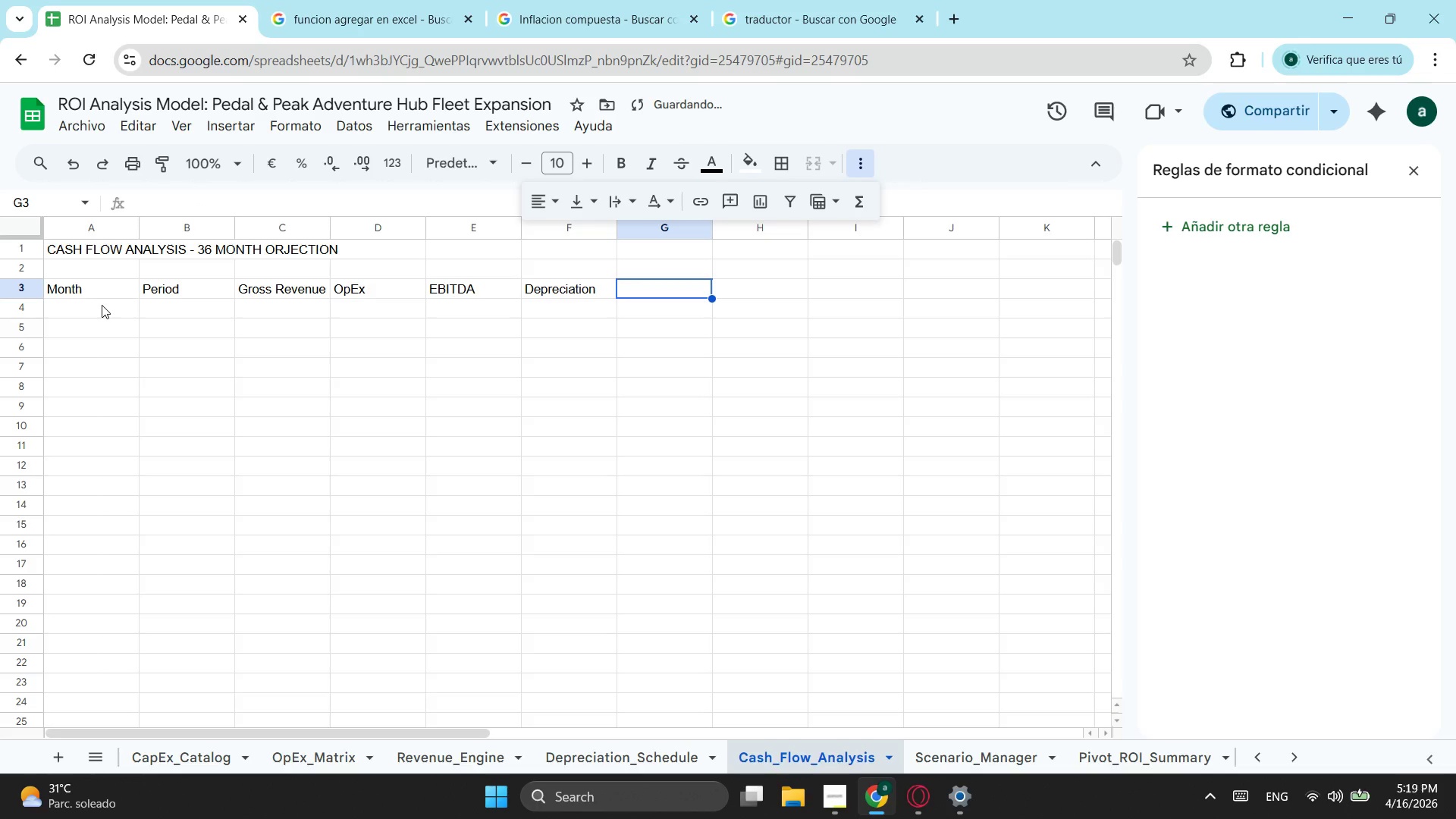 
type(EBIT)
key(Tab)
type(Tax)
key(Tab)
type(Net)
 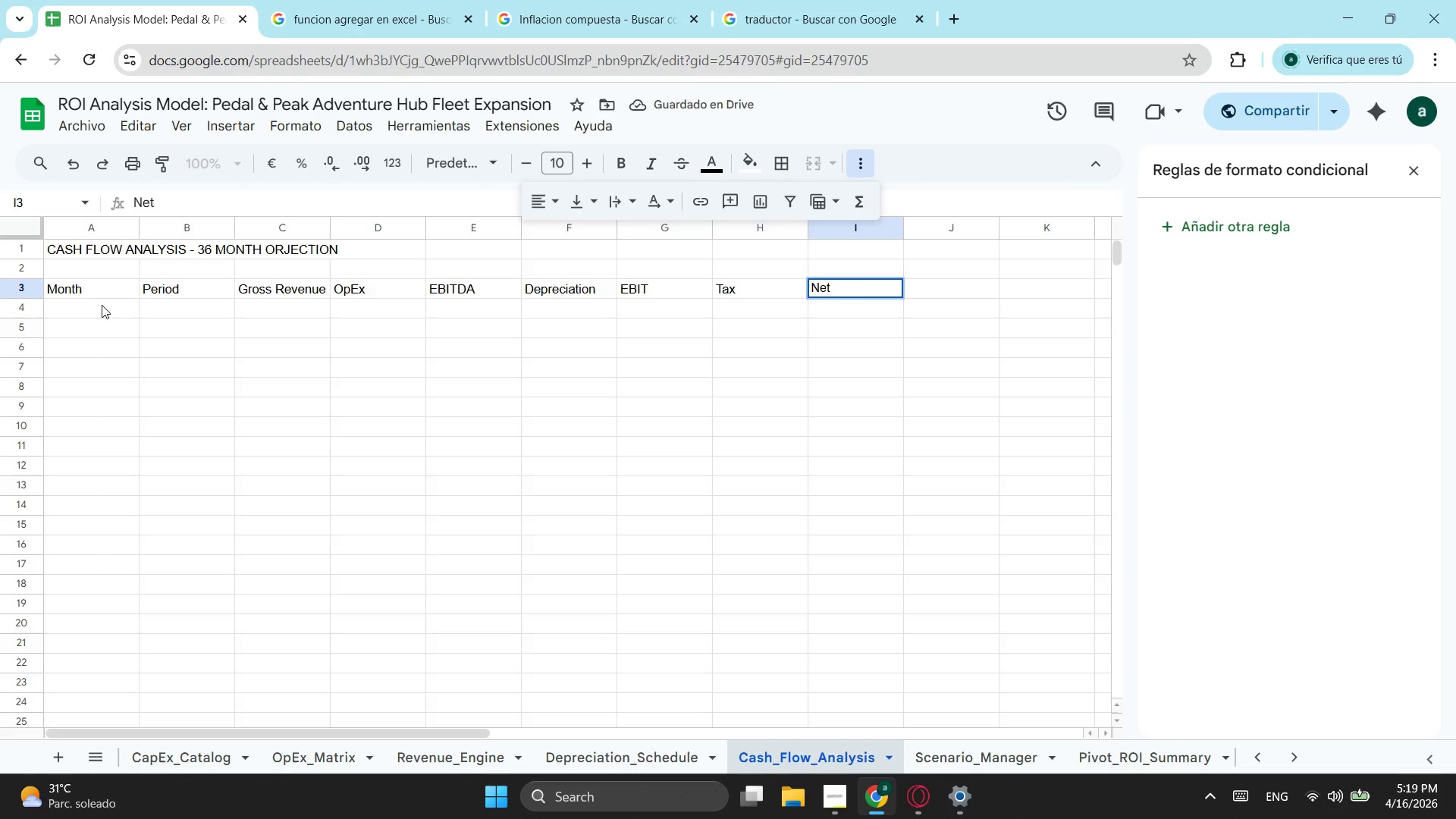 
type( Income)
 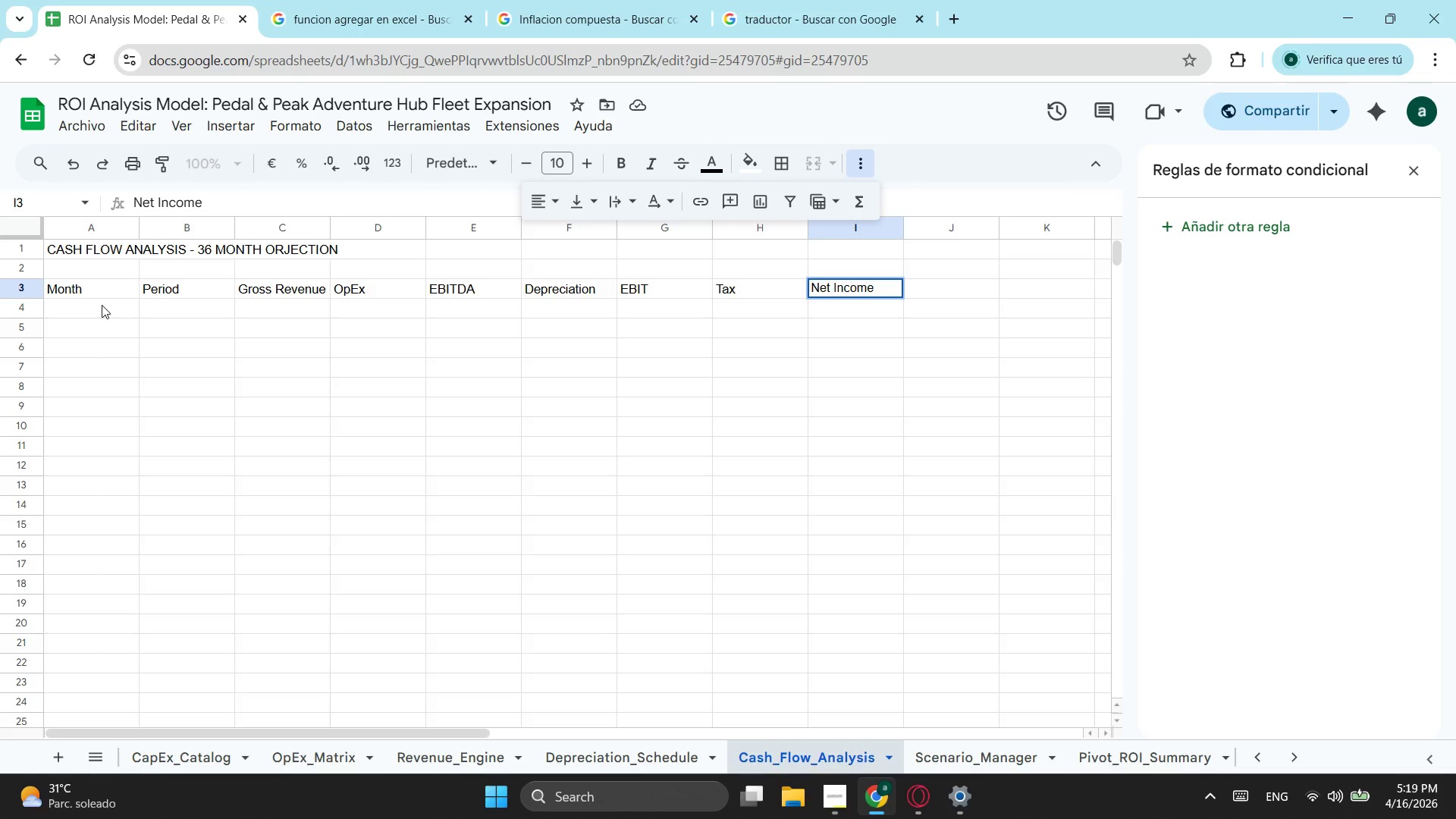 
key(Tab)
type(Comulation)
key(Backspace)
key(Backspace)
type(c)
key(Backspace)
type(ve c)
key(Backspace)
type(Cash Flow)
 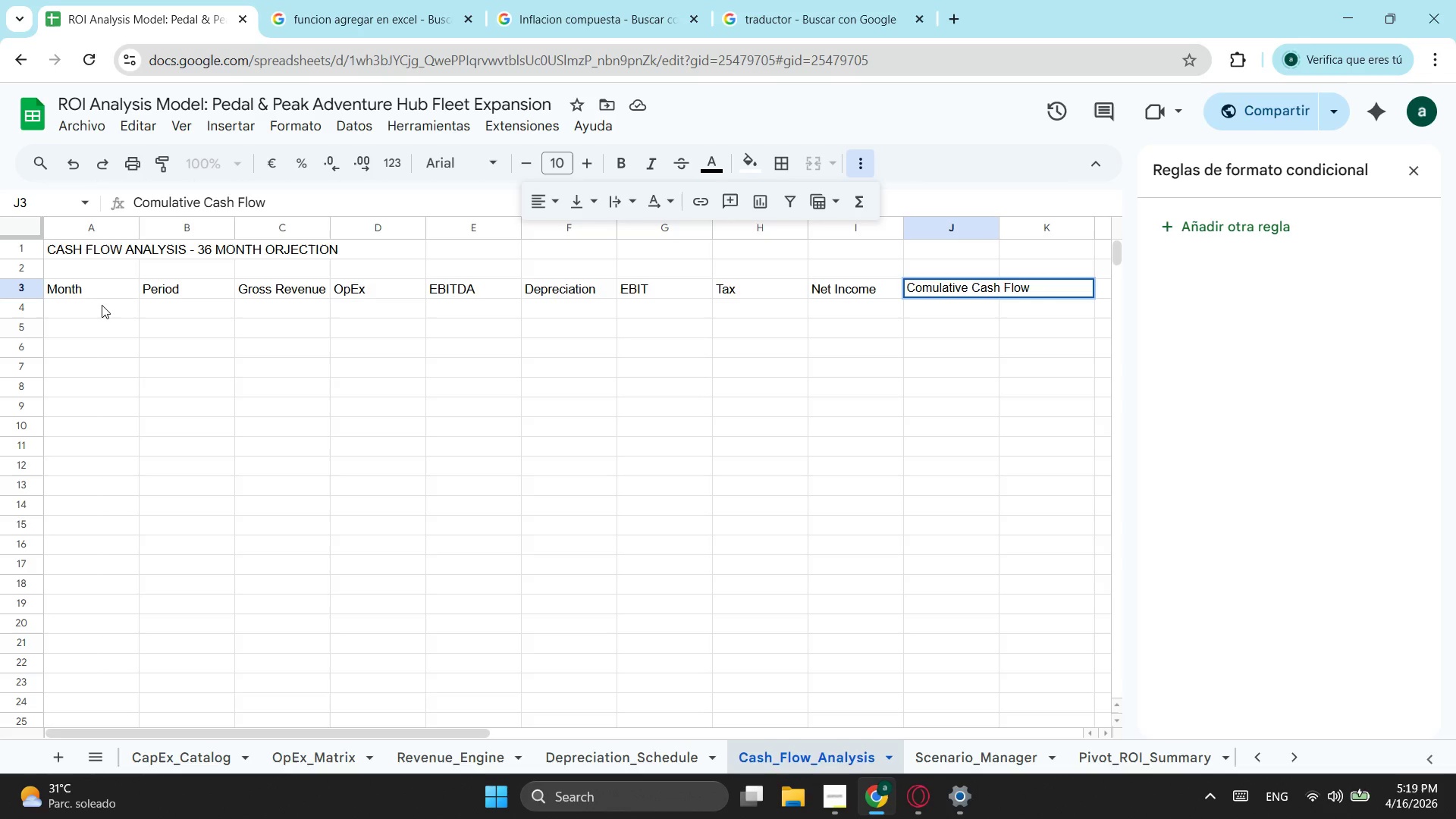 
wait(7.14)
 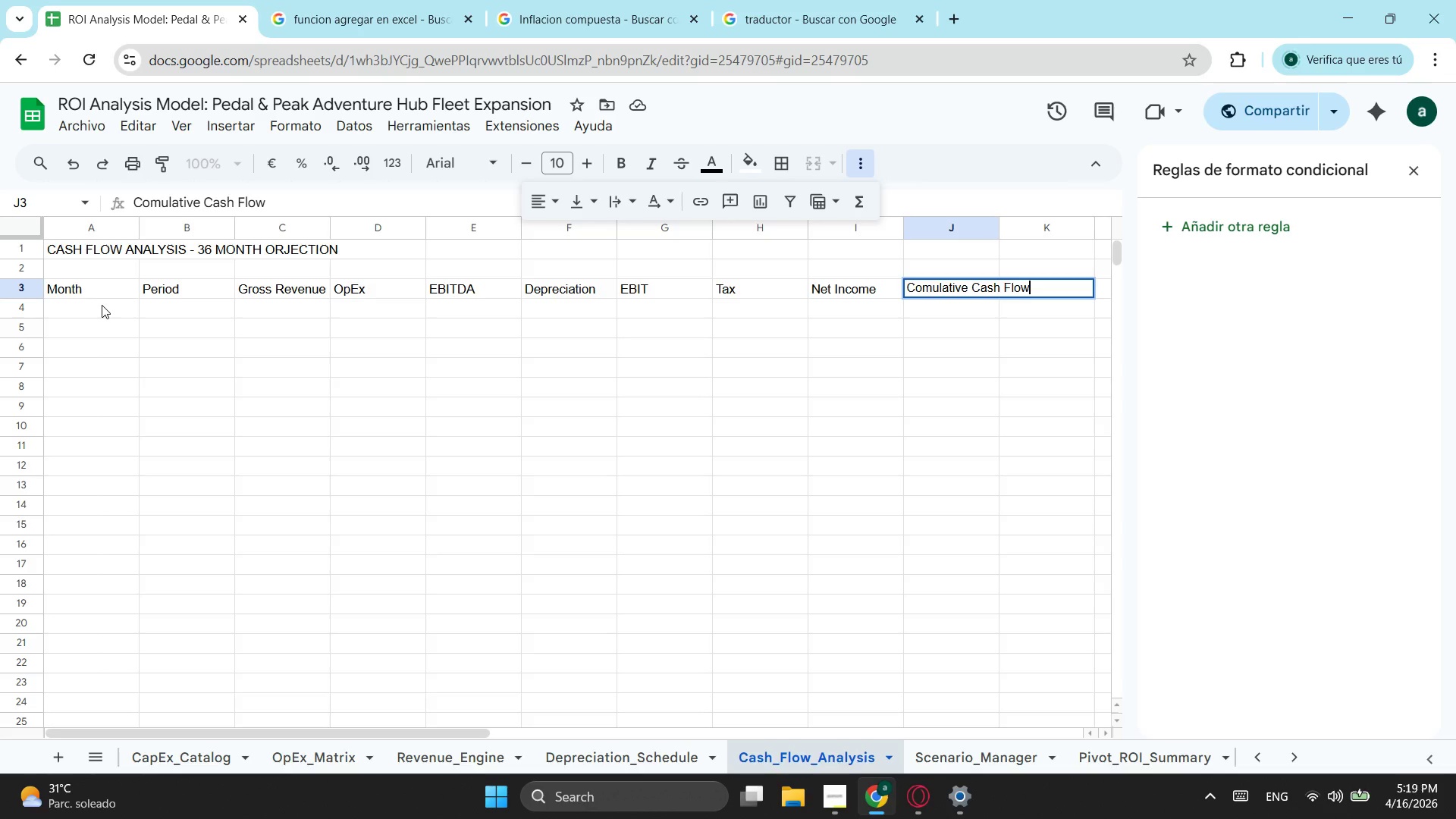 
left_click_drag(start_coordinate=[205, 737], to_coordinate=[166, 736])
 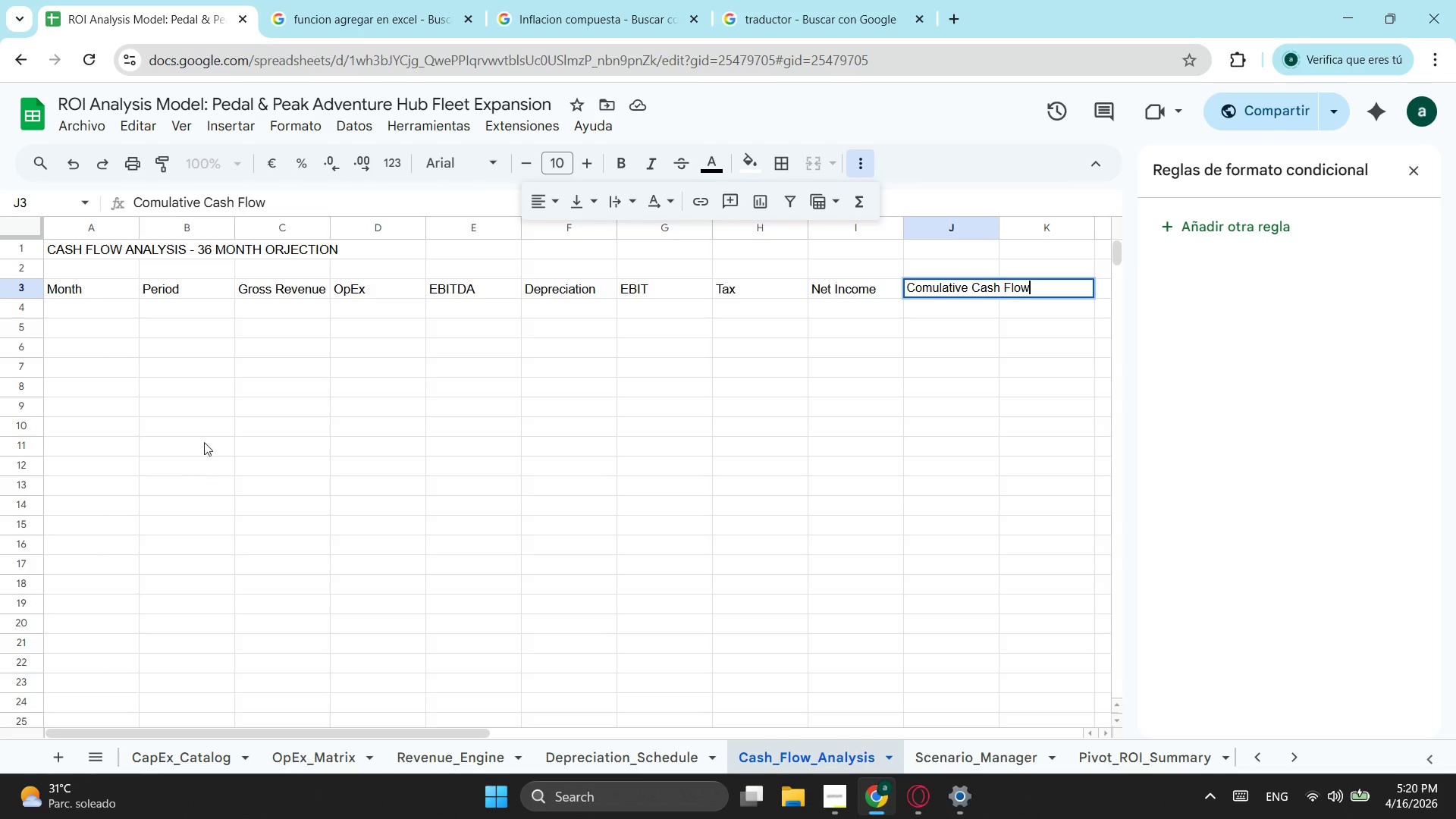 
left_click([96, 307])
 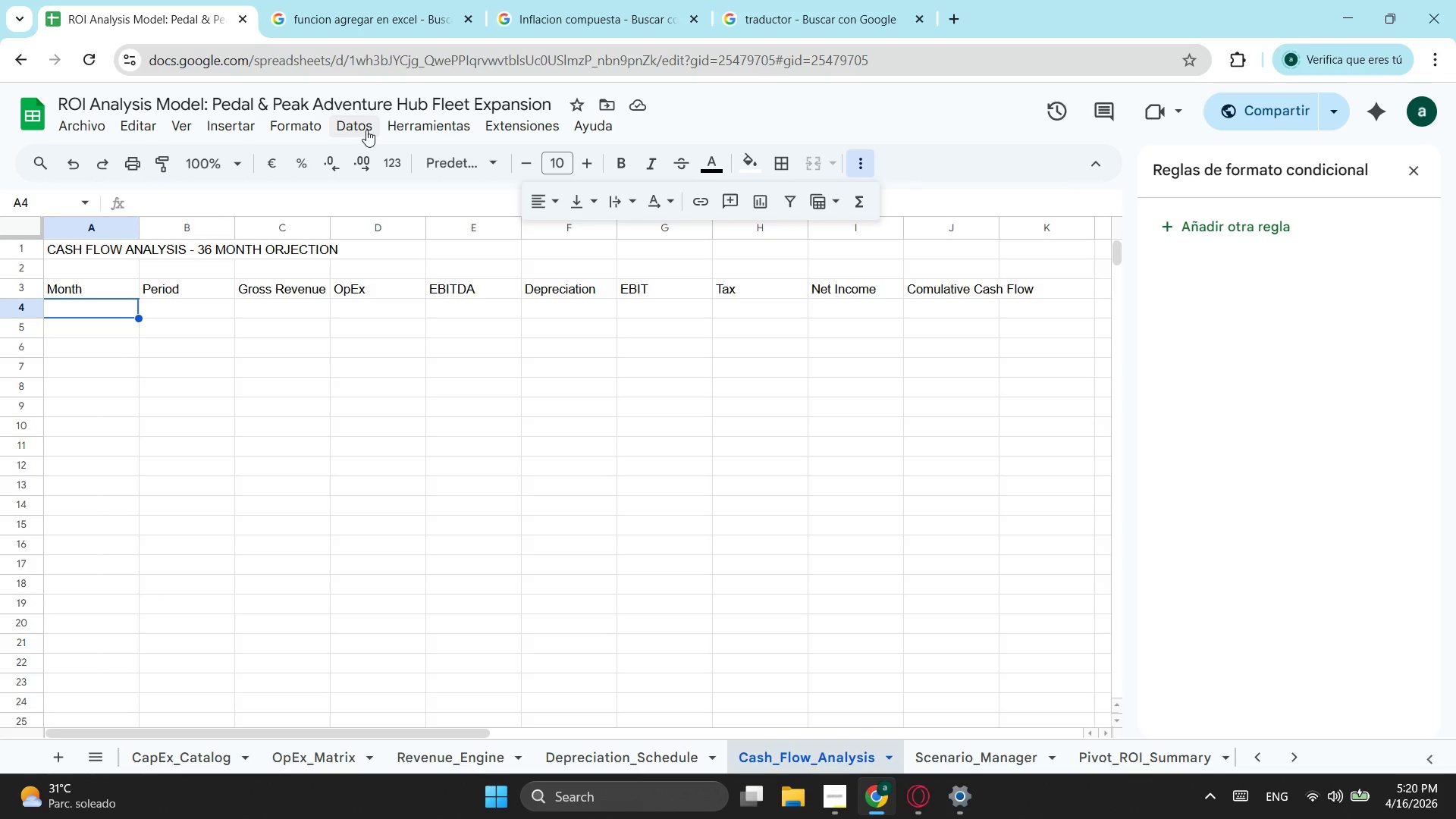 
wait(7.39)
 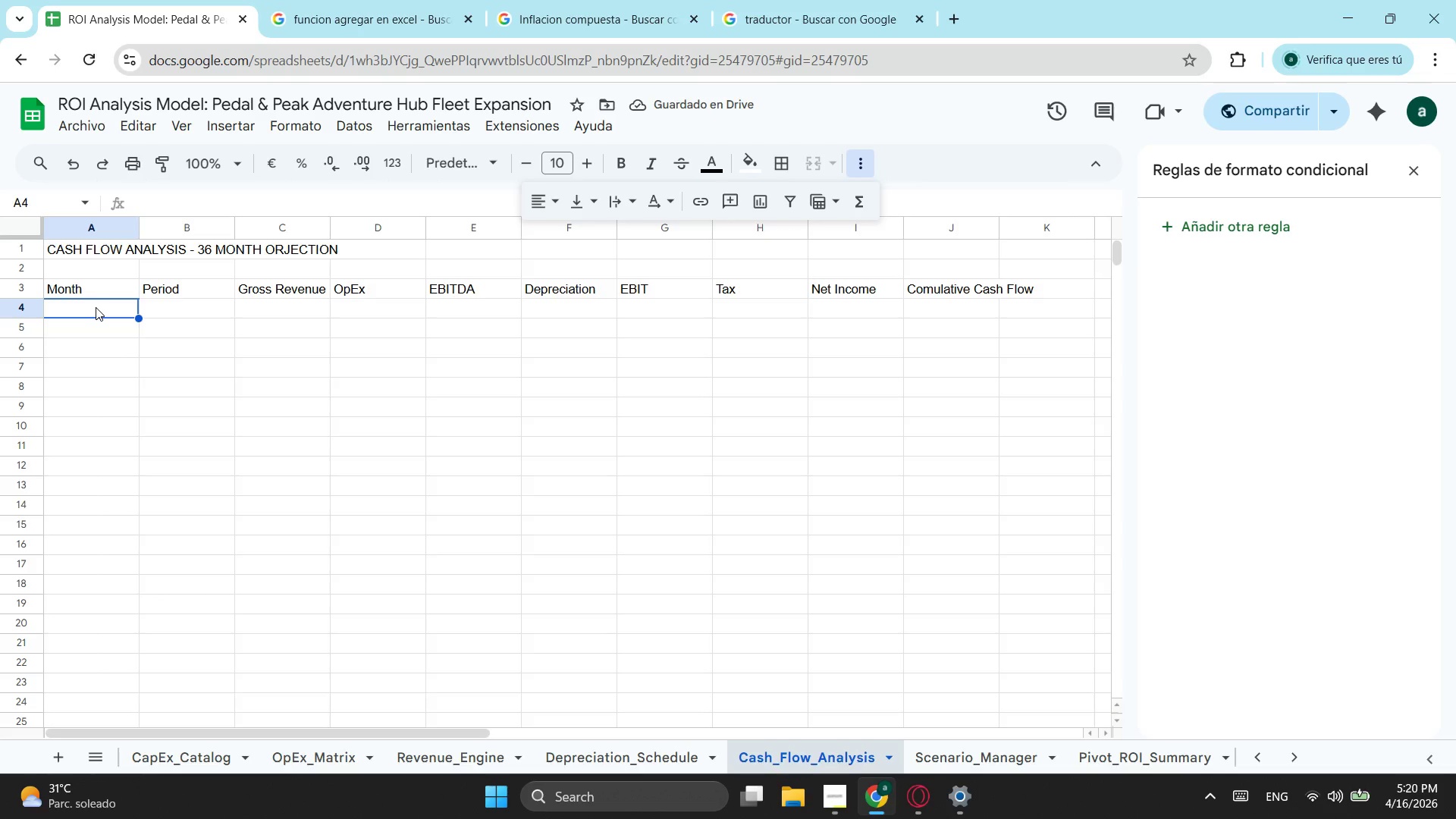 
key(1)
 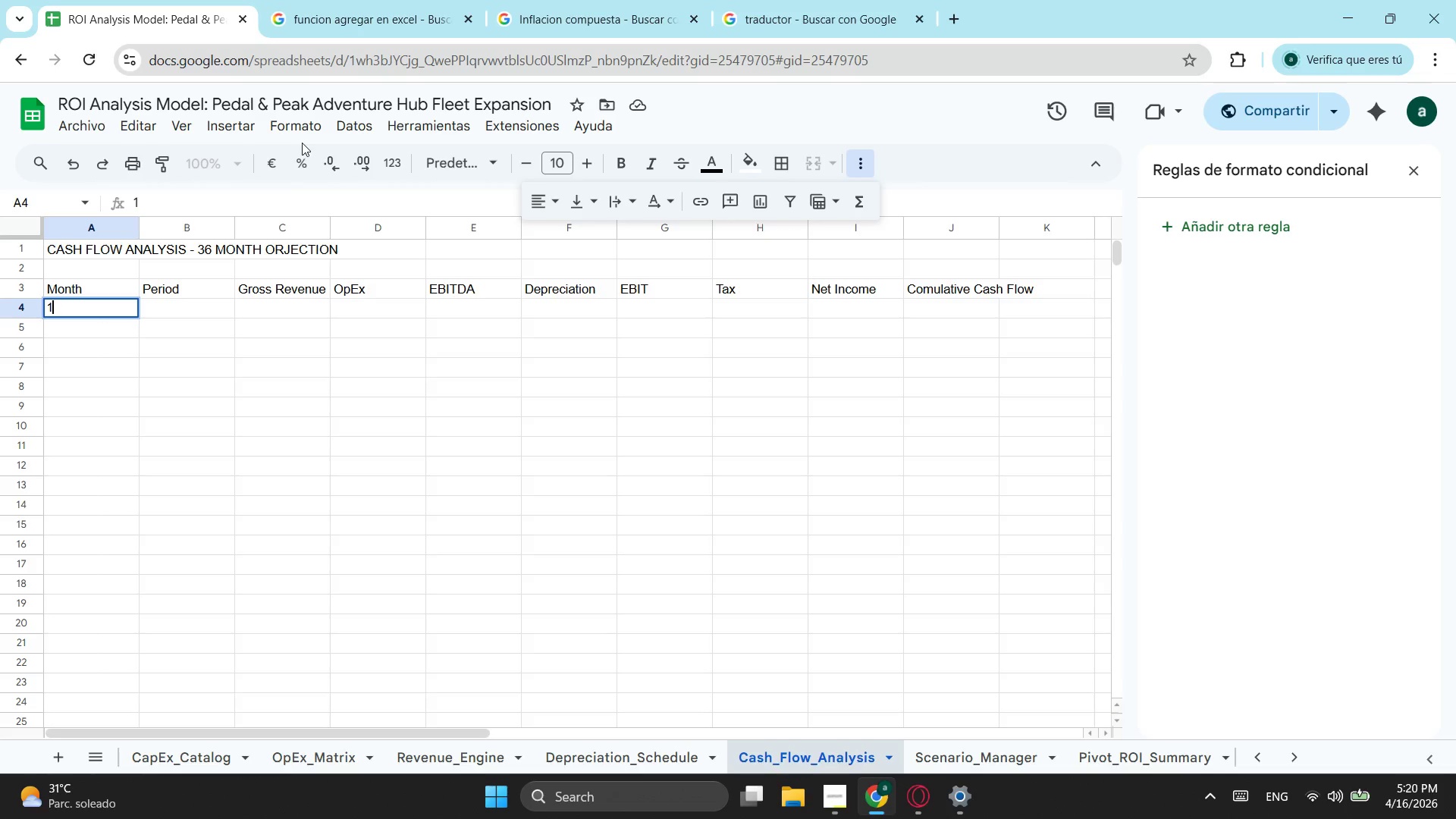 
wait(5.59)
 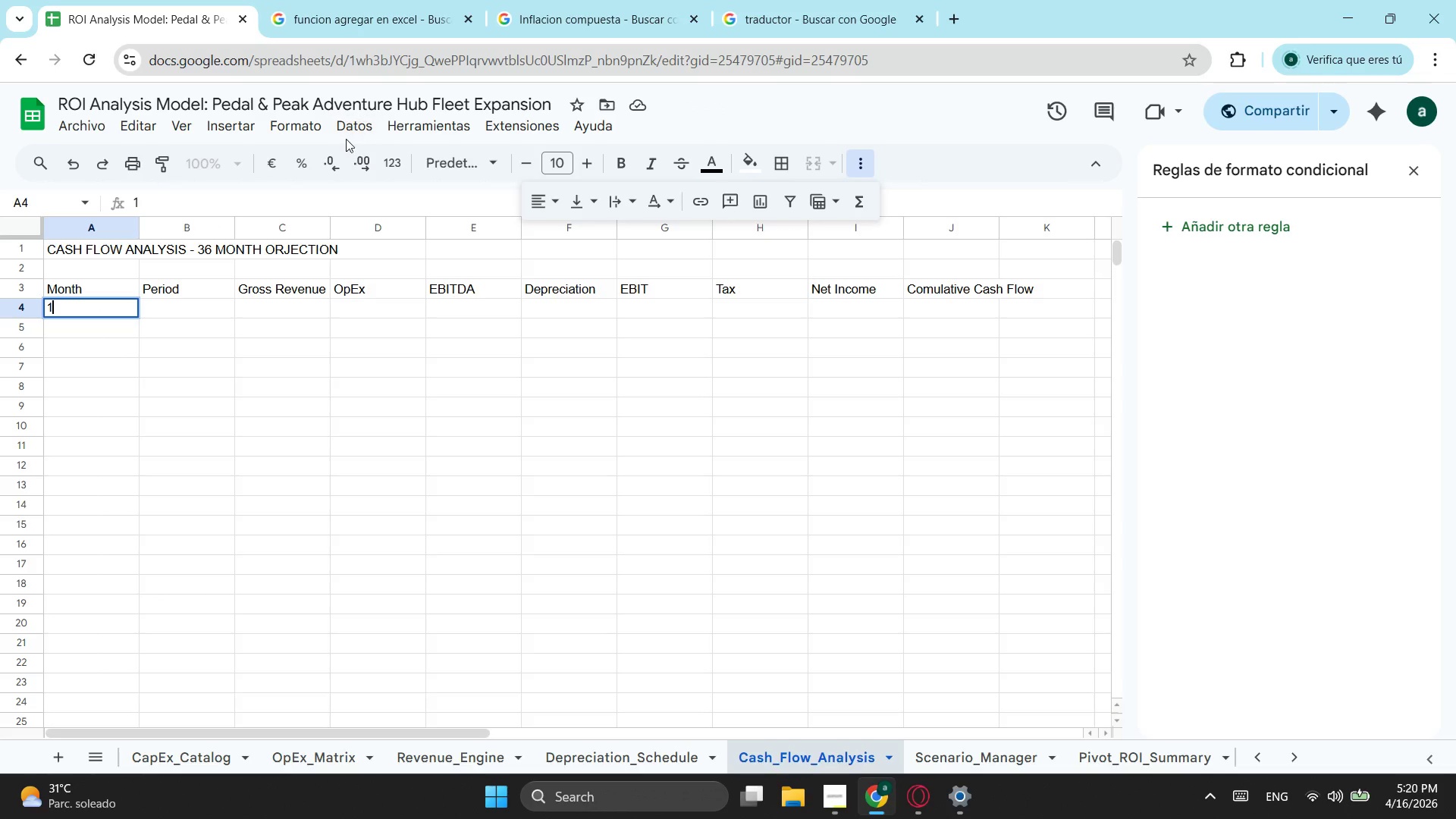 
left_click([183, 302])
 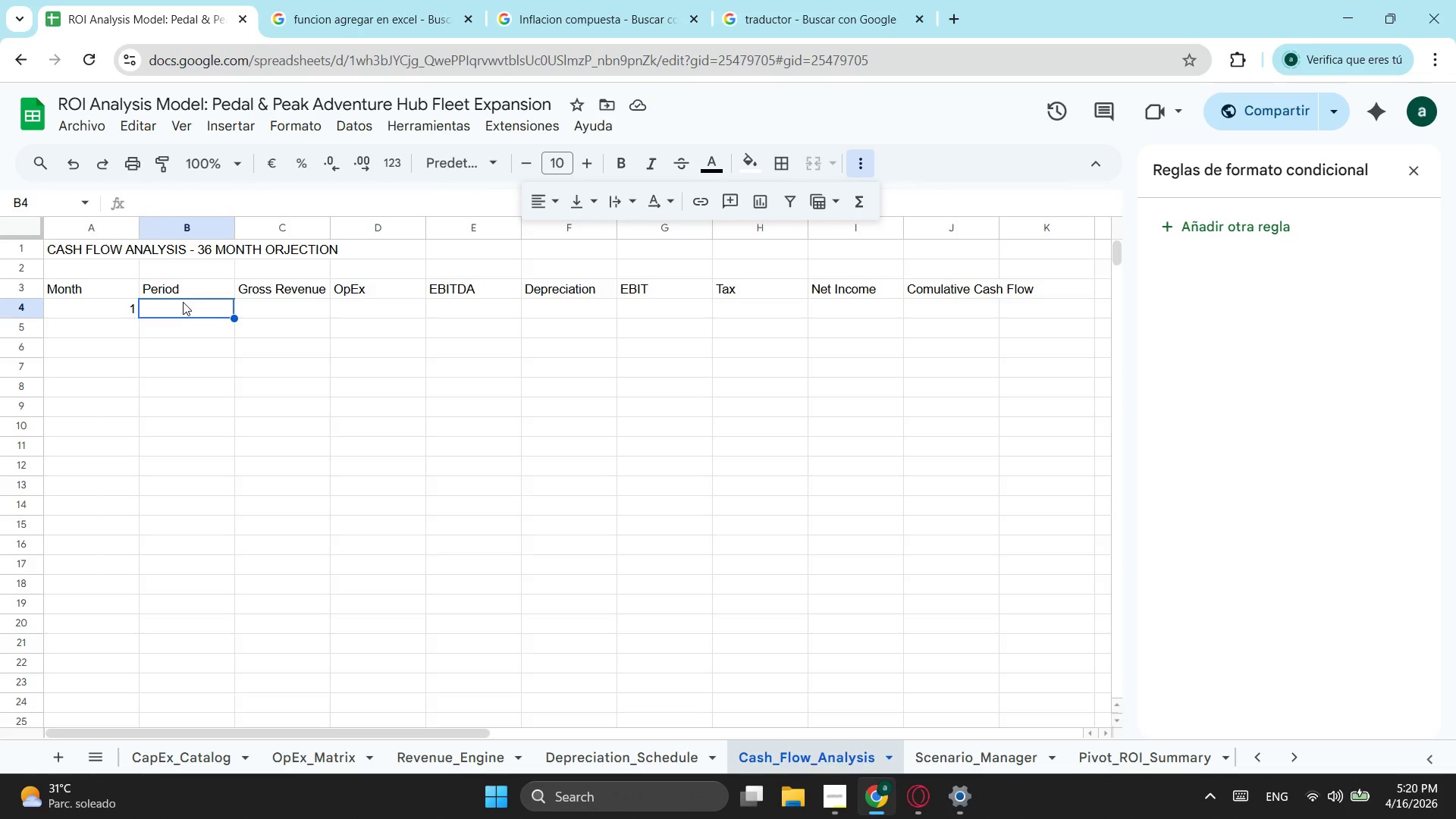 
wait(6.97)
 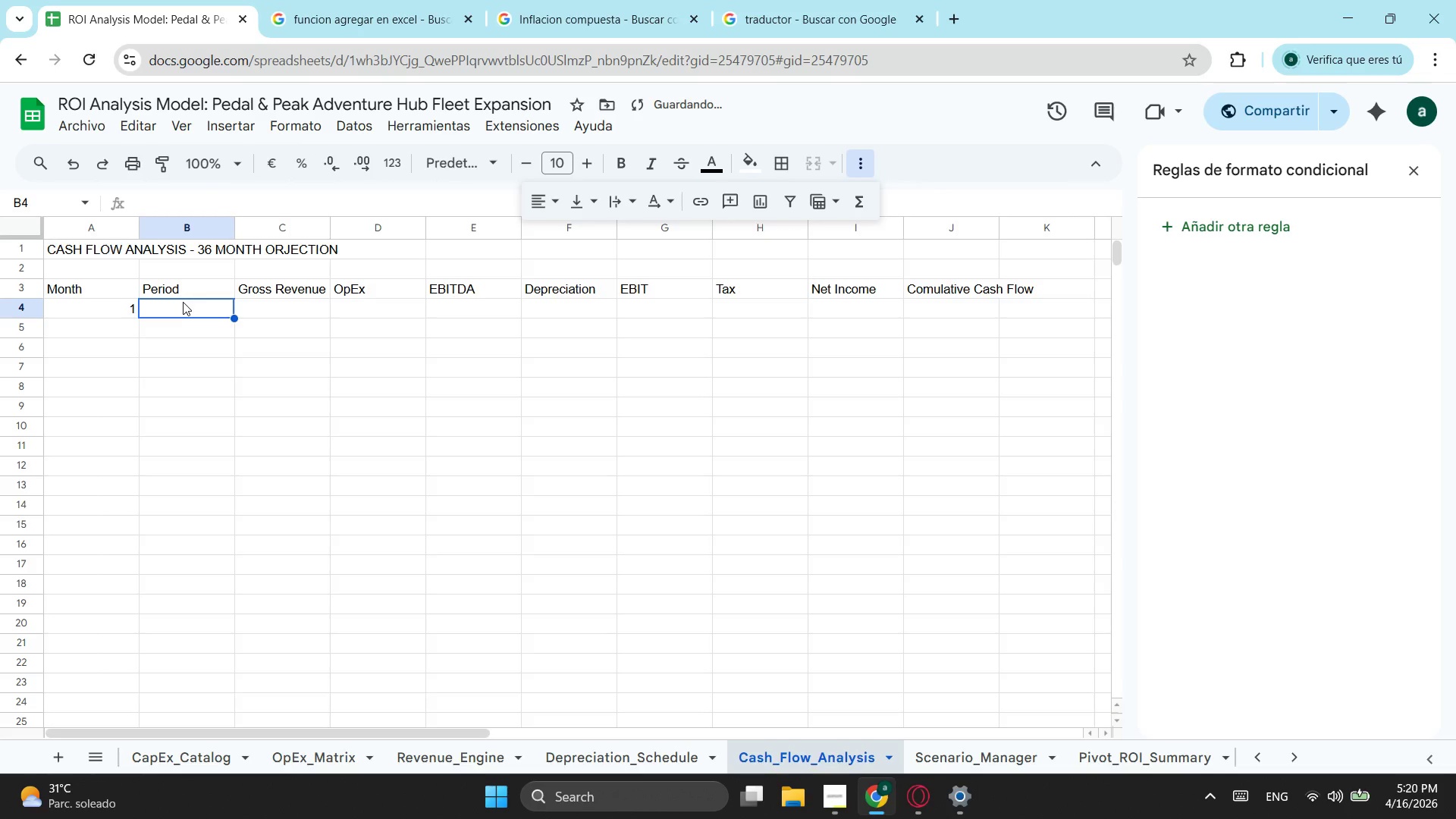 
left_click([117, 318])
 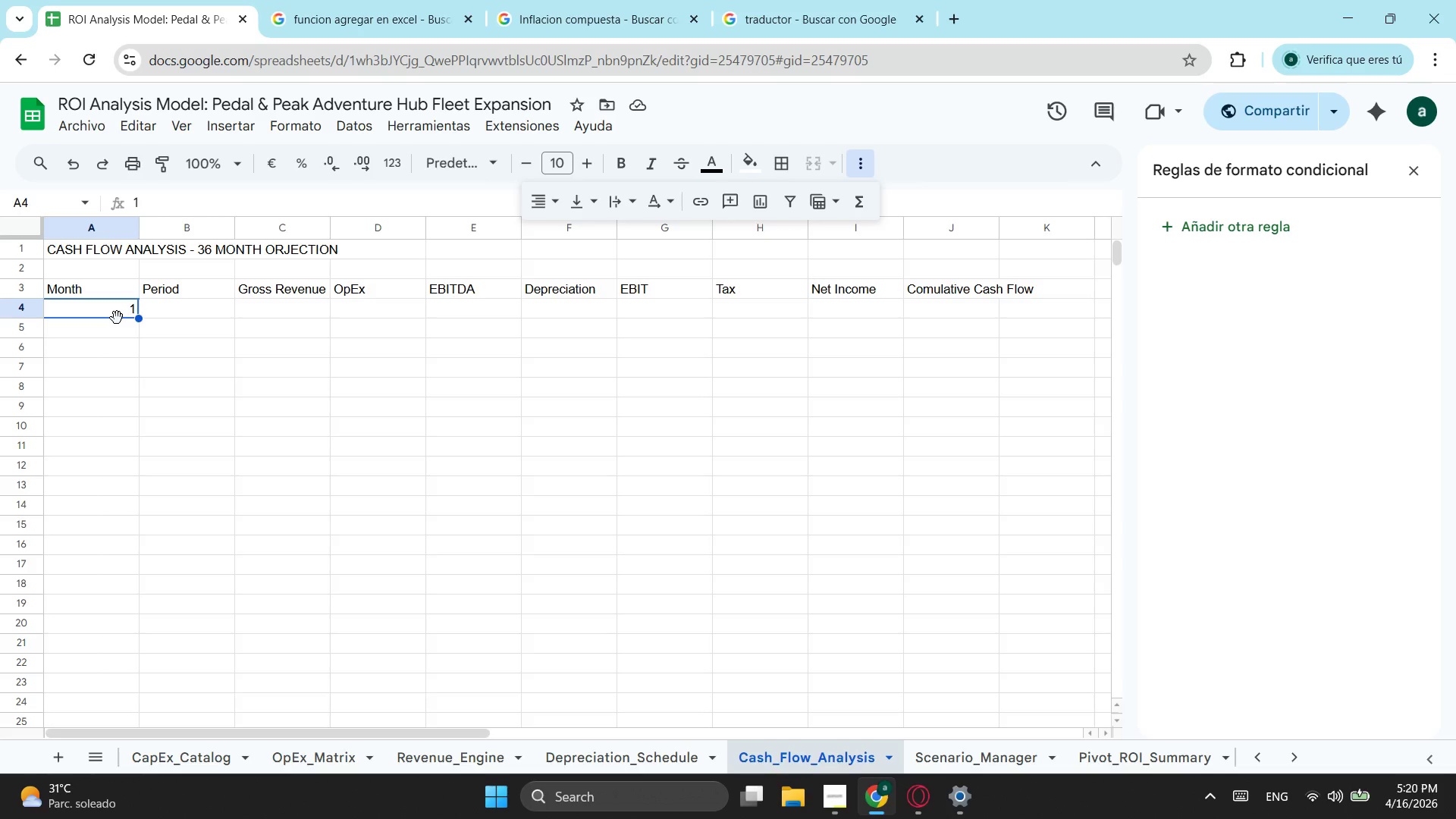 
type(JAn)
key(Backspace)
key(Backspace)
key(Backspace)
key(Backspace)
 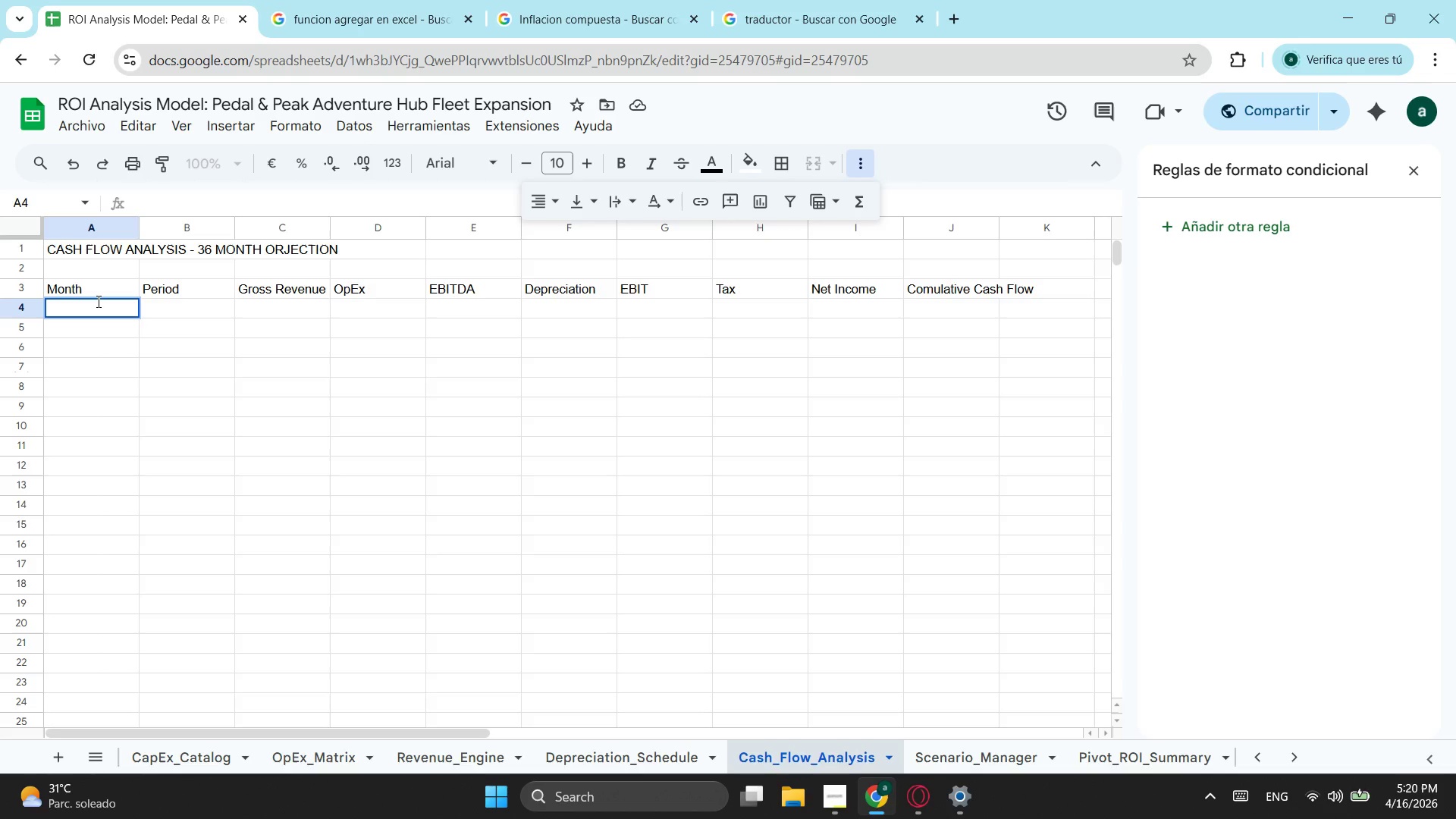 
wait(7.86)
 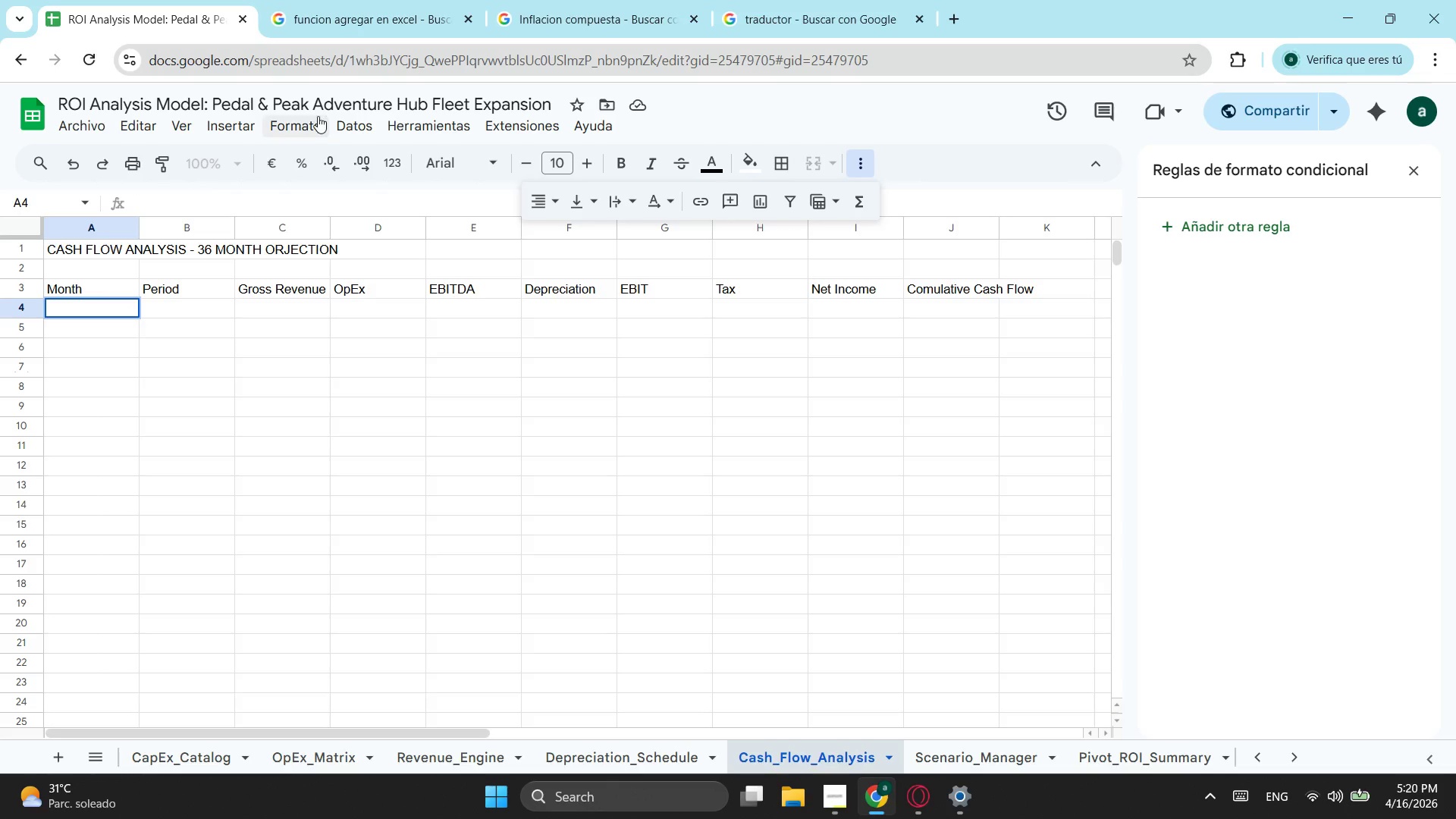 
left_click([265, 118])
 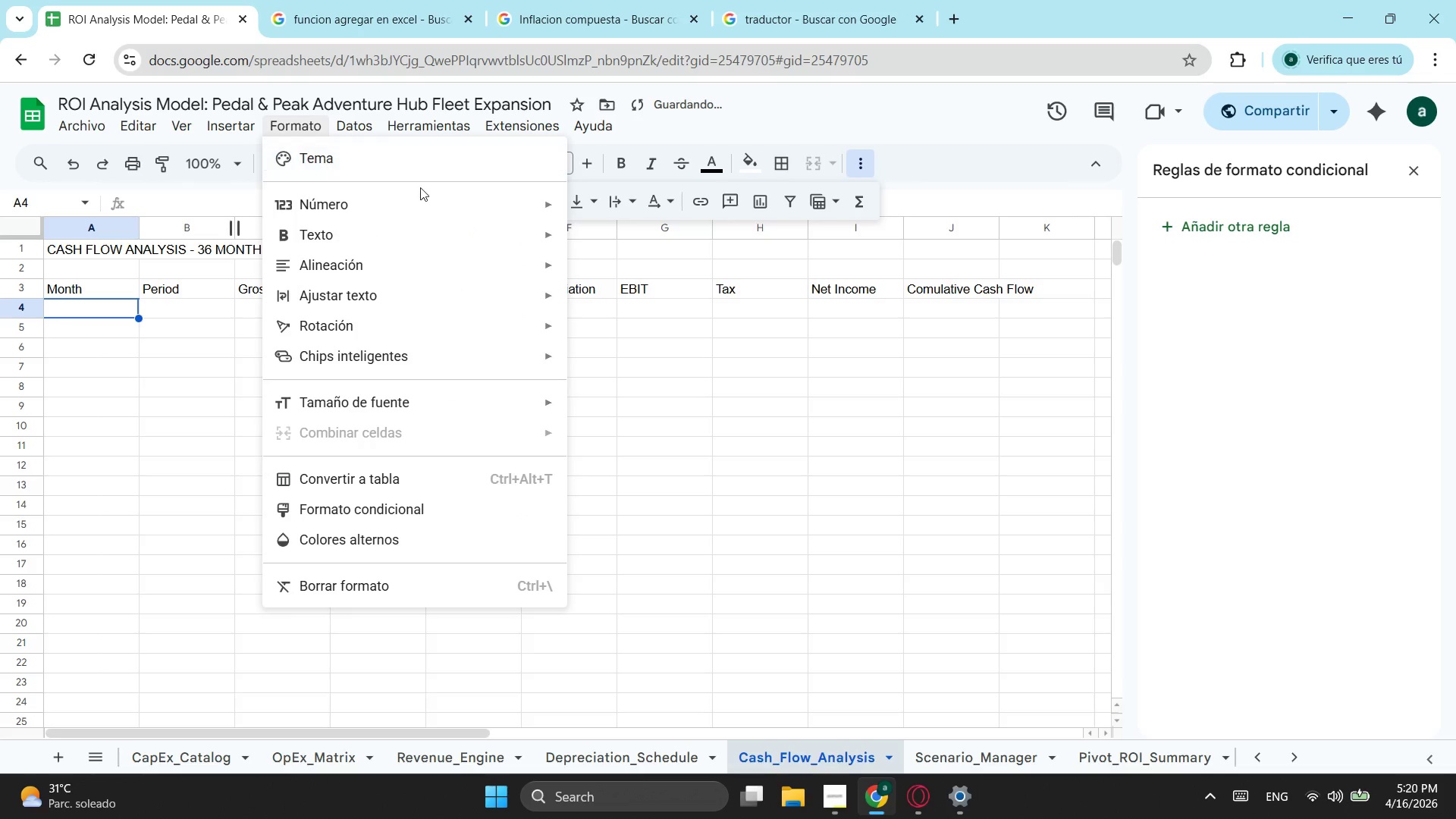 
mouse_move([519, 223])
 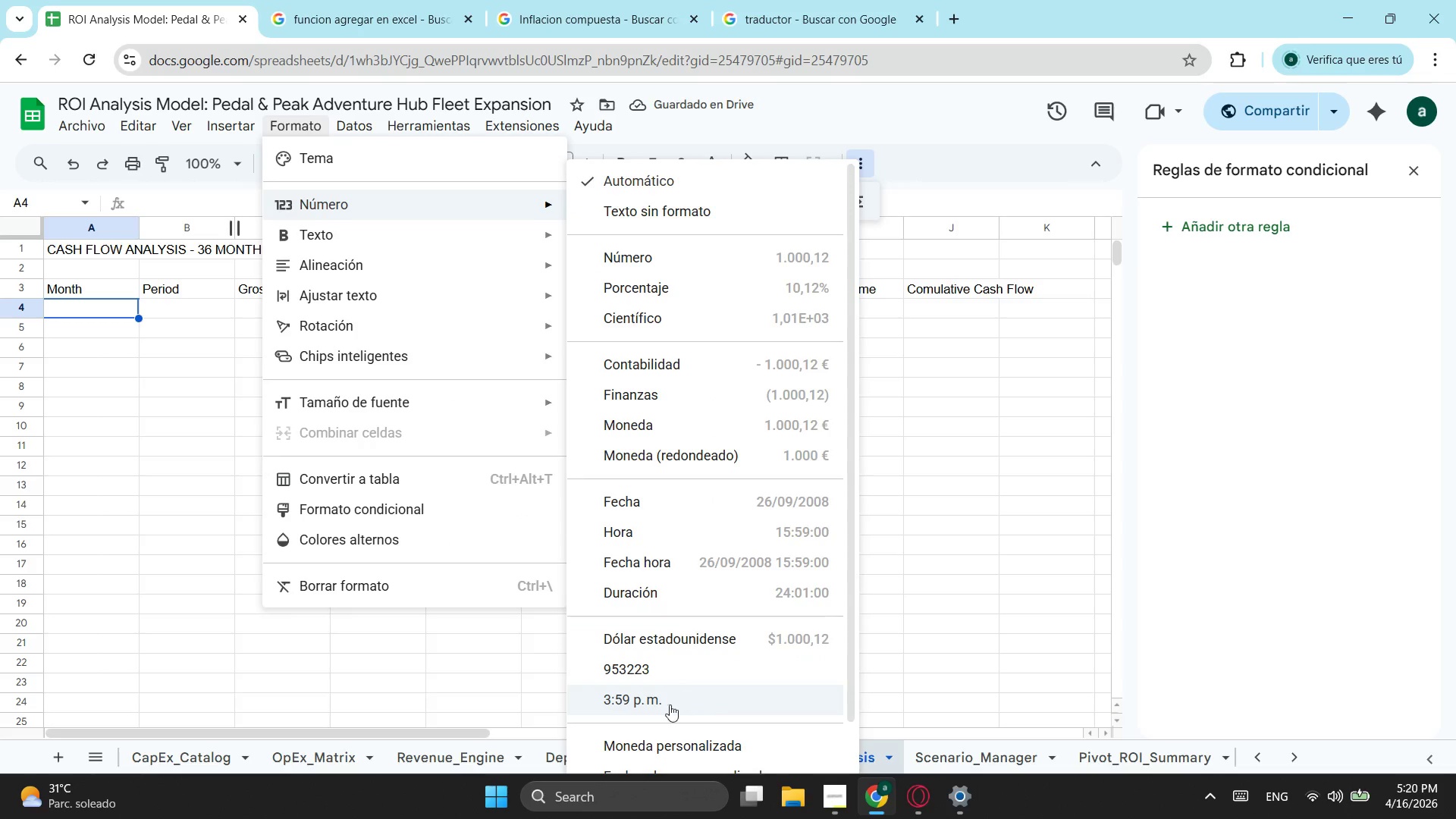 
scroll: coordinate [680, 684], scroll_direction: down, amount: 1.0
 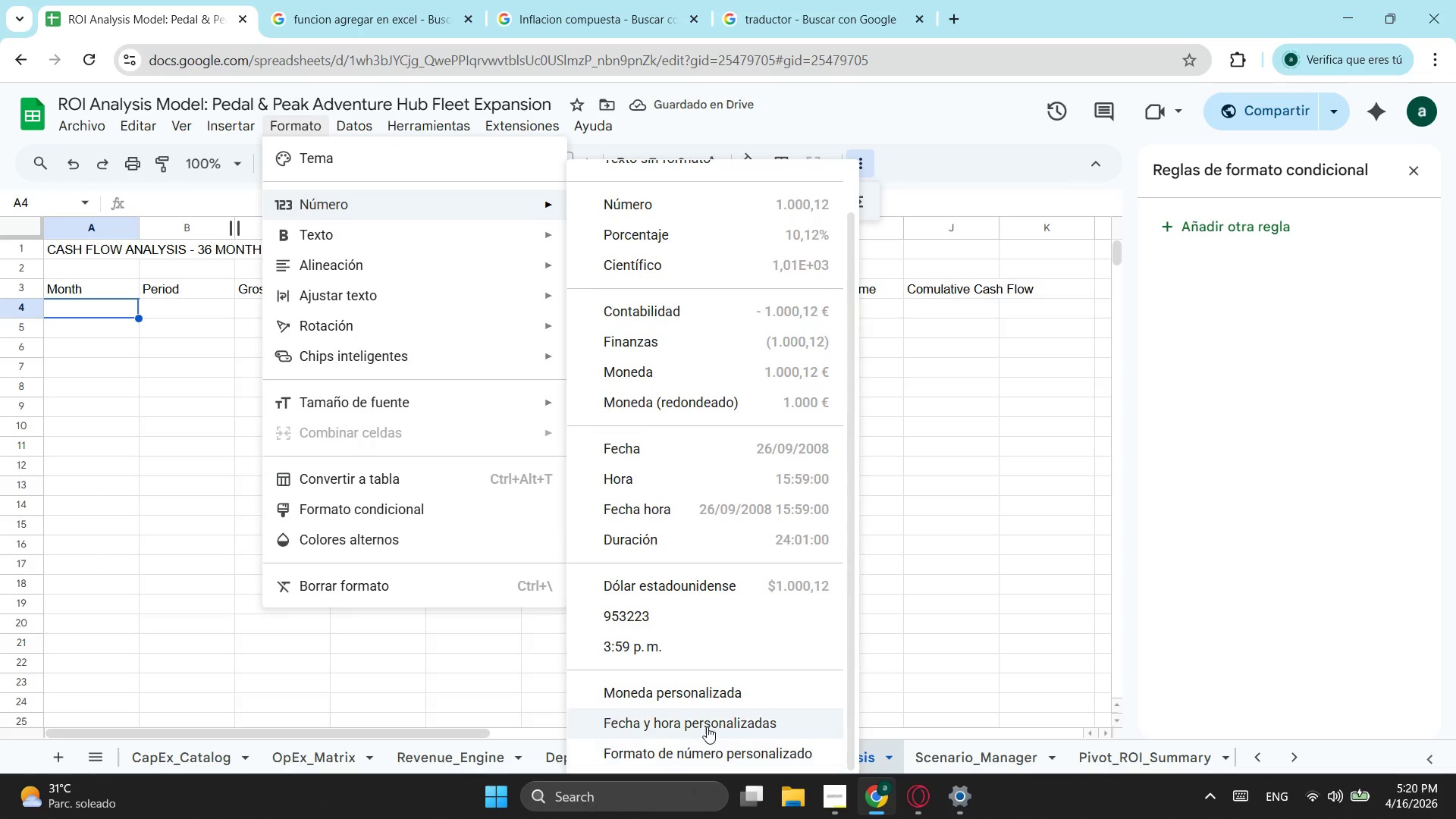 
left_click([707, 726])
 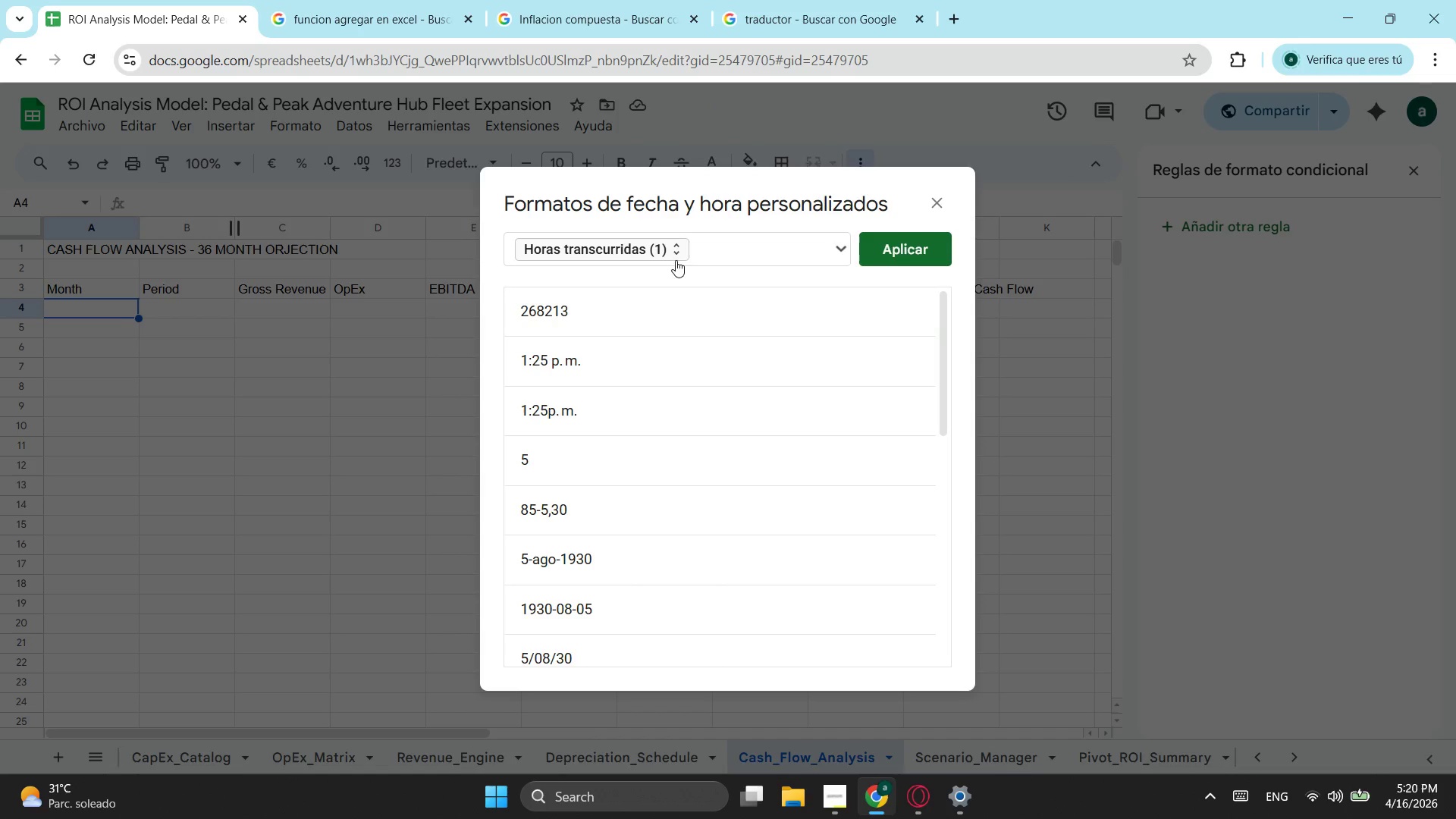 
left_click([821, 253])
 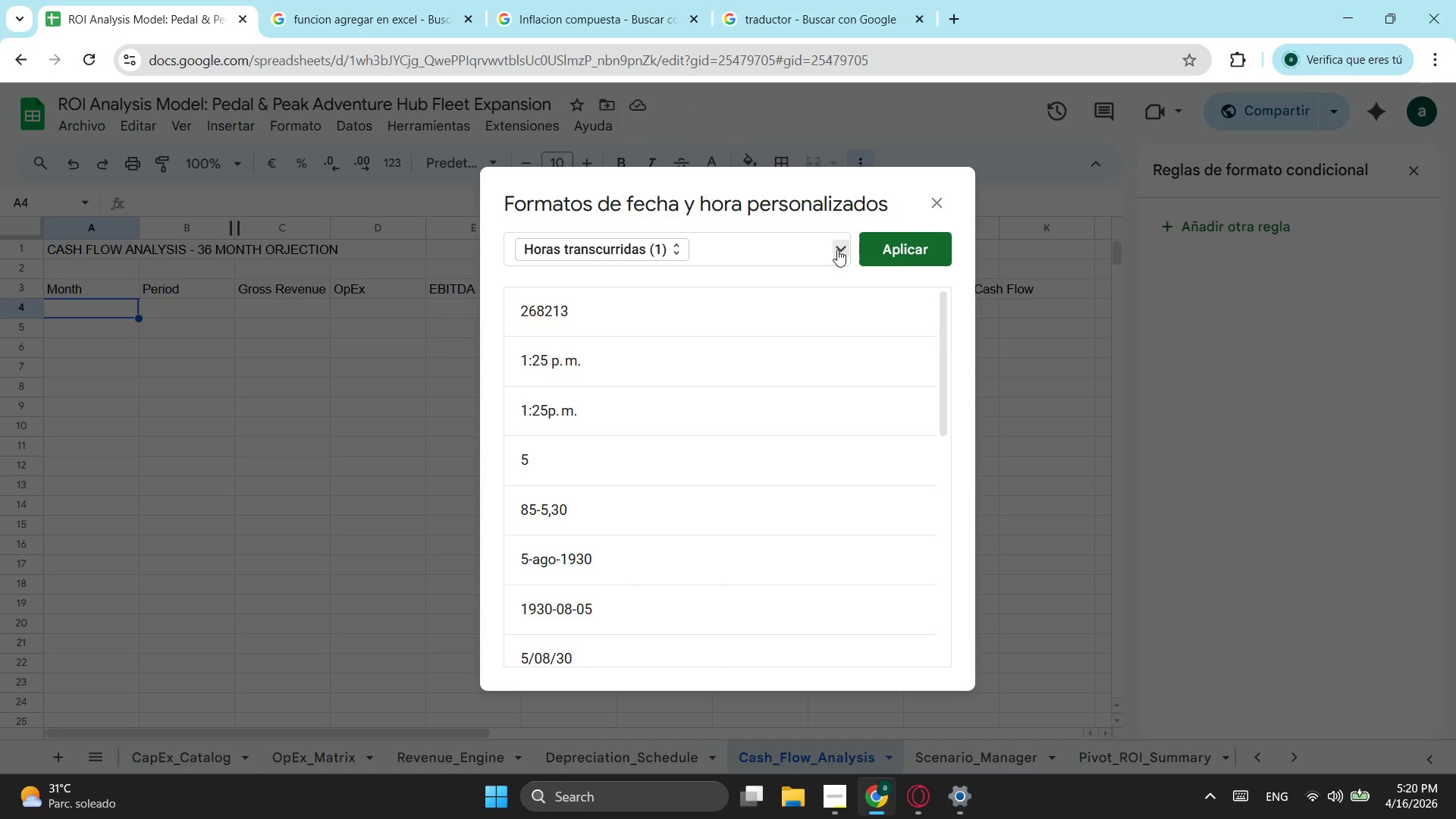 
left_click([837, 249])
 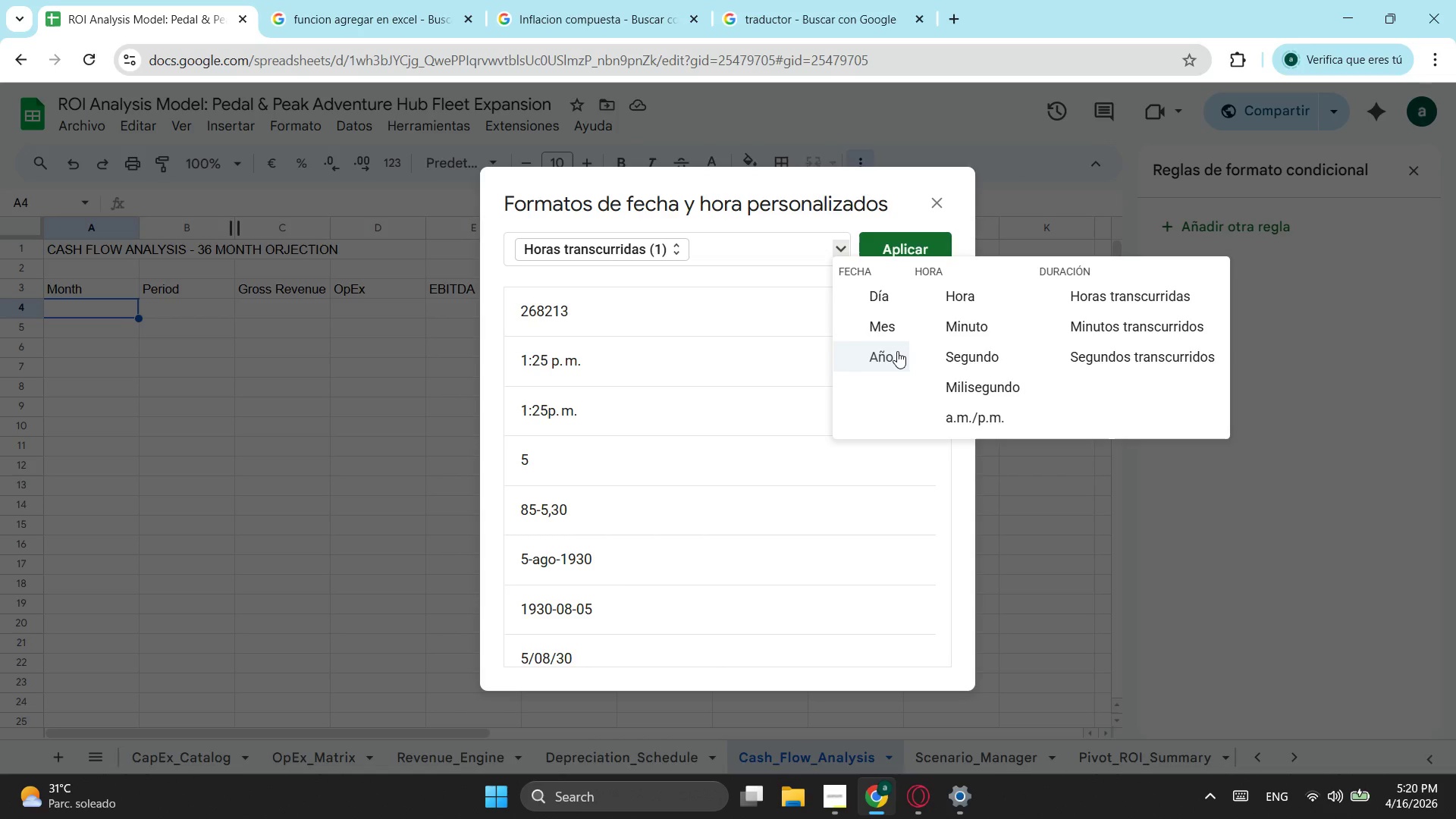 
left_click([897, 351])
 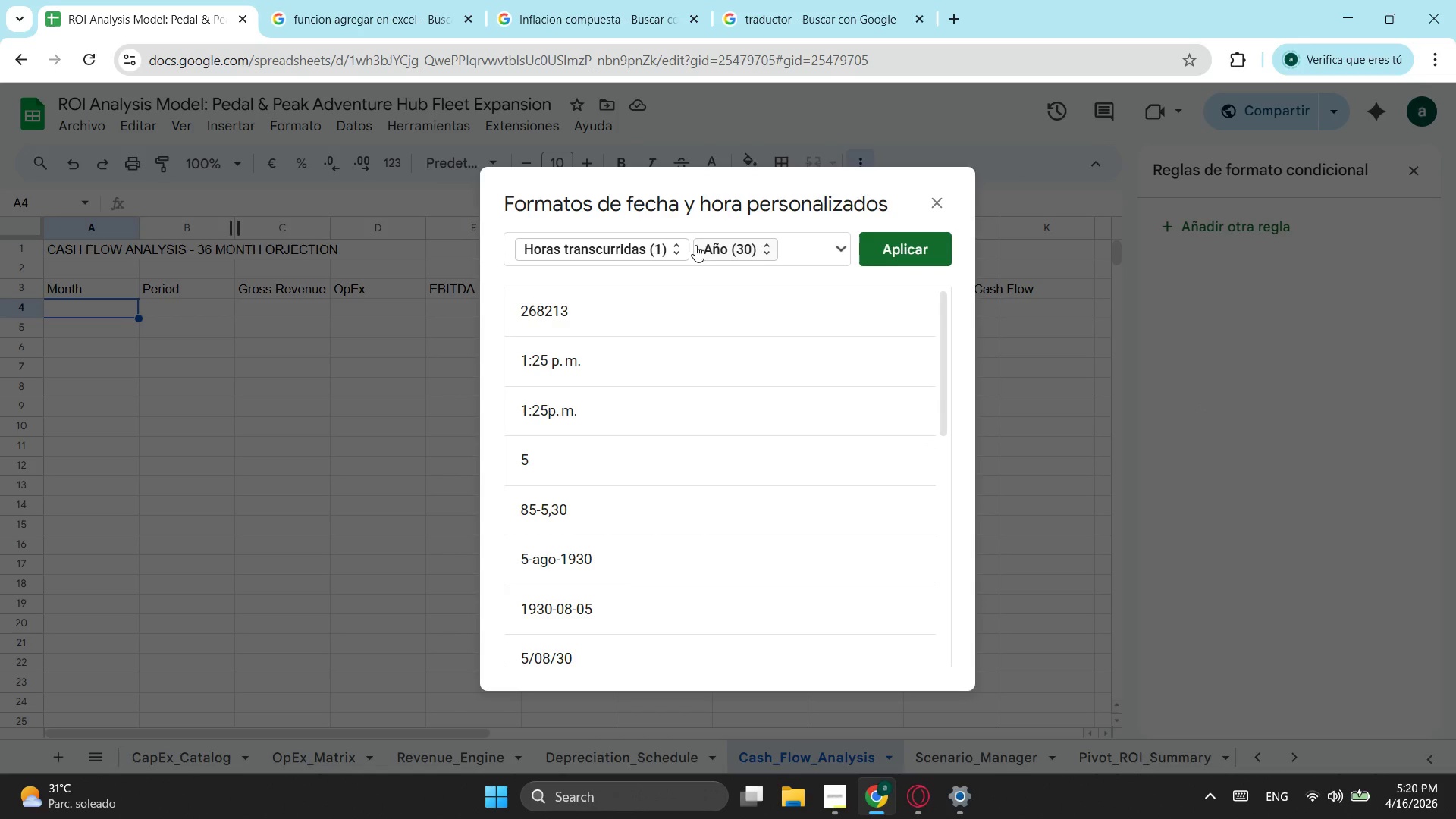 
left_click([692, 245])
 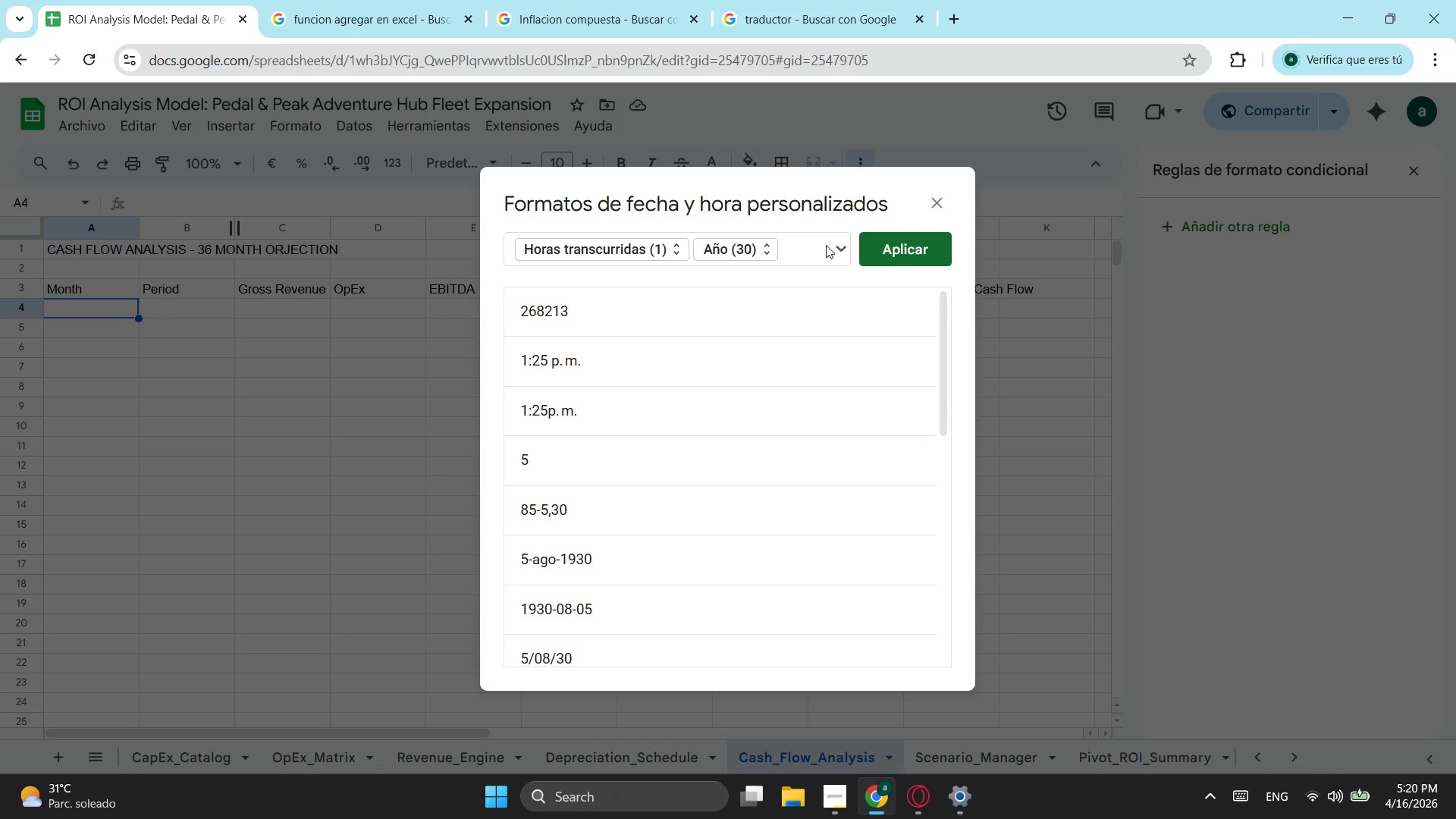 
double_click([837, 242])
 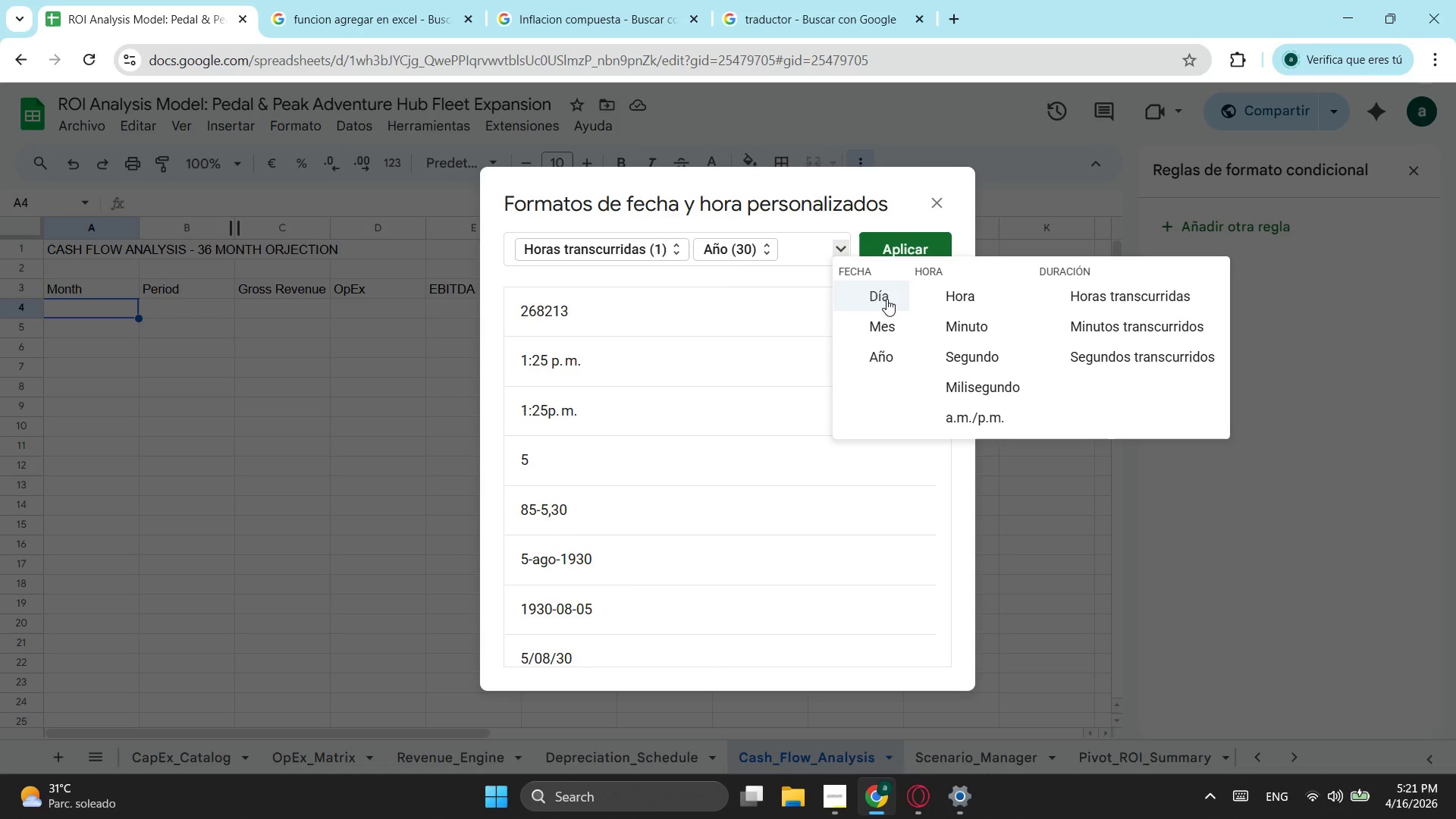 
wait(11.33)
 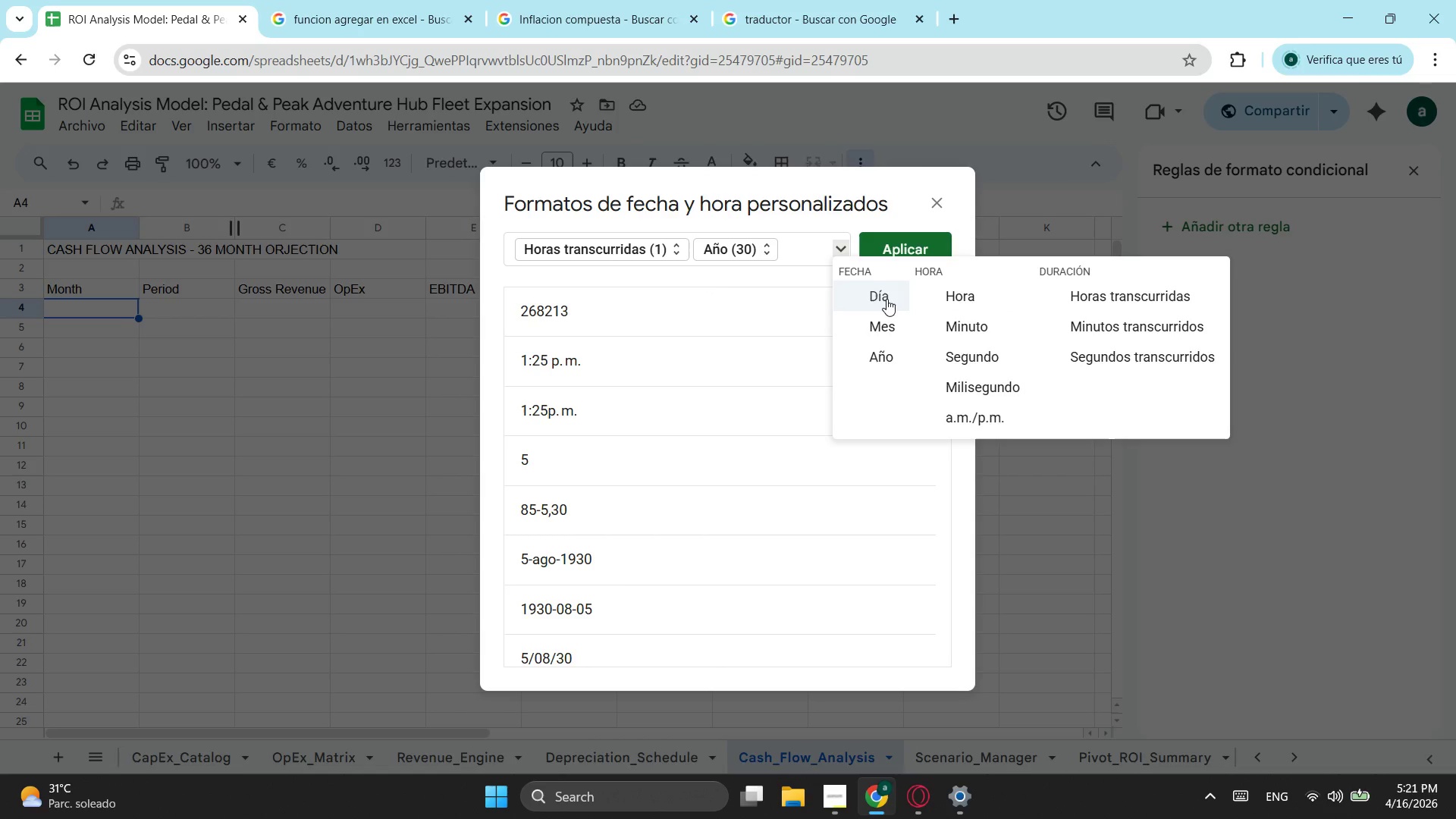 
left_click([886, 325])
 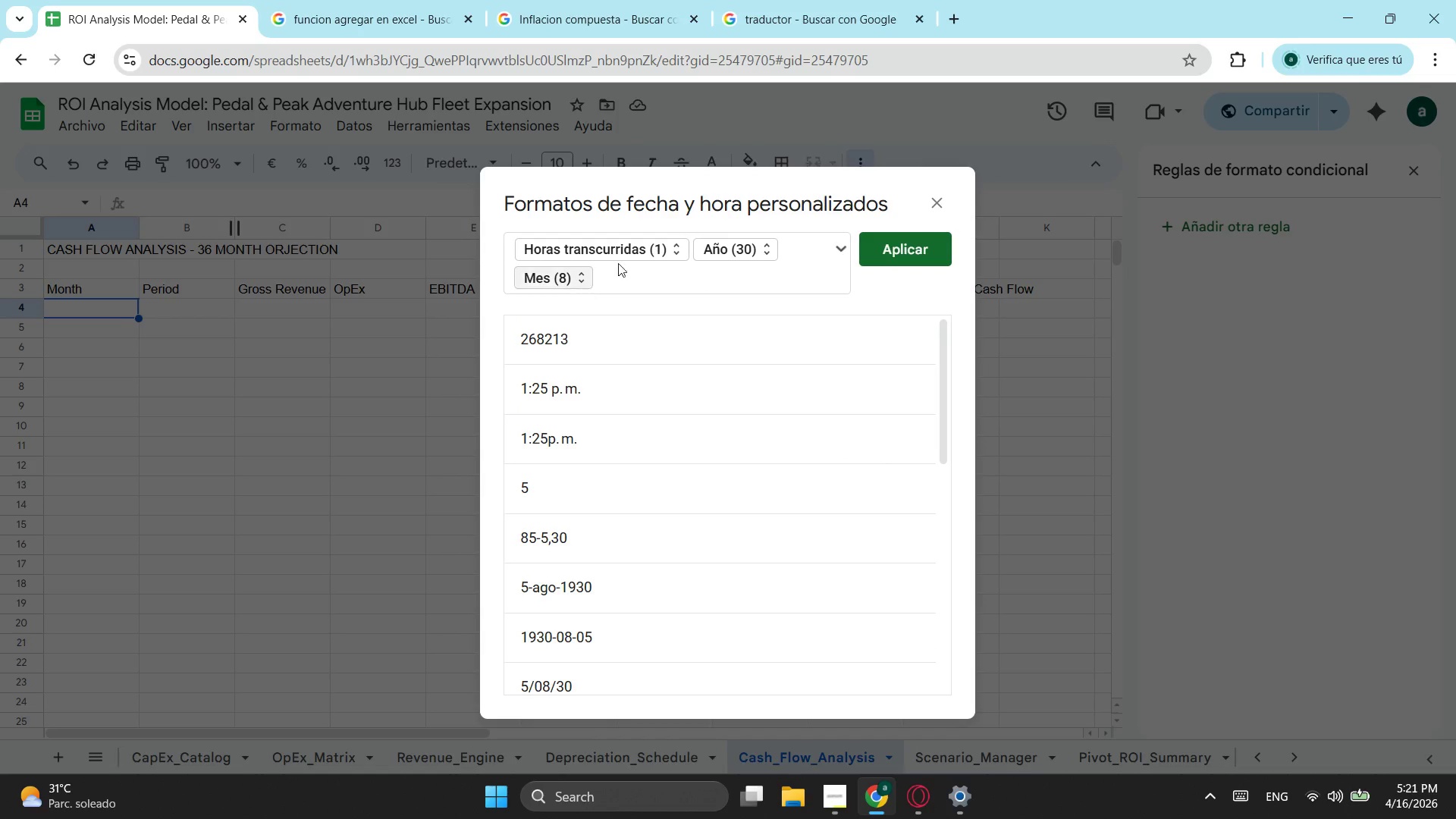 
left_click([661, 240])
 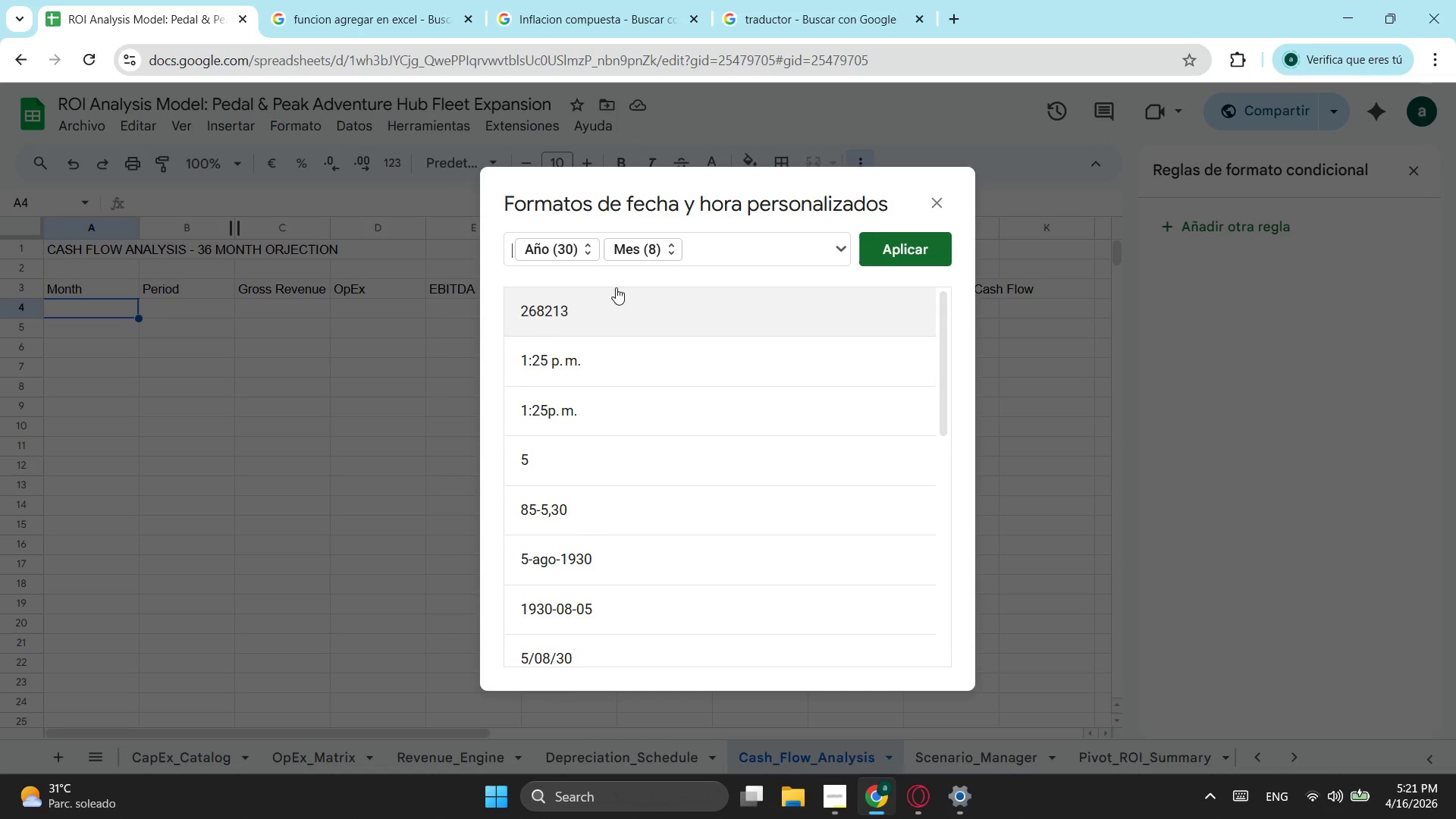 
left_click_drag(start_coordinate=[656, 247], to_coordinate=[504, 248])
 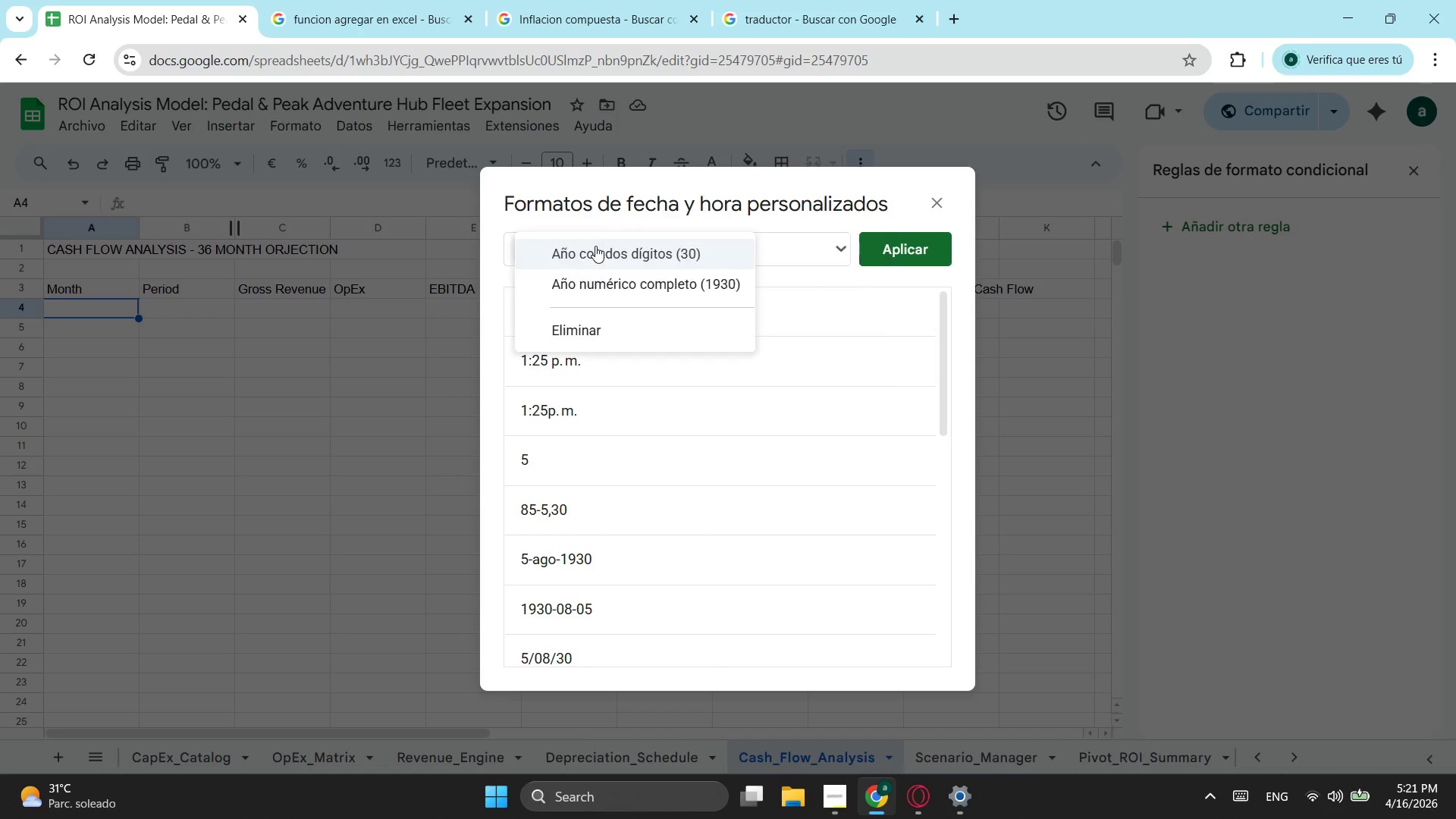 
left_click([595, 246])
 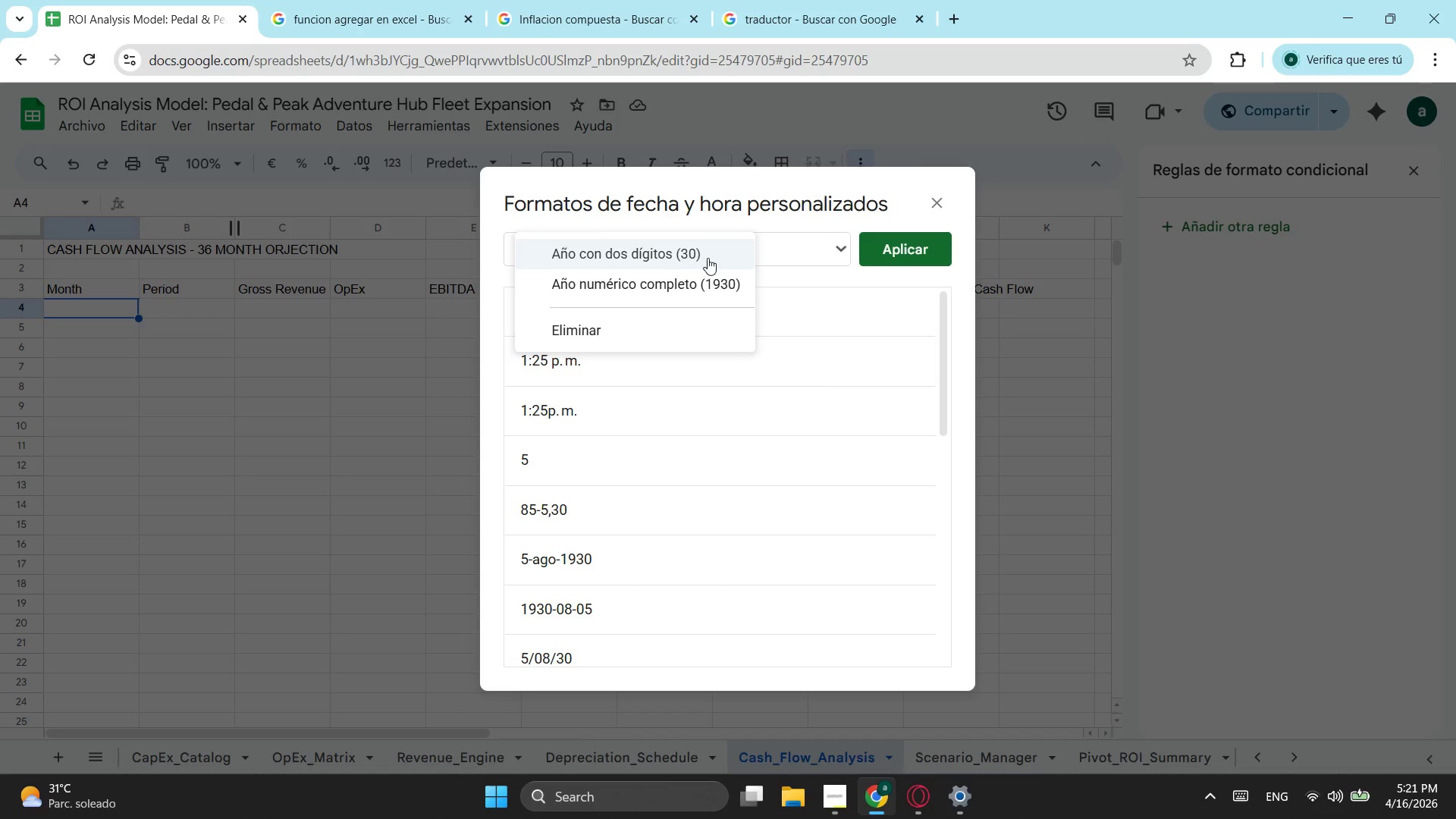 
left_click([769, 249])
 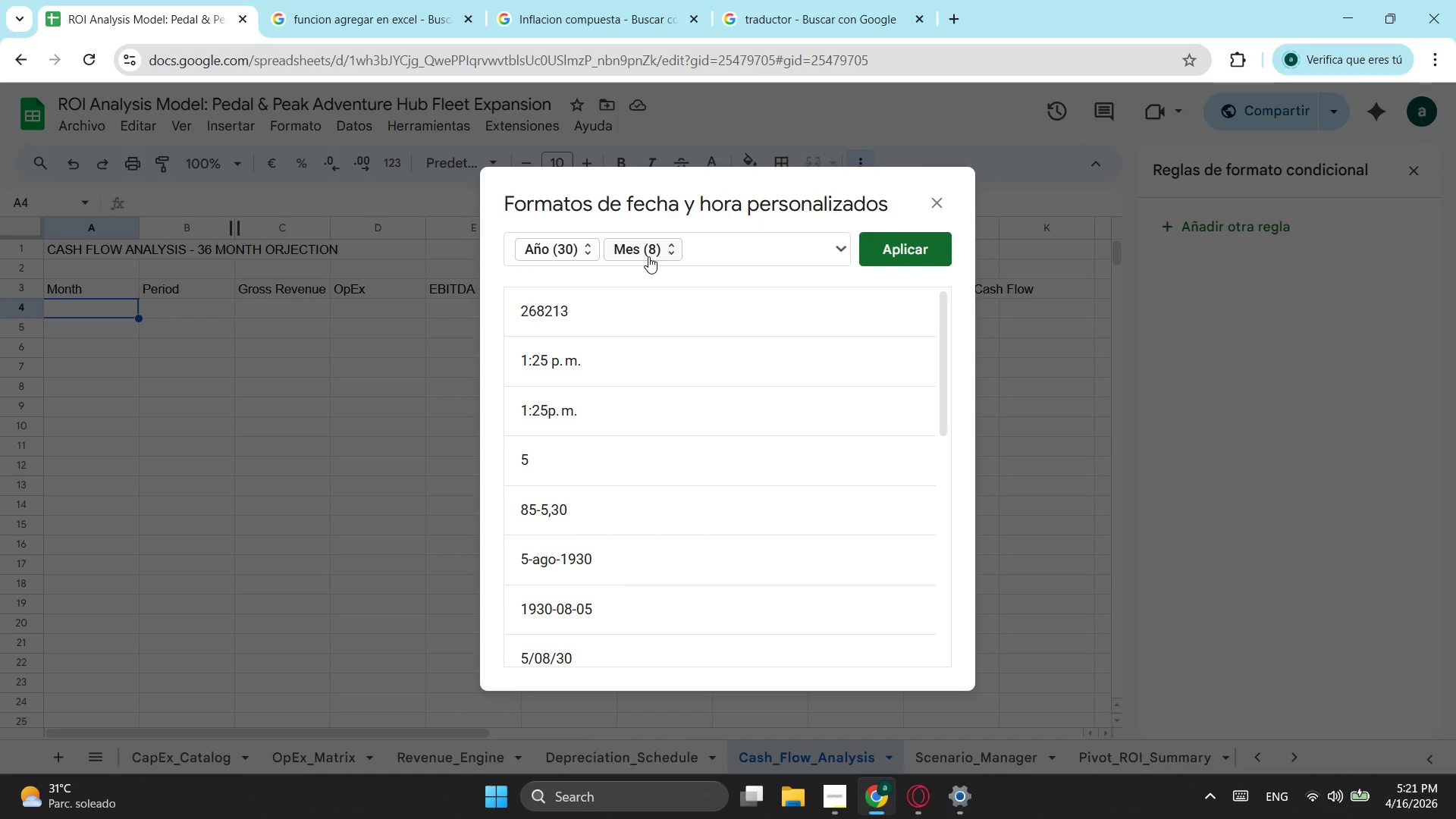 
left_click_drag(start_coordinate=[648, 256], to_coordinate=[510, 316])
 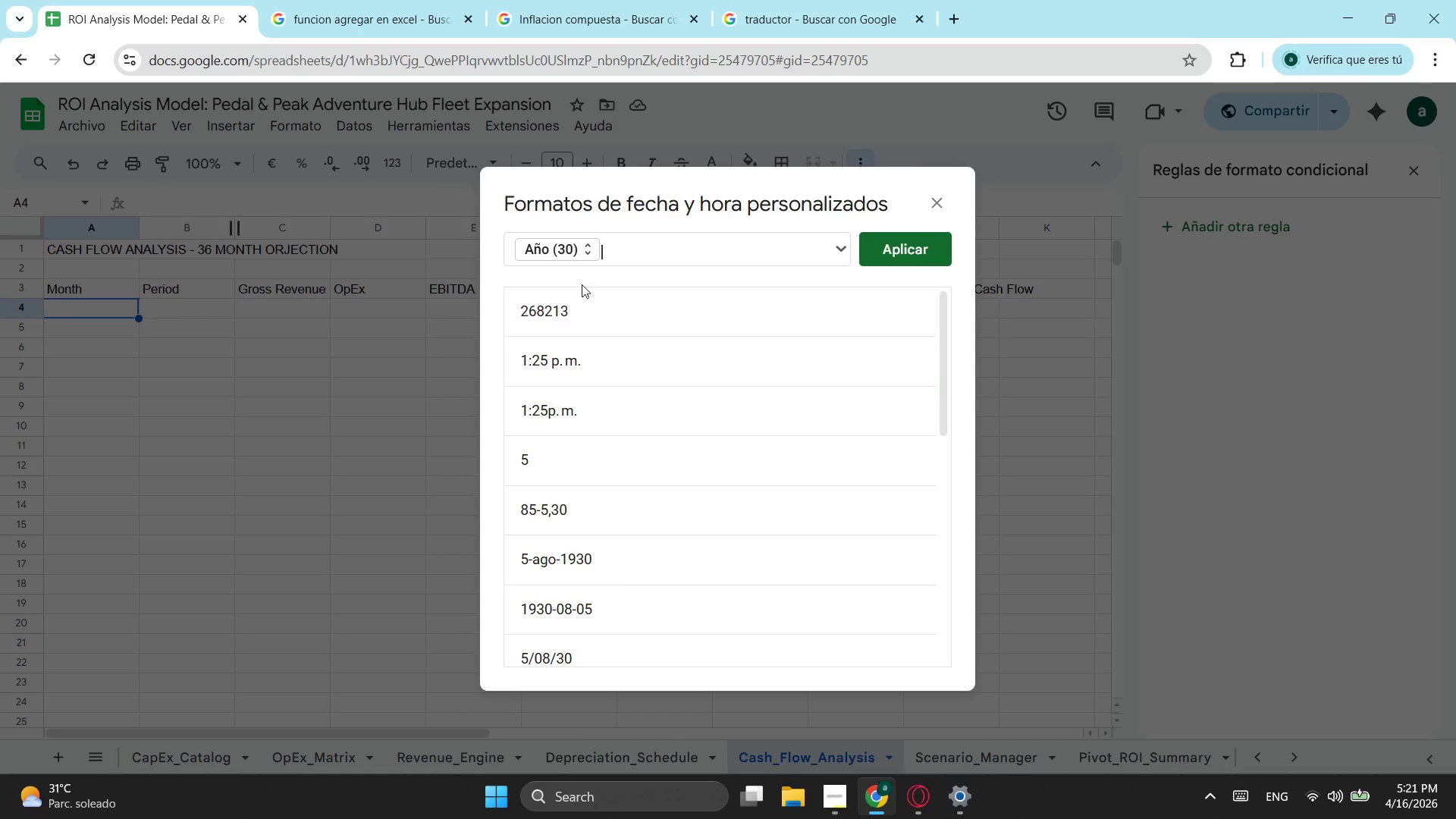 
left_click([579, 256])
 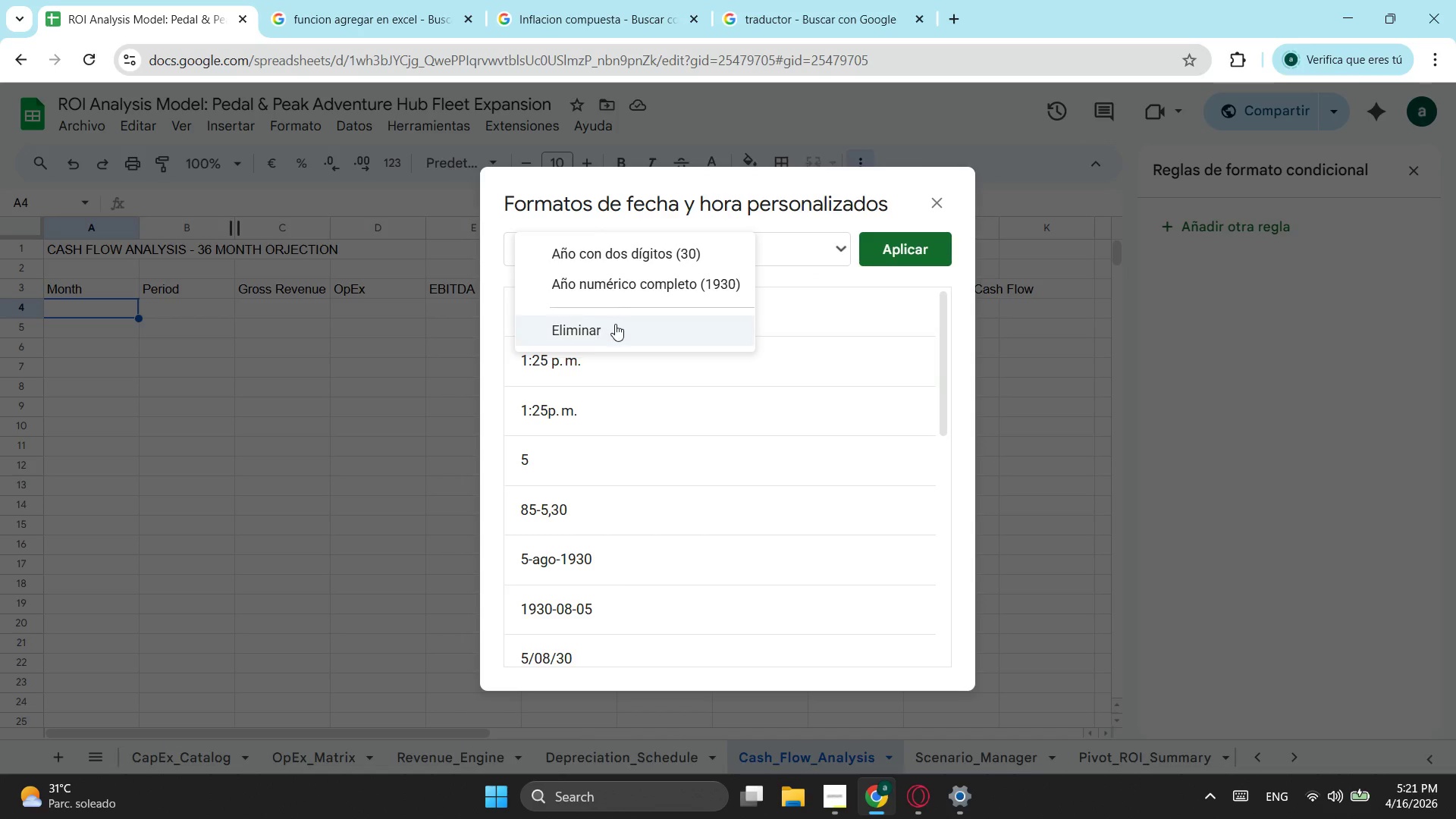 
left_click([615, 324])
 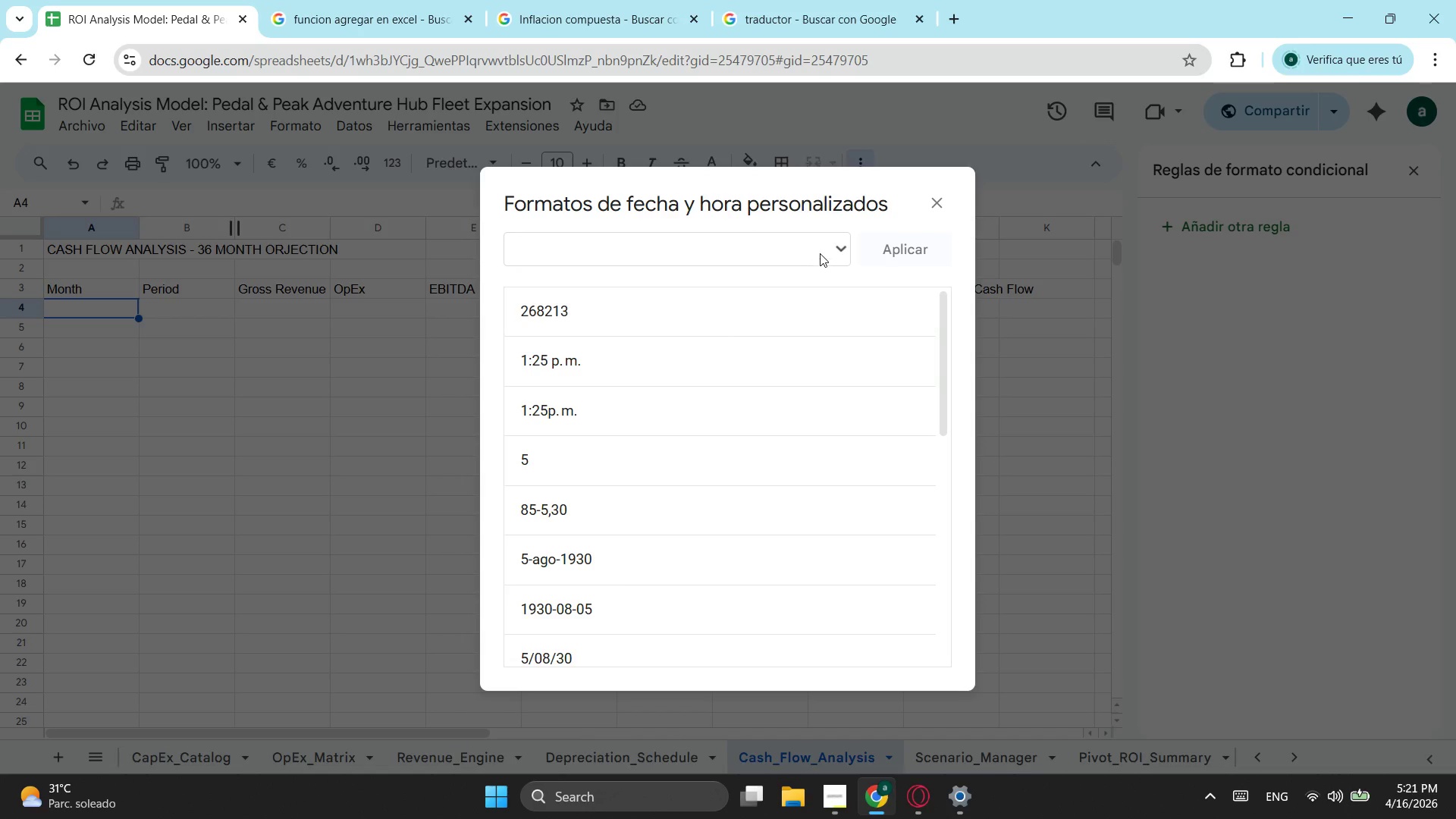 
left_click([828, 245])
 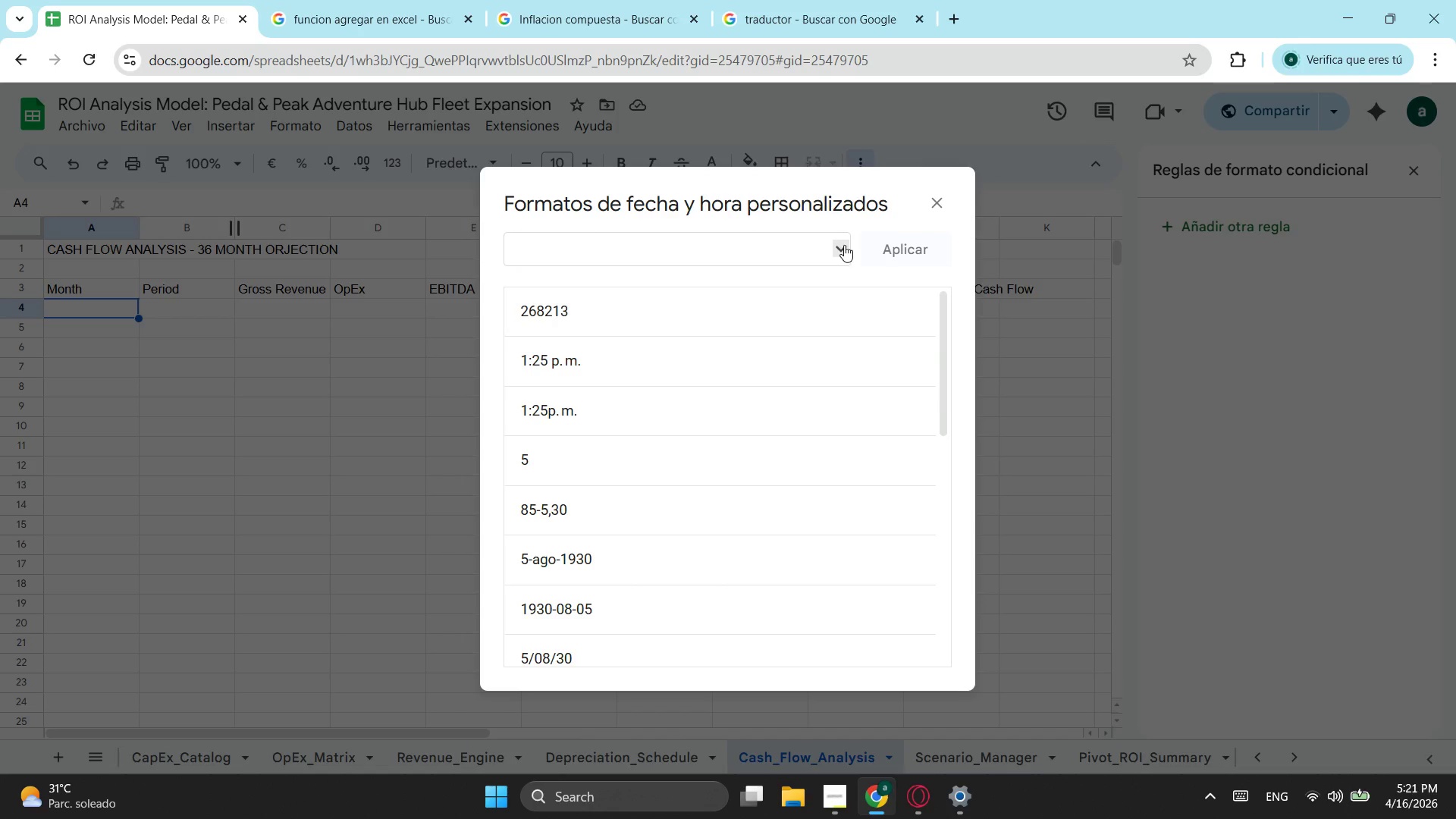 
left_click([844, 245])
 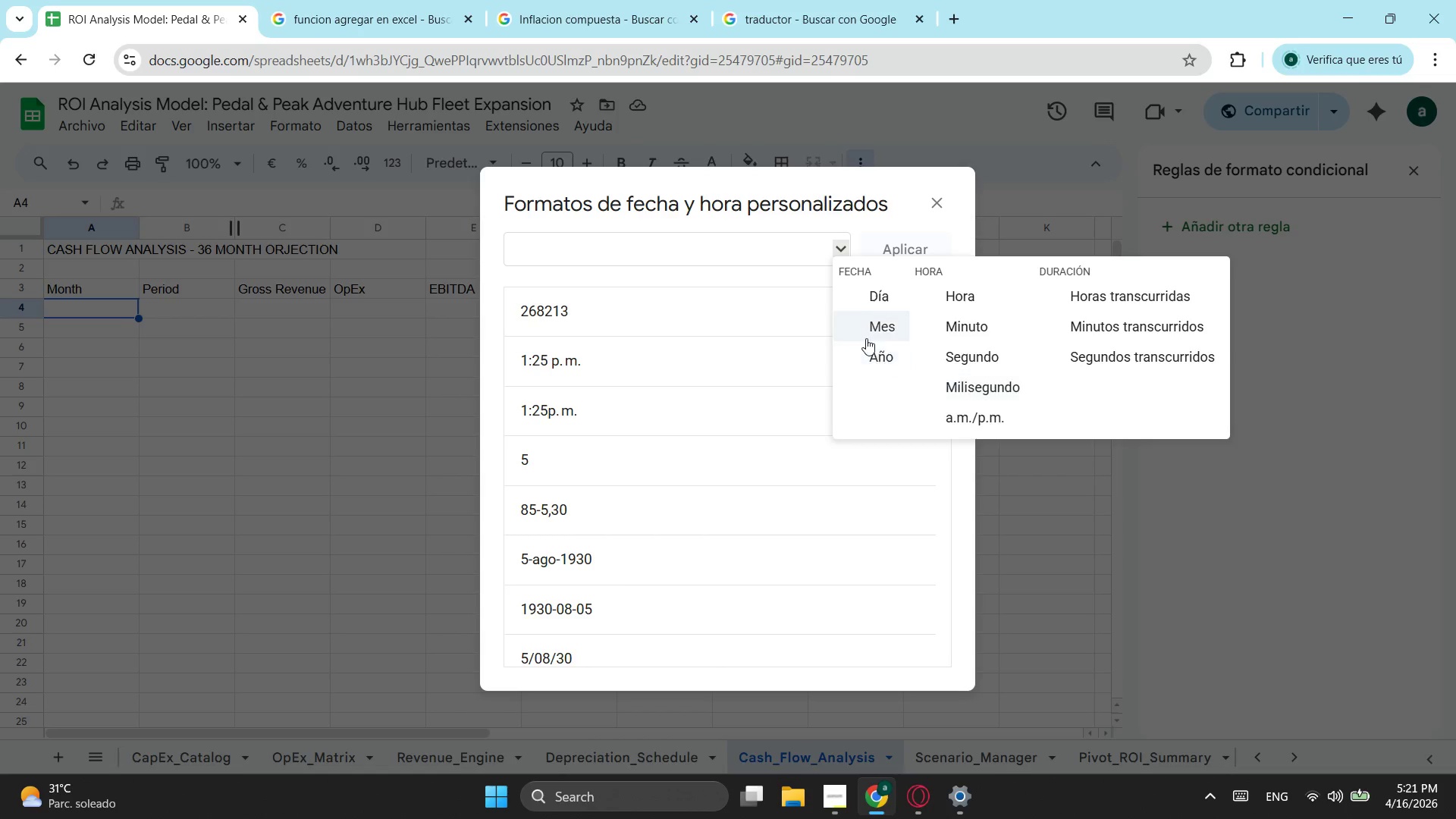 
left_click([866, 336])
 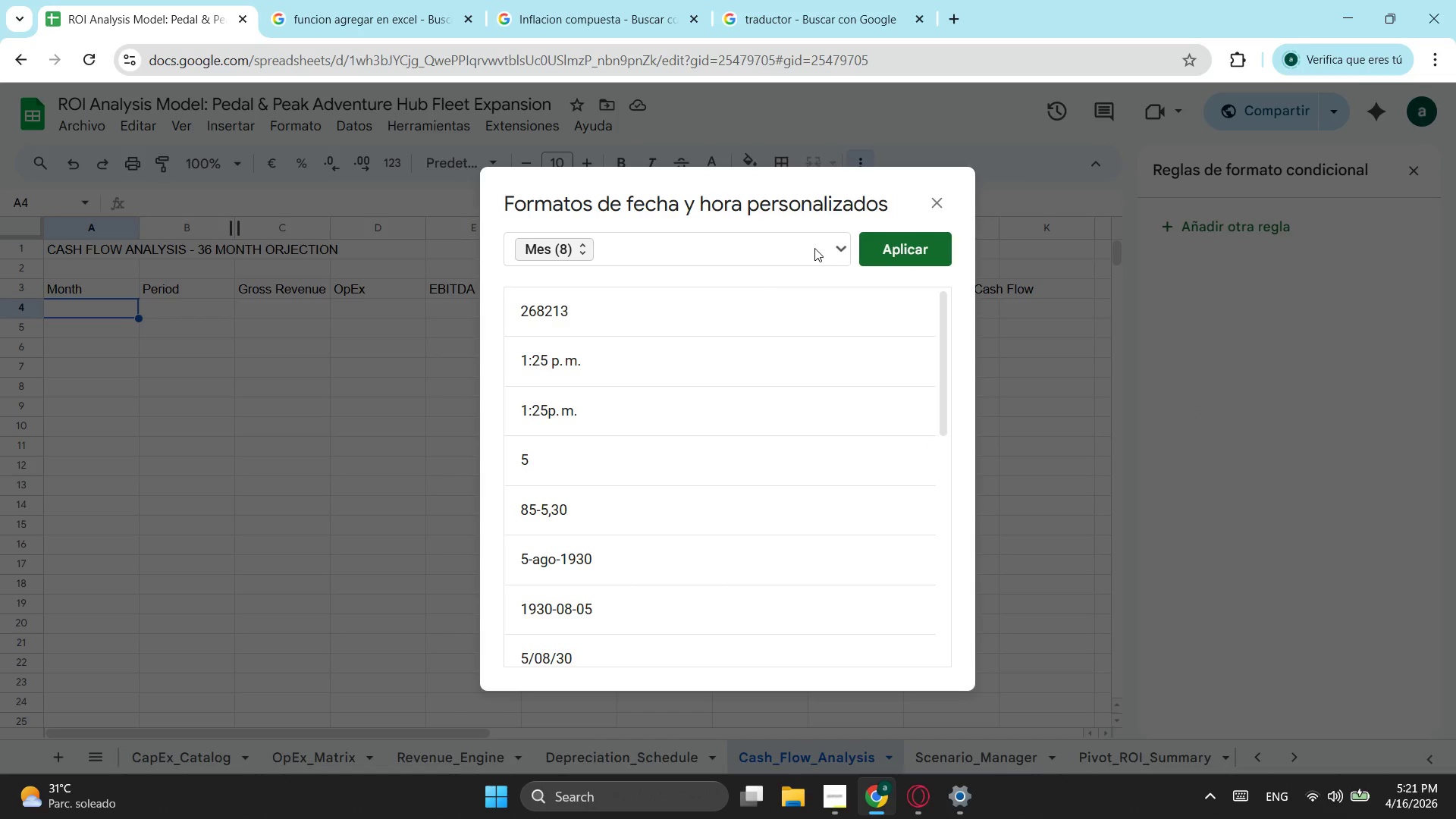 
left_click_drag(start_coordinate=[821, 247], to_coordinate=[827, 247])
 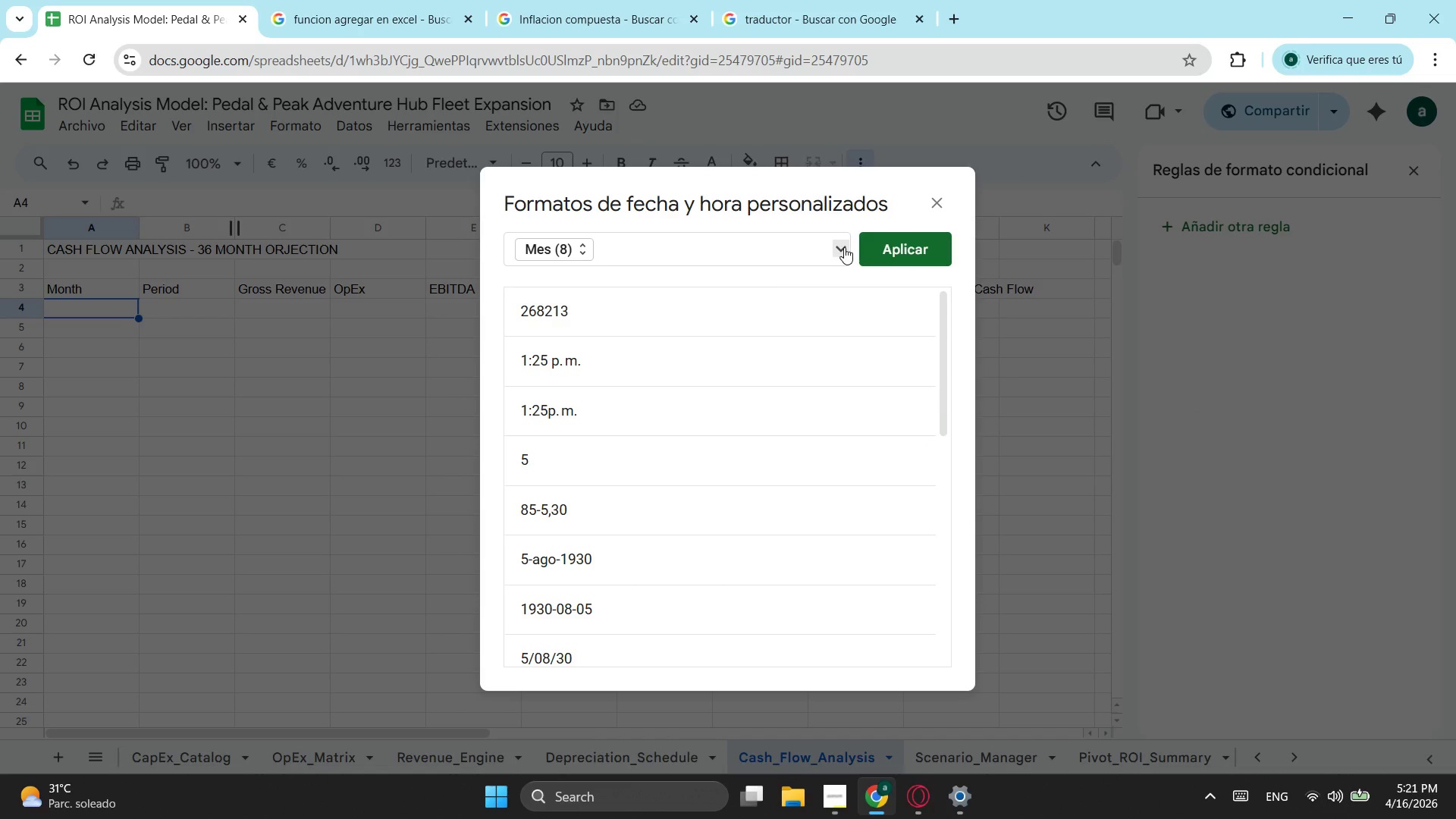 
left_click([844, 247])
 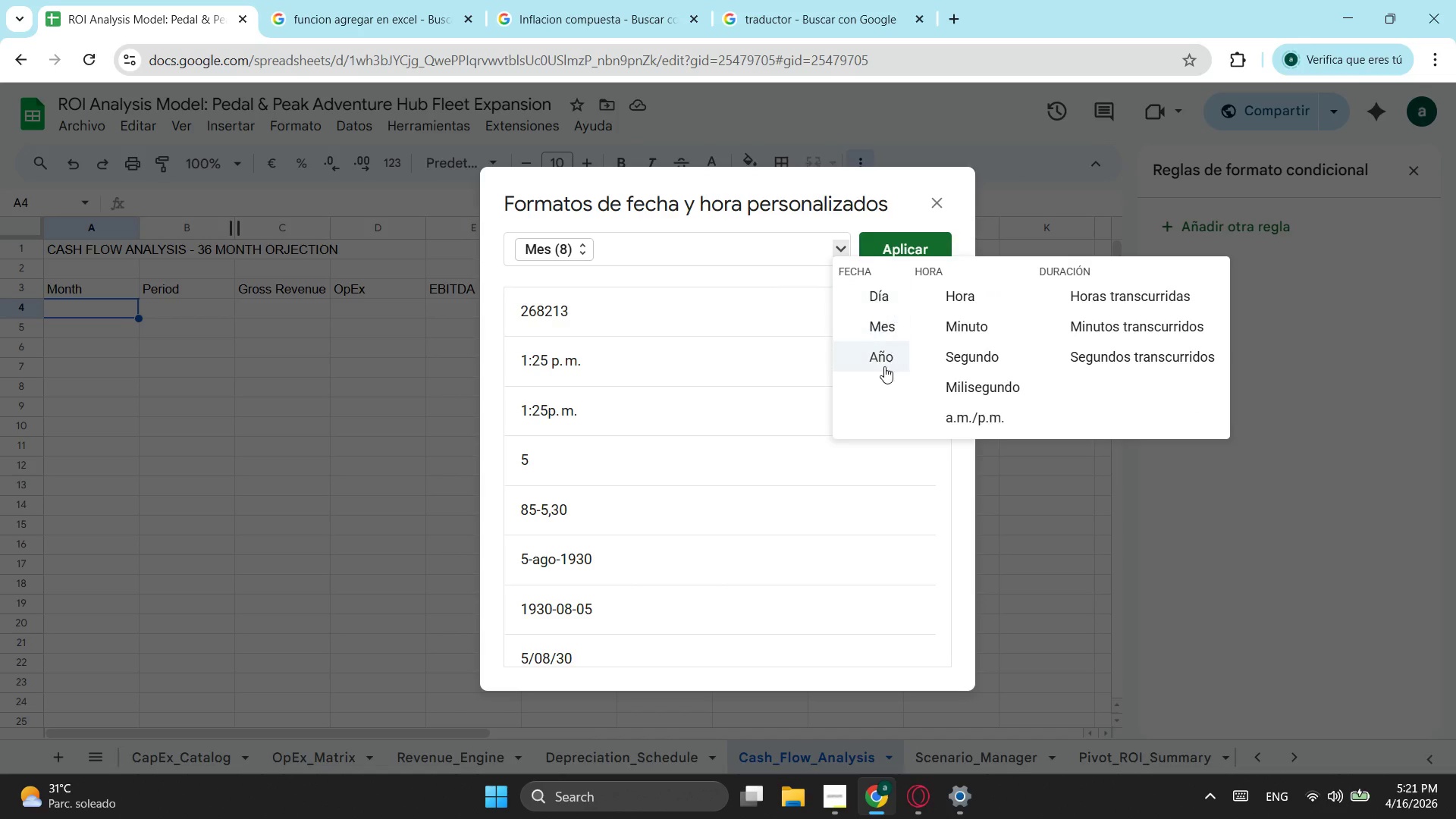 
left_click([884, 371])
 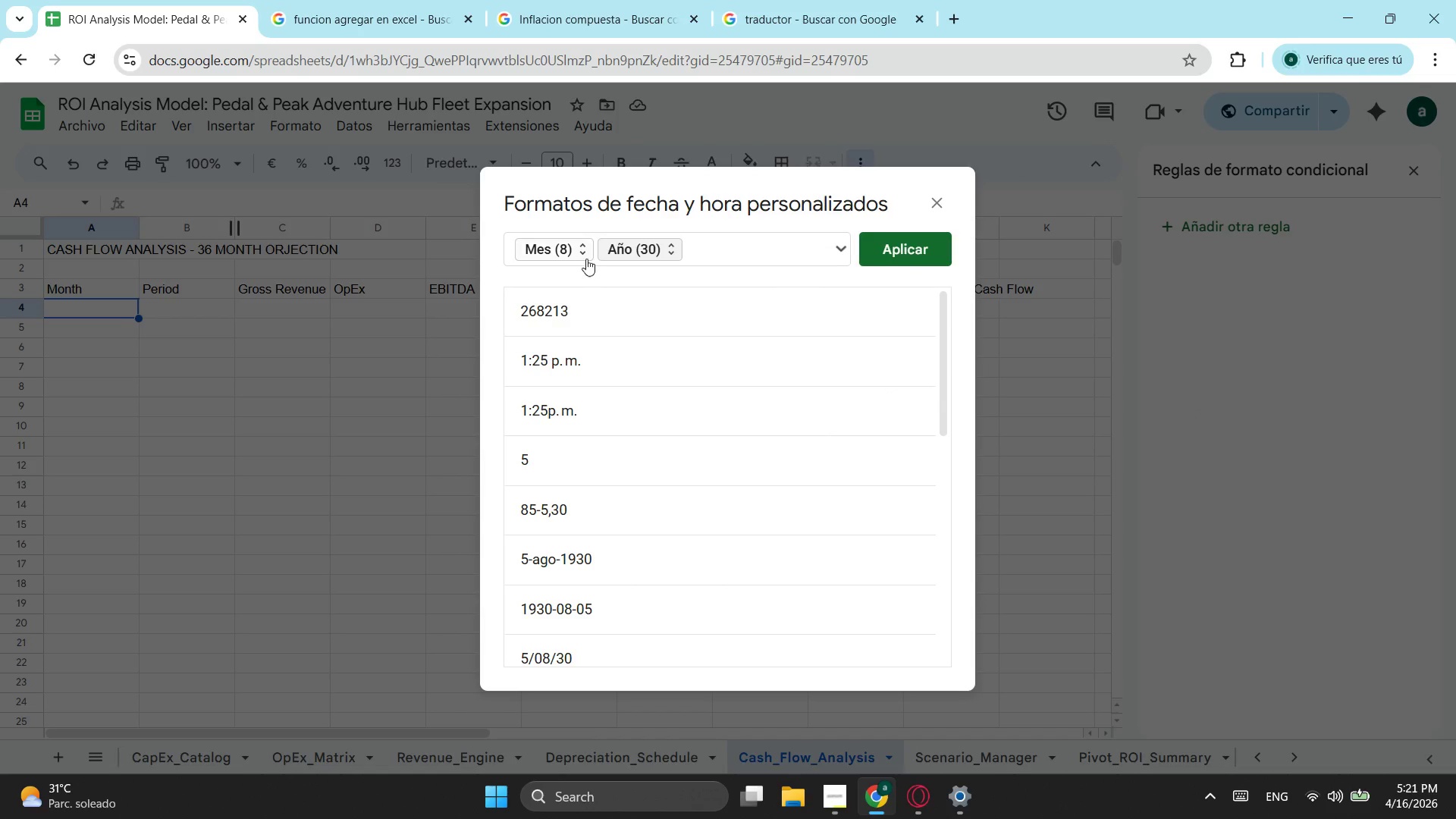 
left_click([586, 259])
 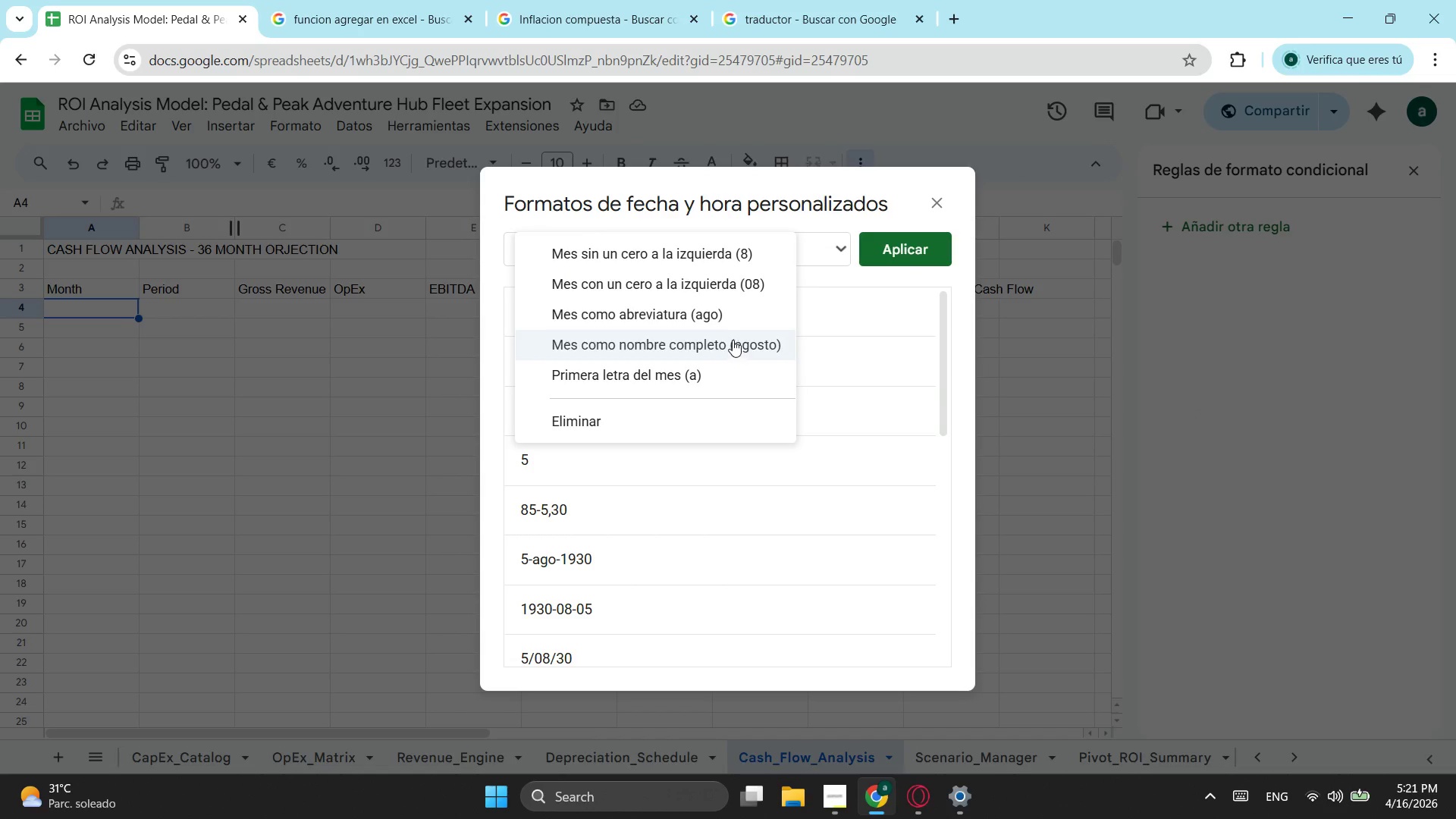 
left_click([723, 309])
 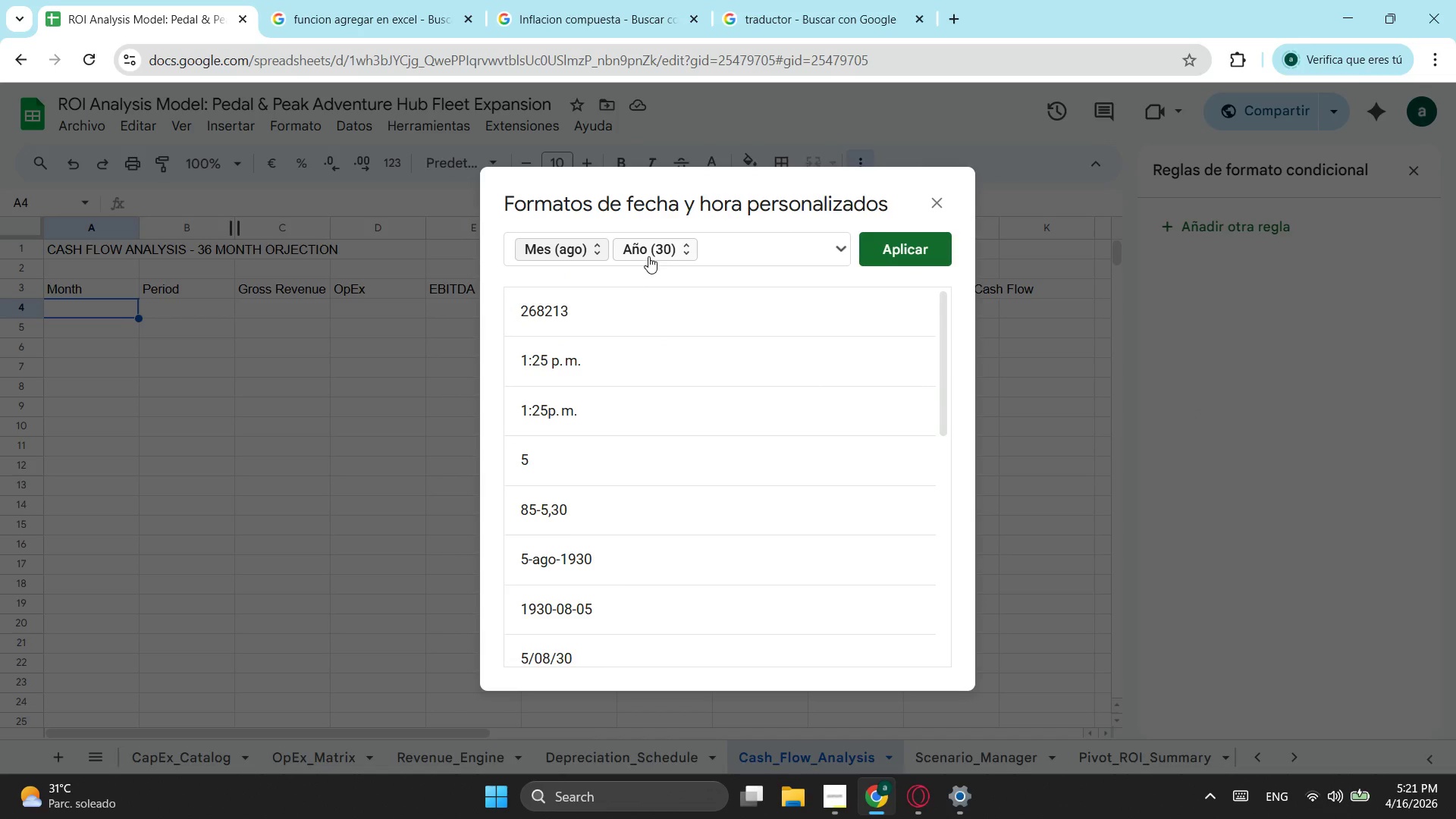 
left_click([649, 255])
 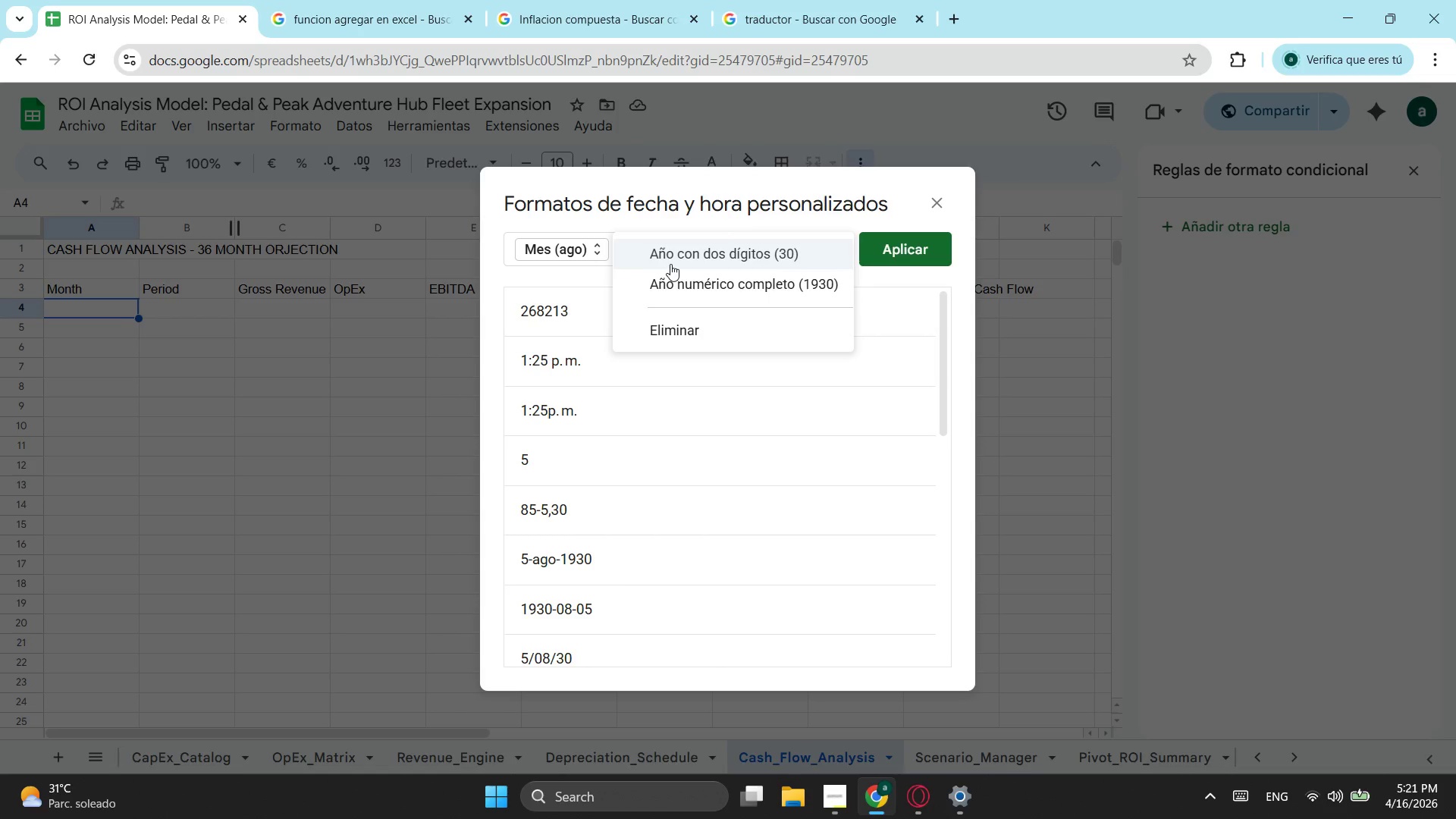 
wait(5.05)
 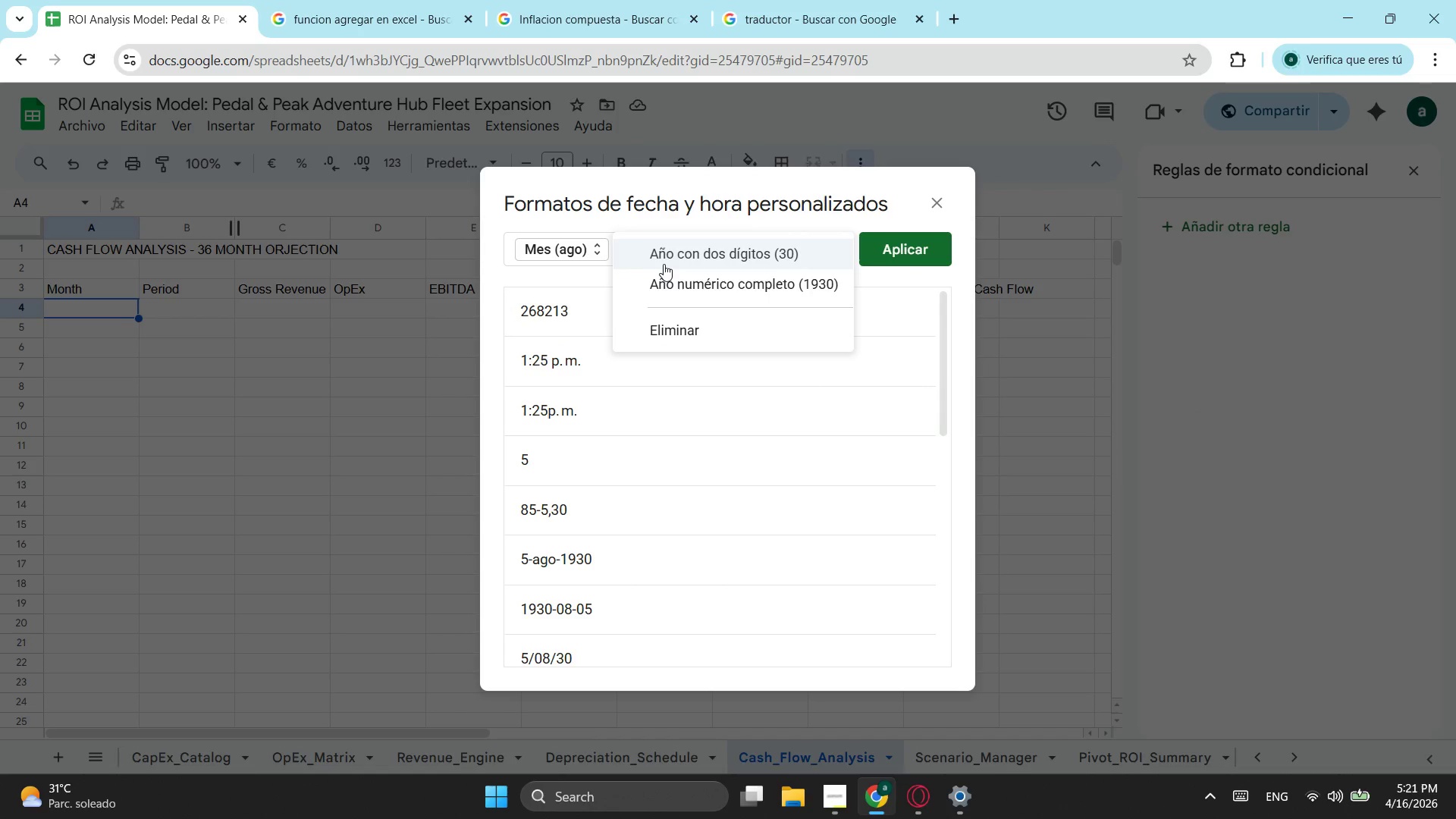 
left_click([670, 264])
 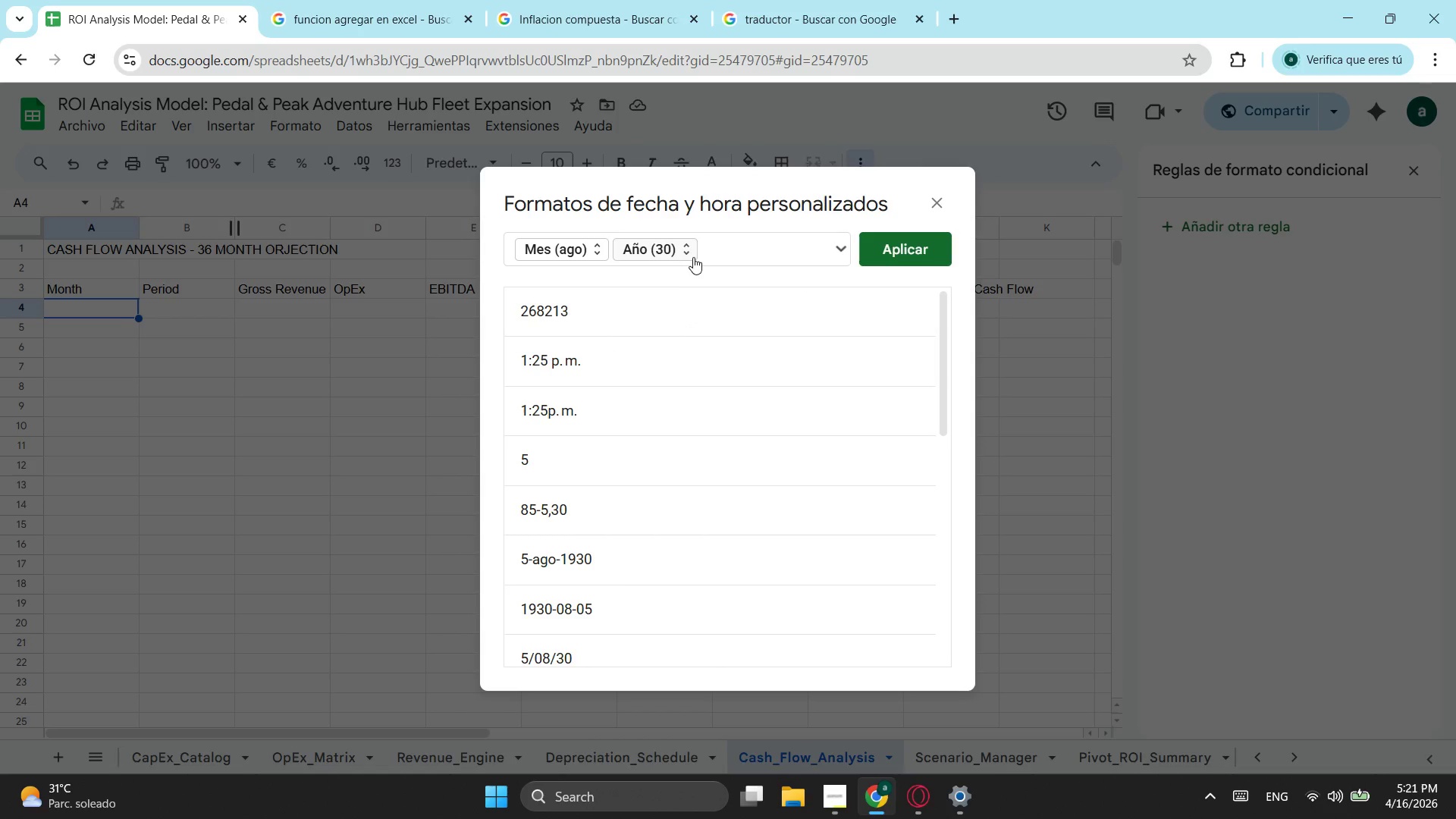 
left_click([689, 255])
 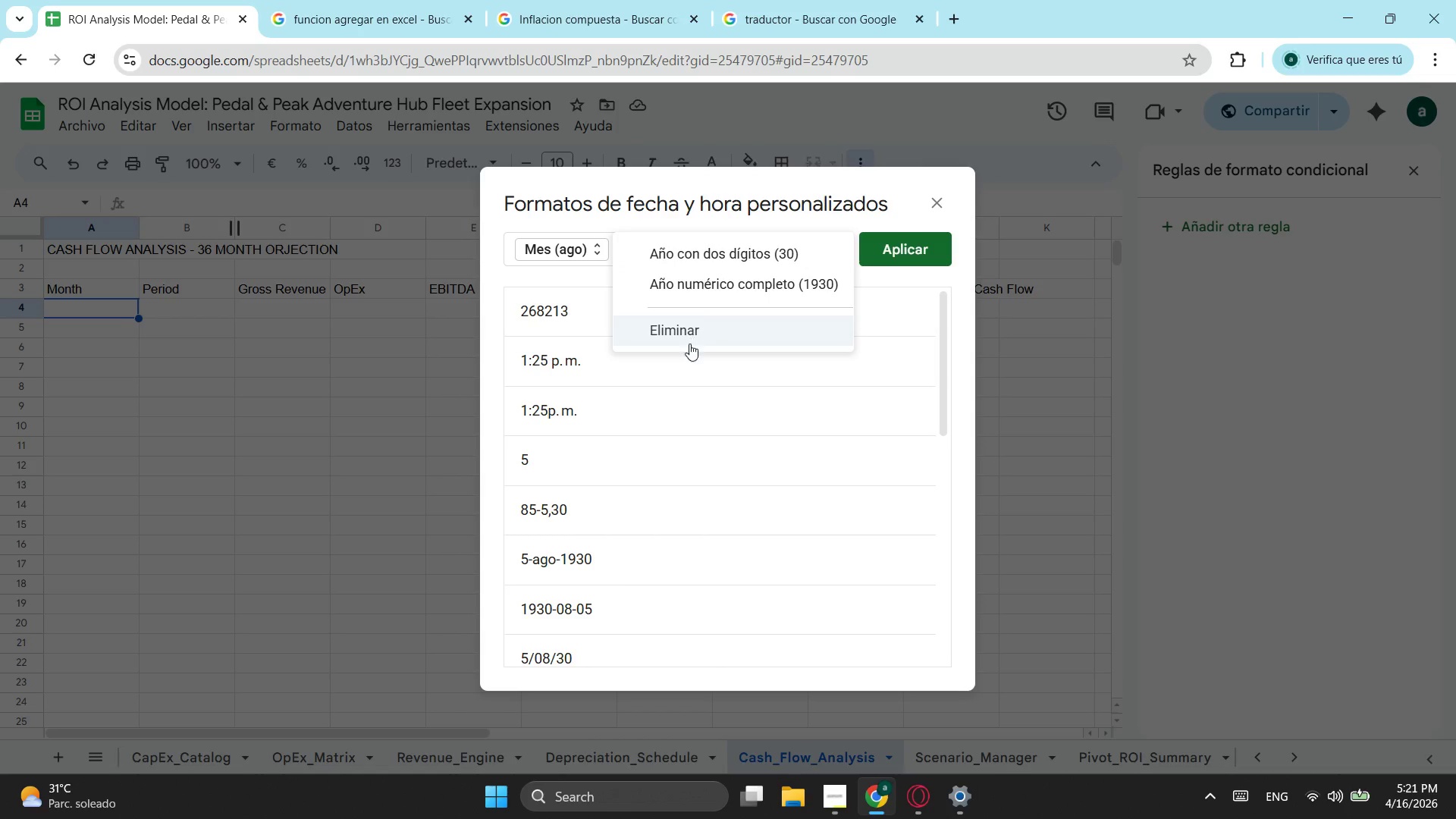 
left_click([689, 344])
 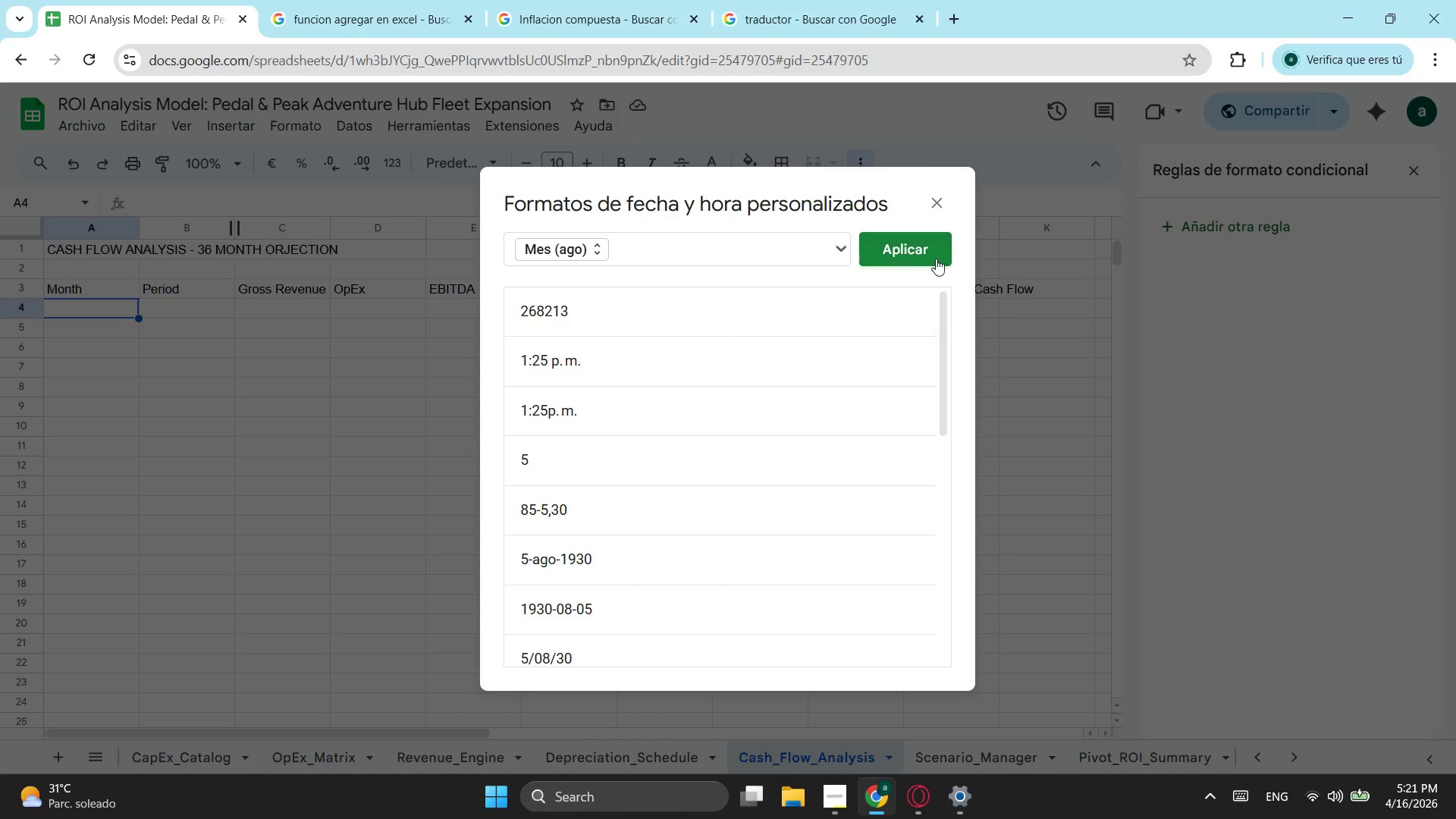 
left_click([897, 256])
 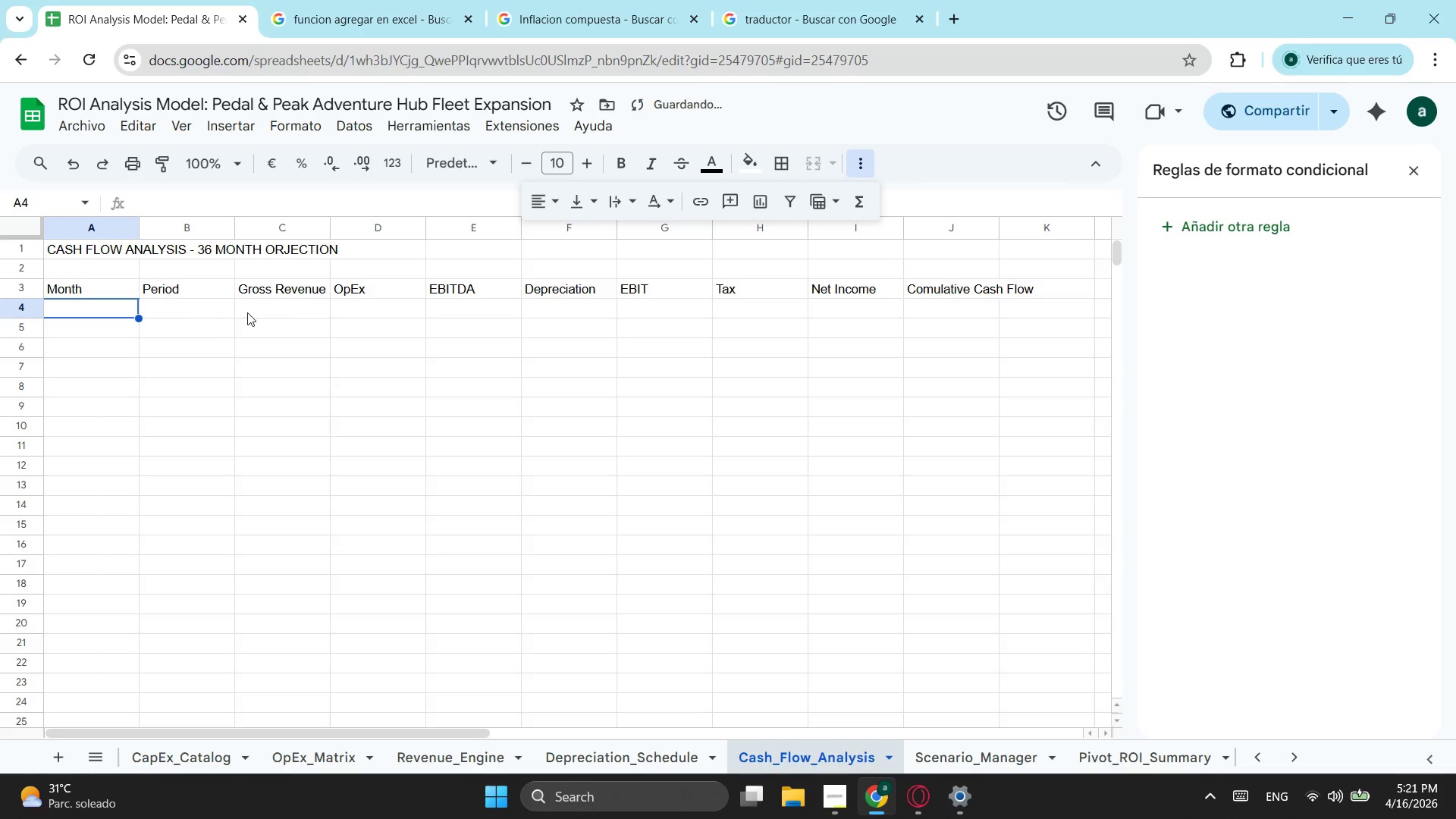 
left_click_drag(start_coordinate=[64, 308], to_coordinate=[66, 317])
 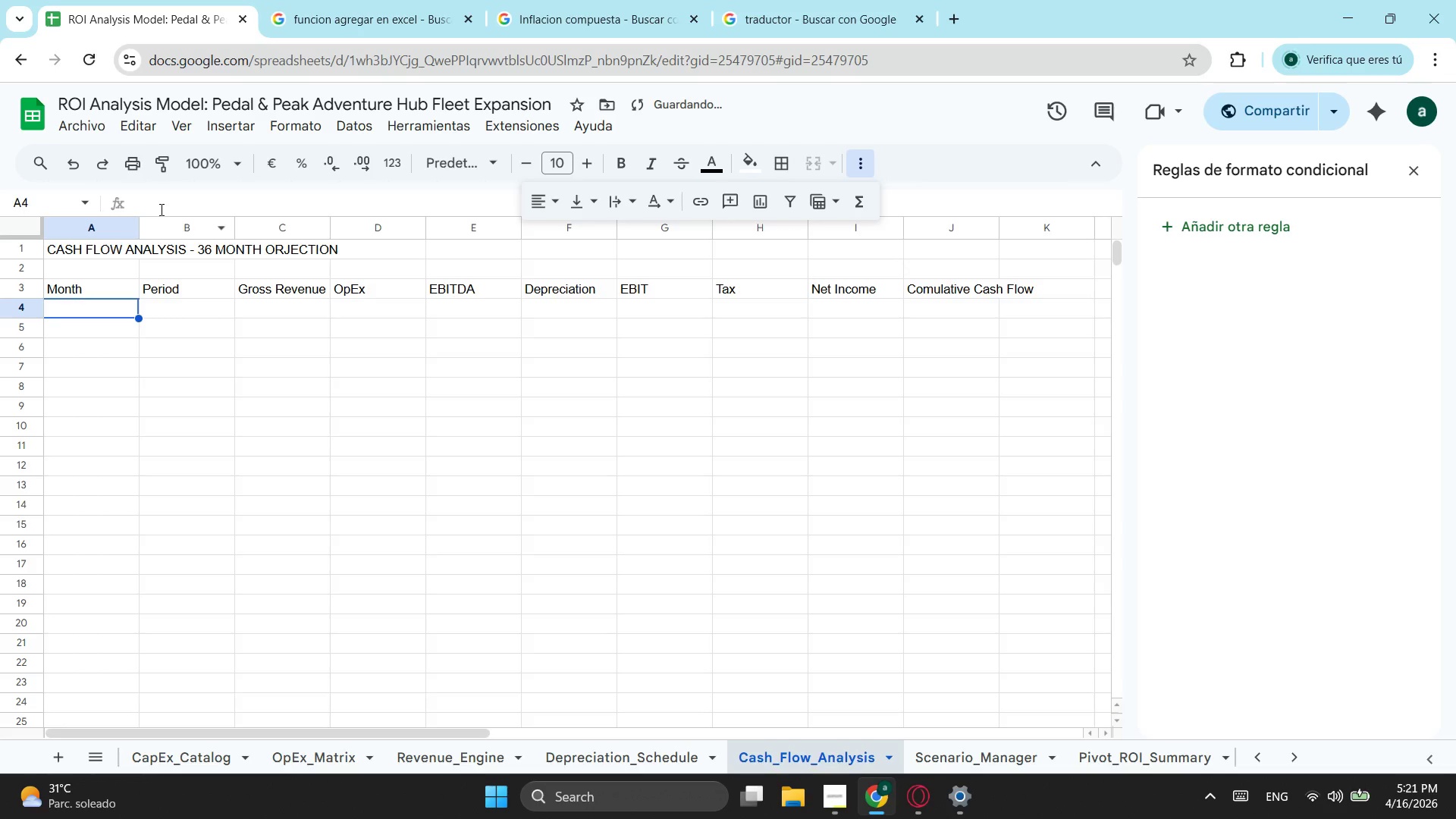 
left_click_drag(start_coordinate=[160, 209], to_coordinate=[160, 214])
 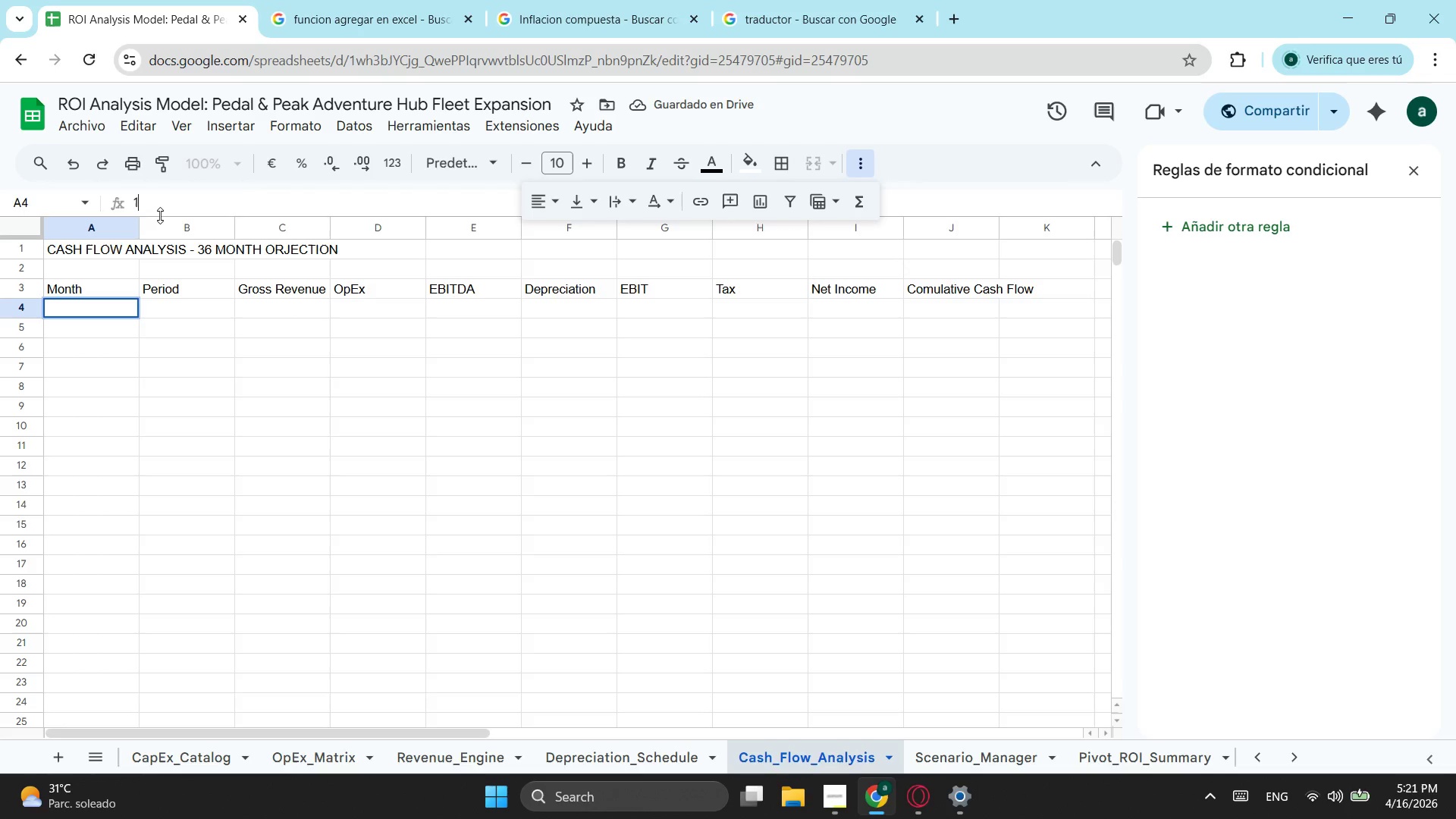 
key(1)
 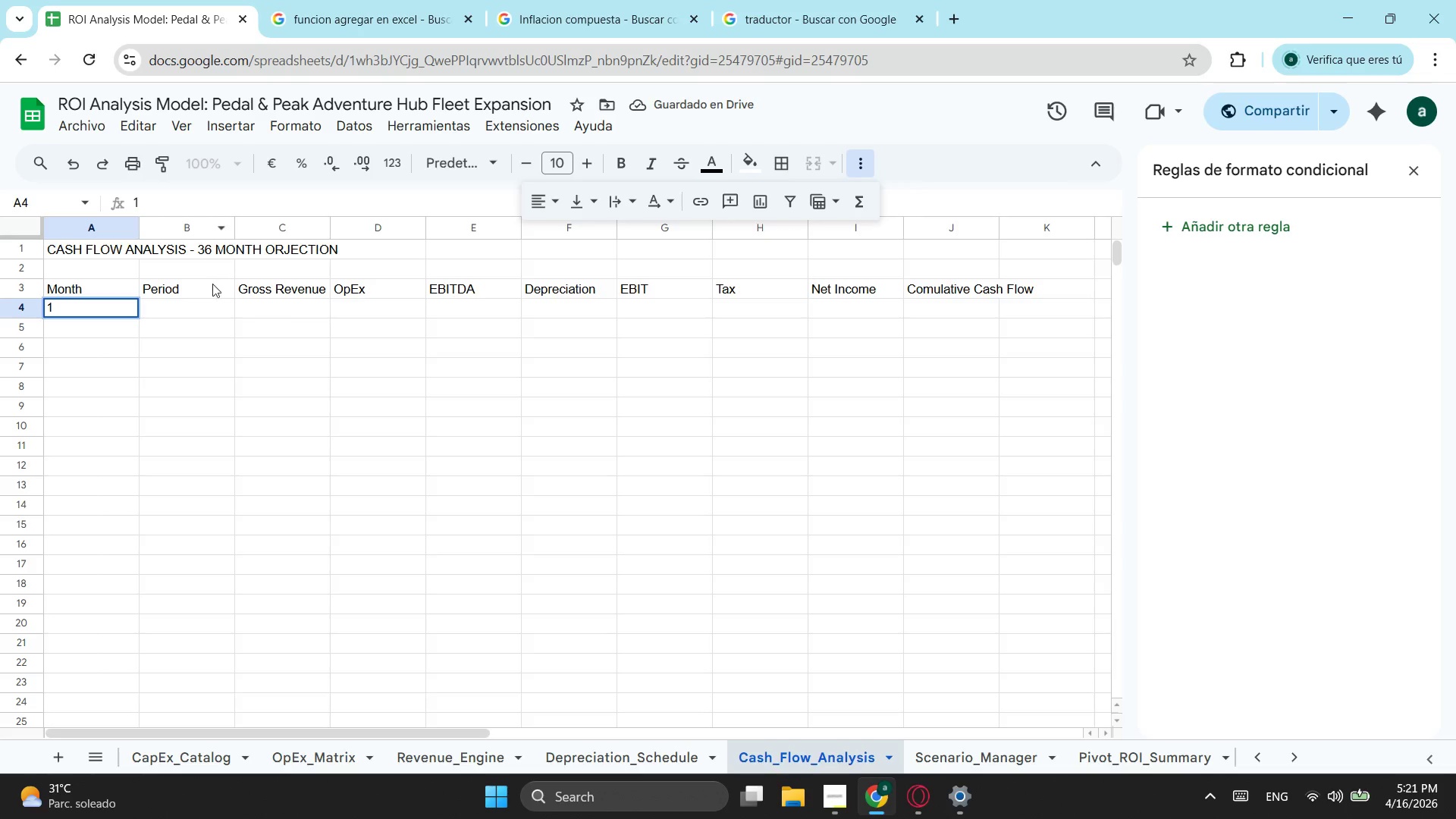 
key(Enter)
 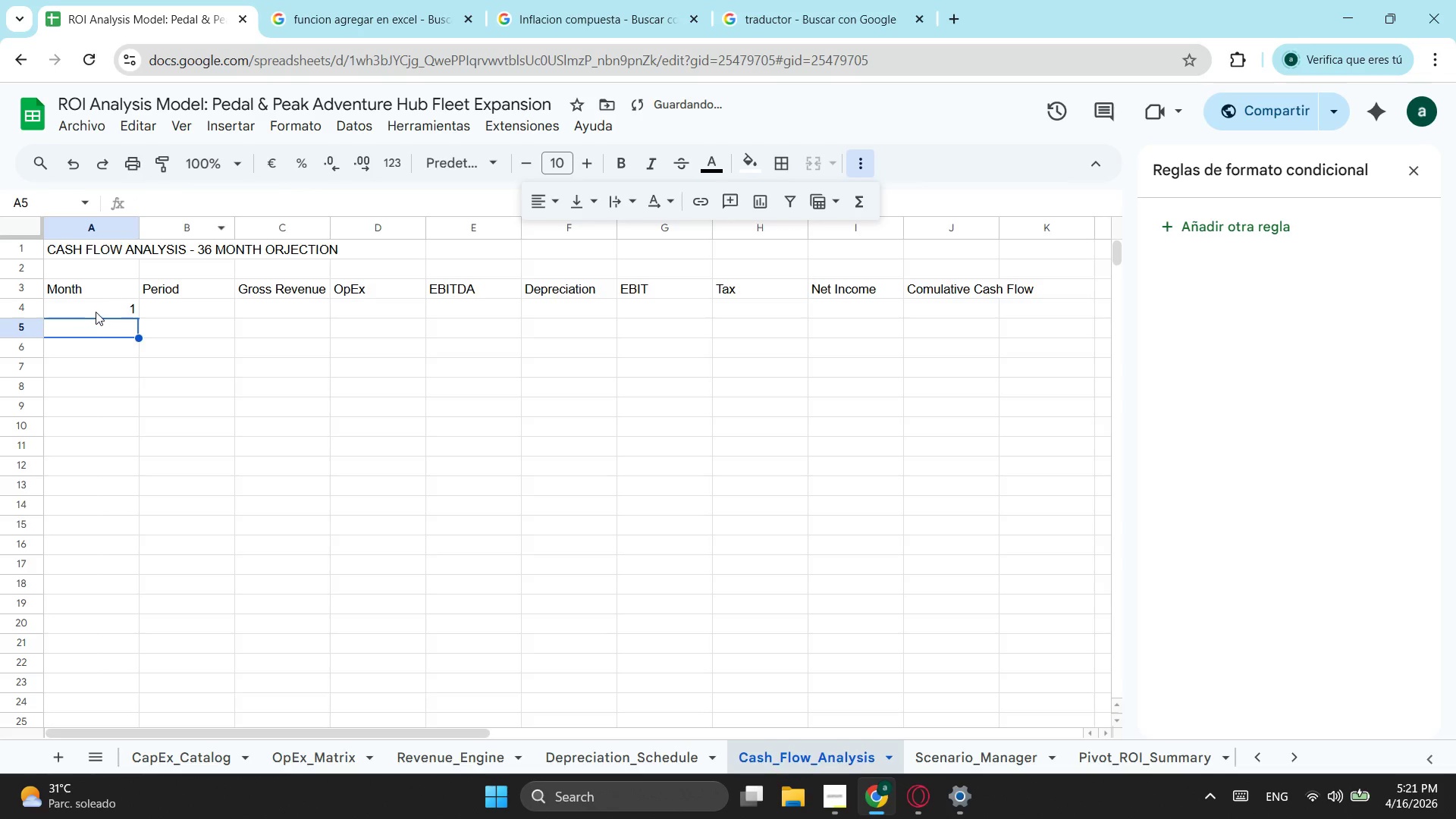 
left_click([96, 307])
 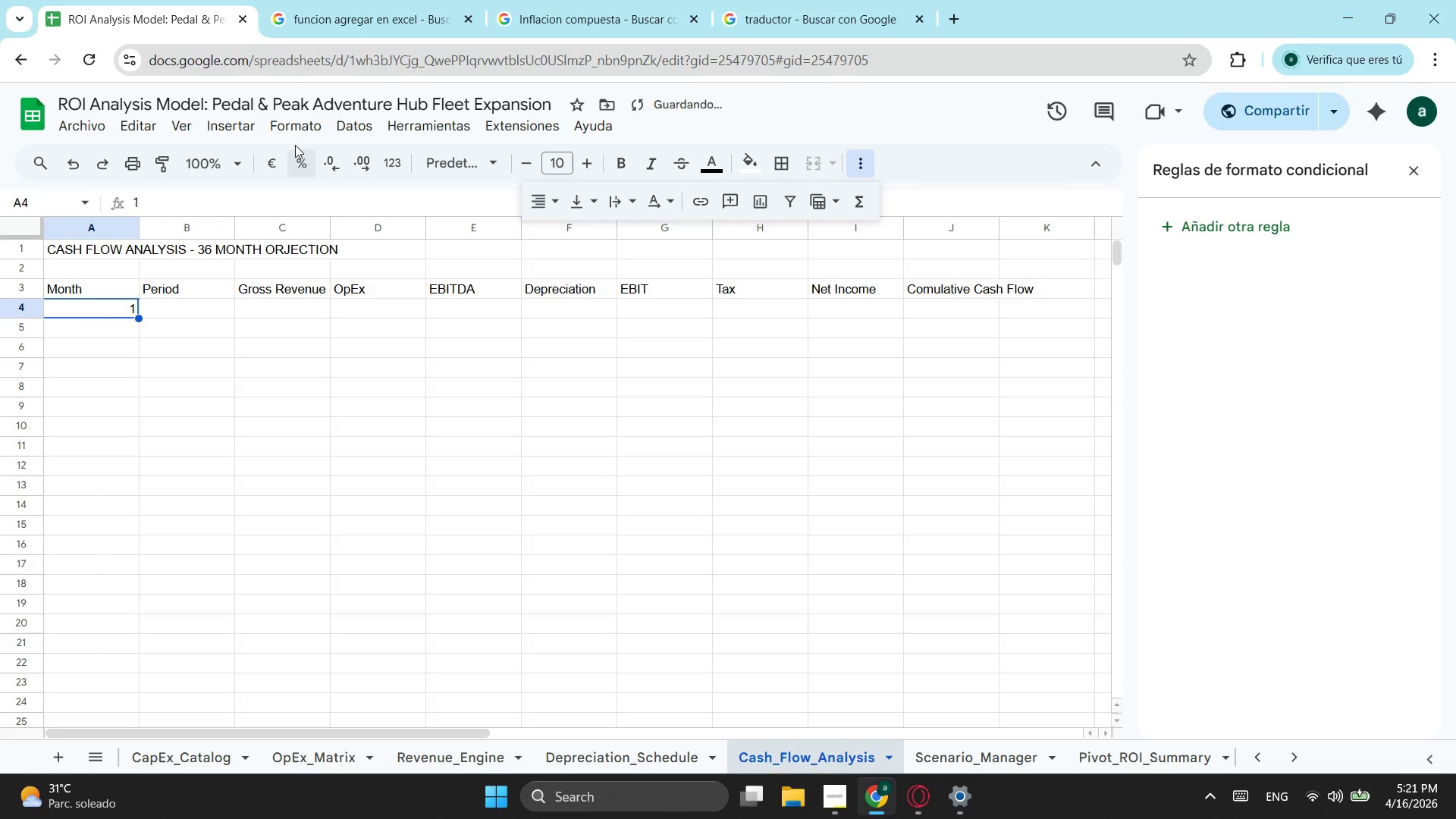 
left_click([309, 118])
 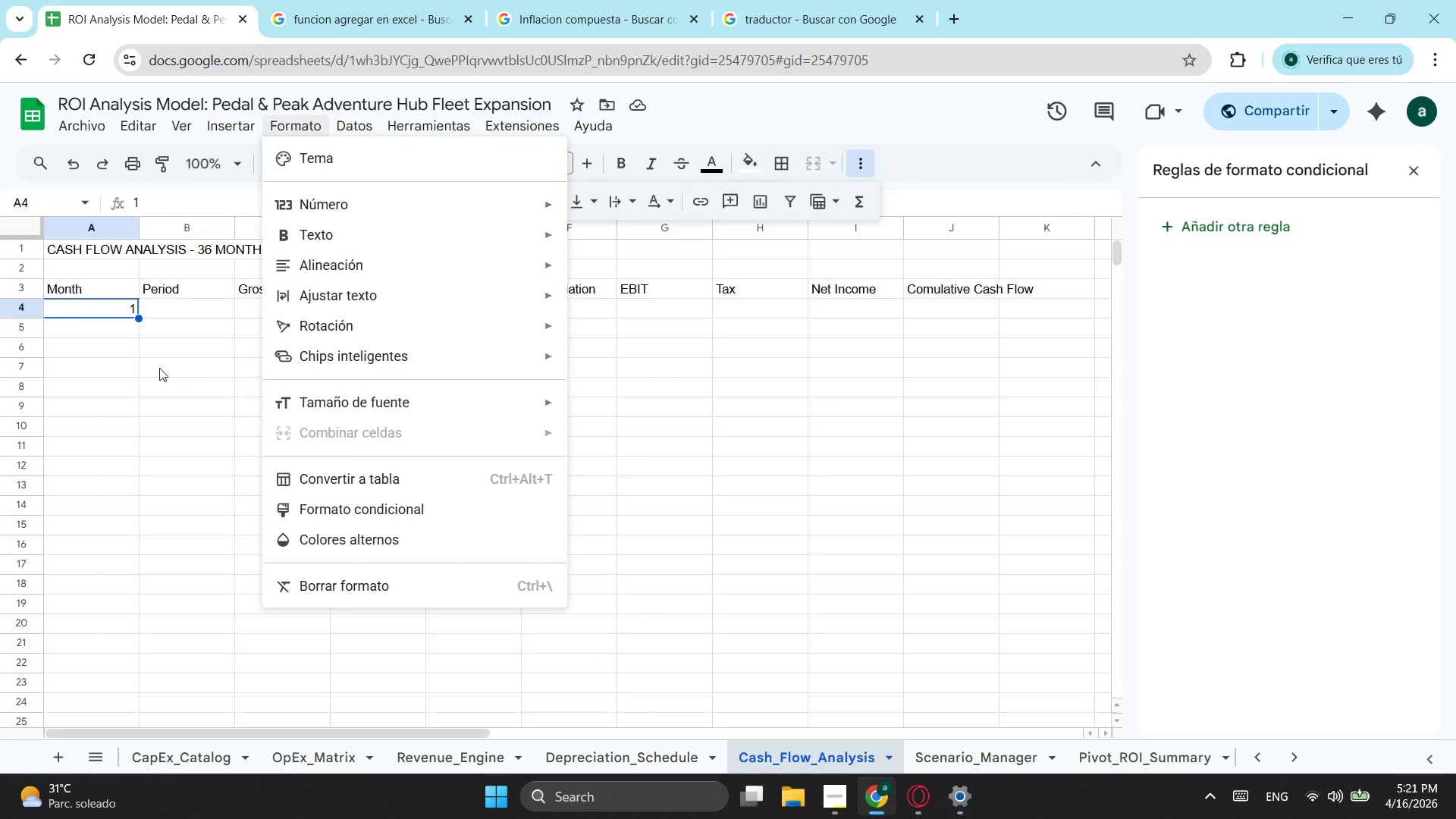 
wait(7.78)
 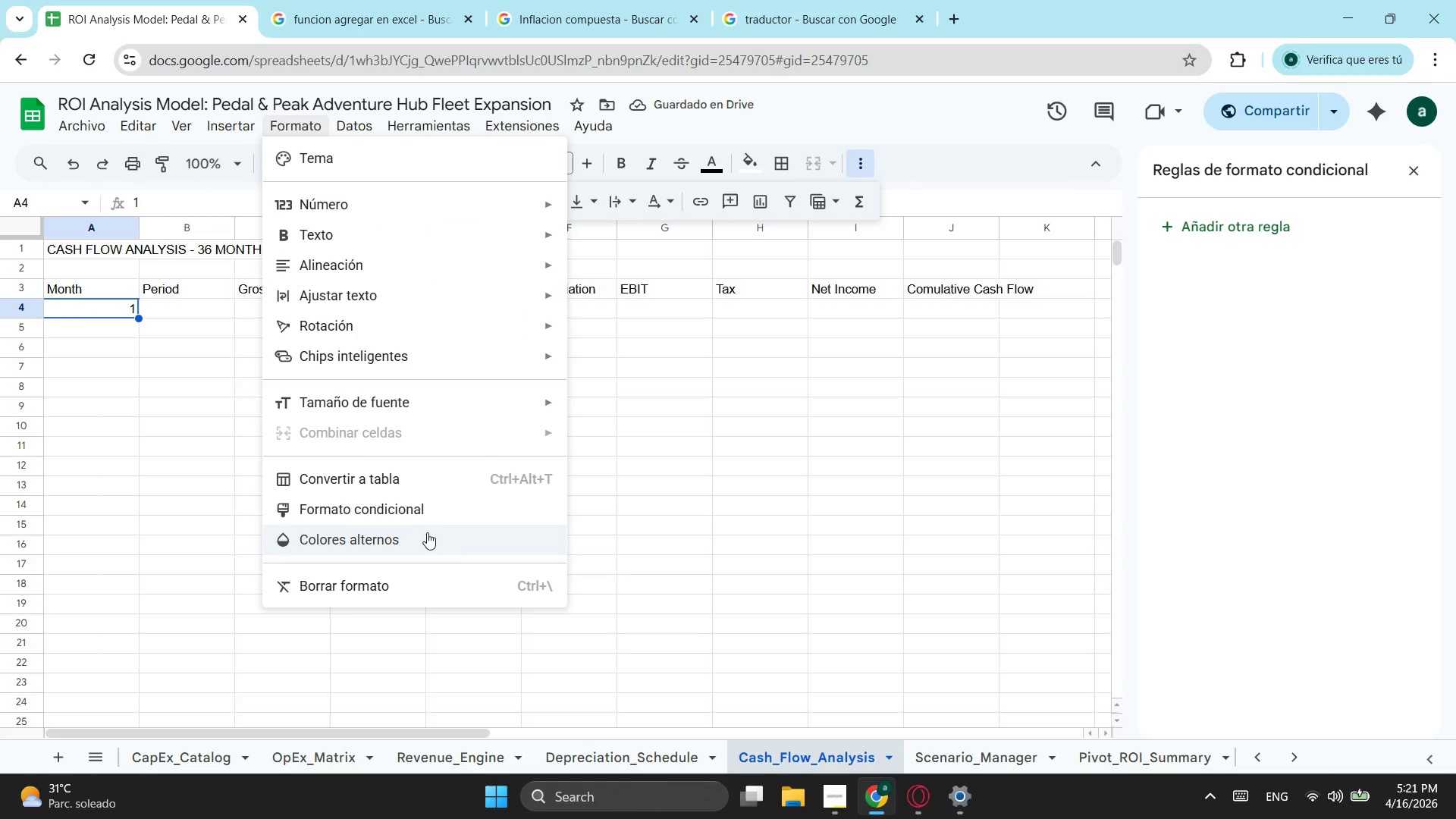 
double_click([132, 310])
 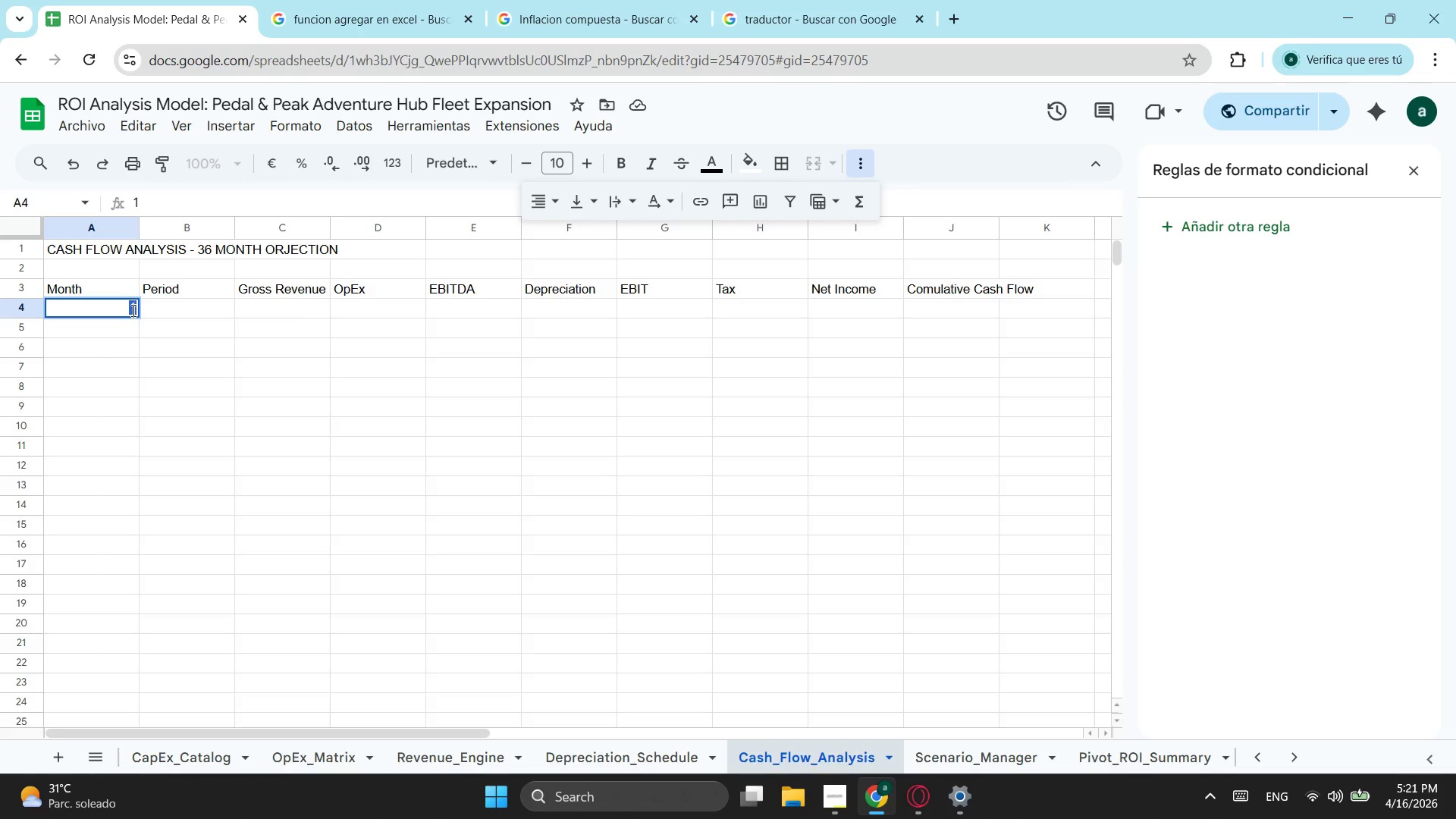 
triple_click([132, 310])
 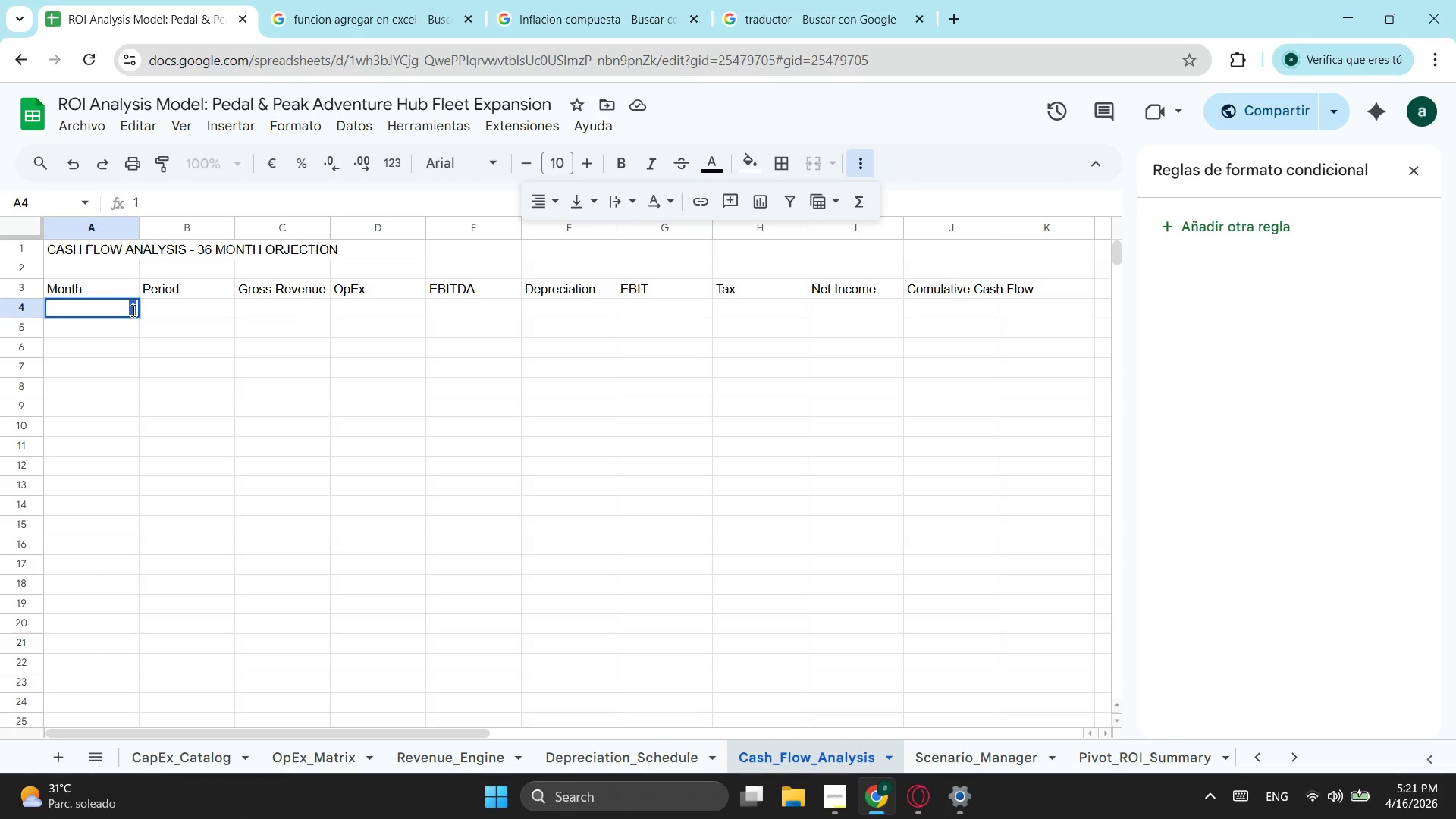 
triple_click([132, 310])
 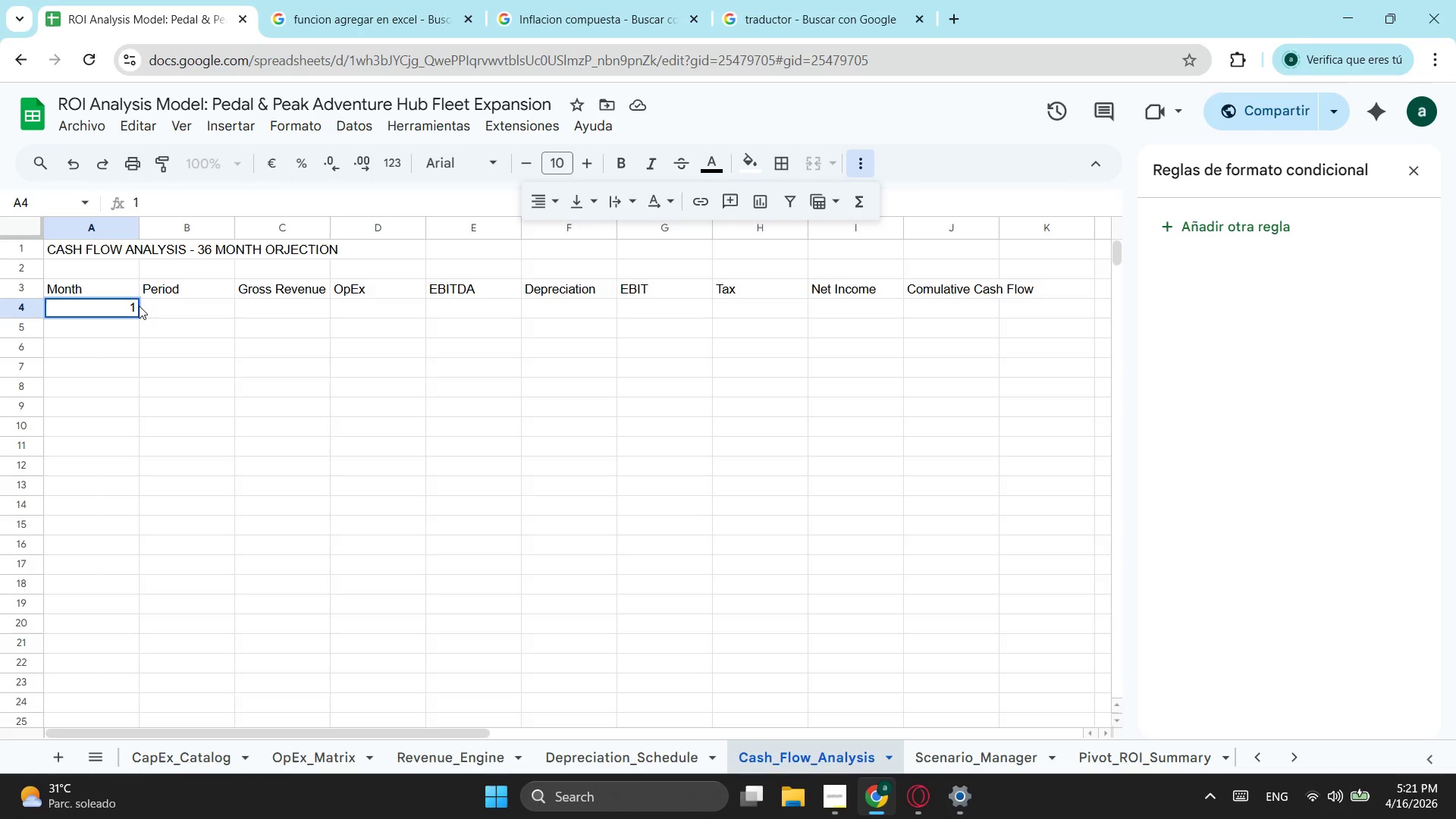 
left_click([139, 306])
 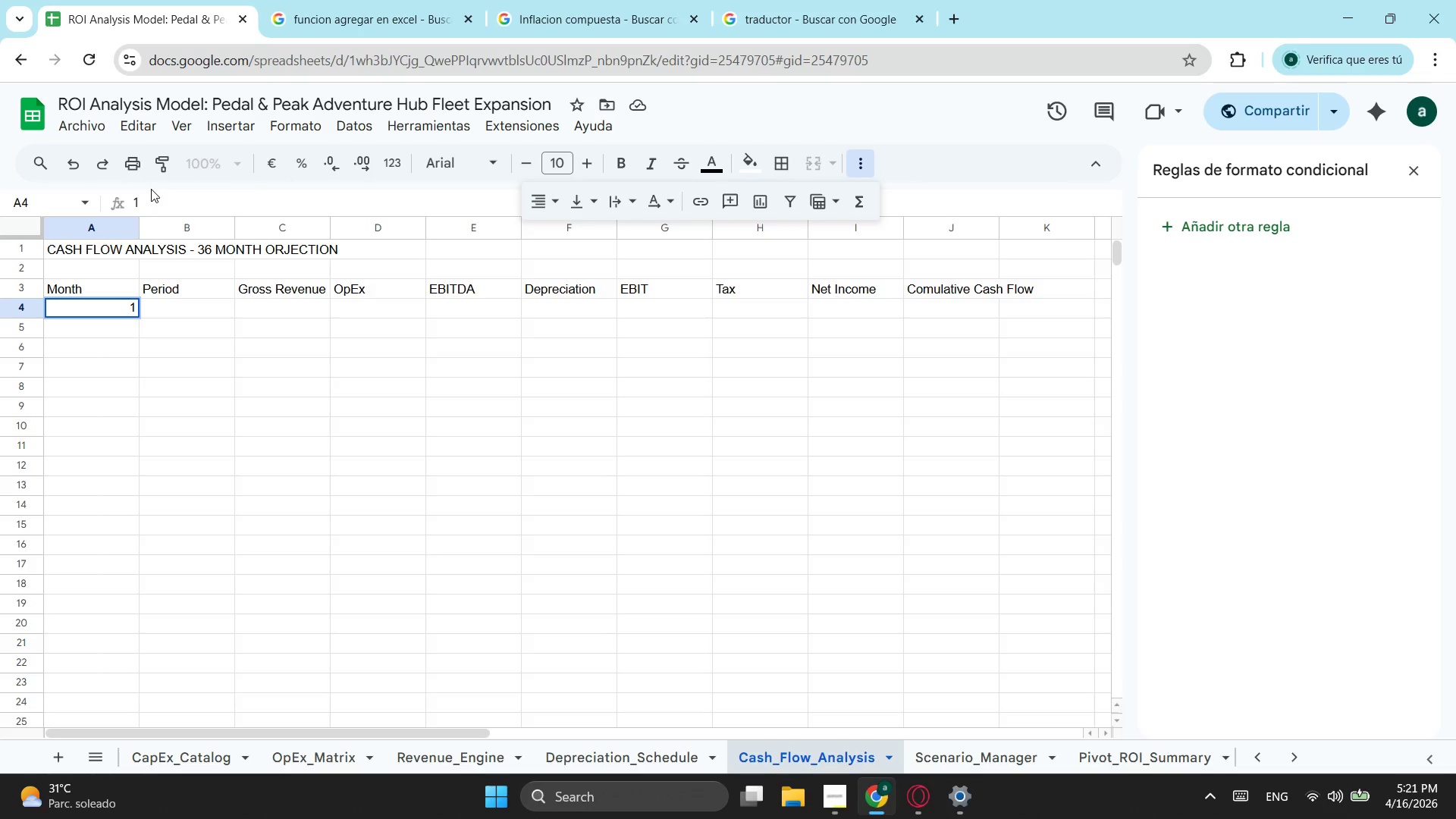 
left_click([151, 200])
 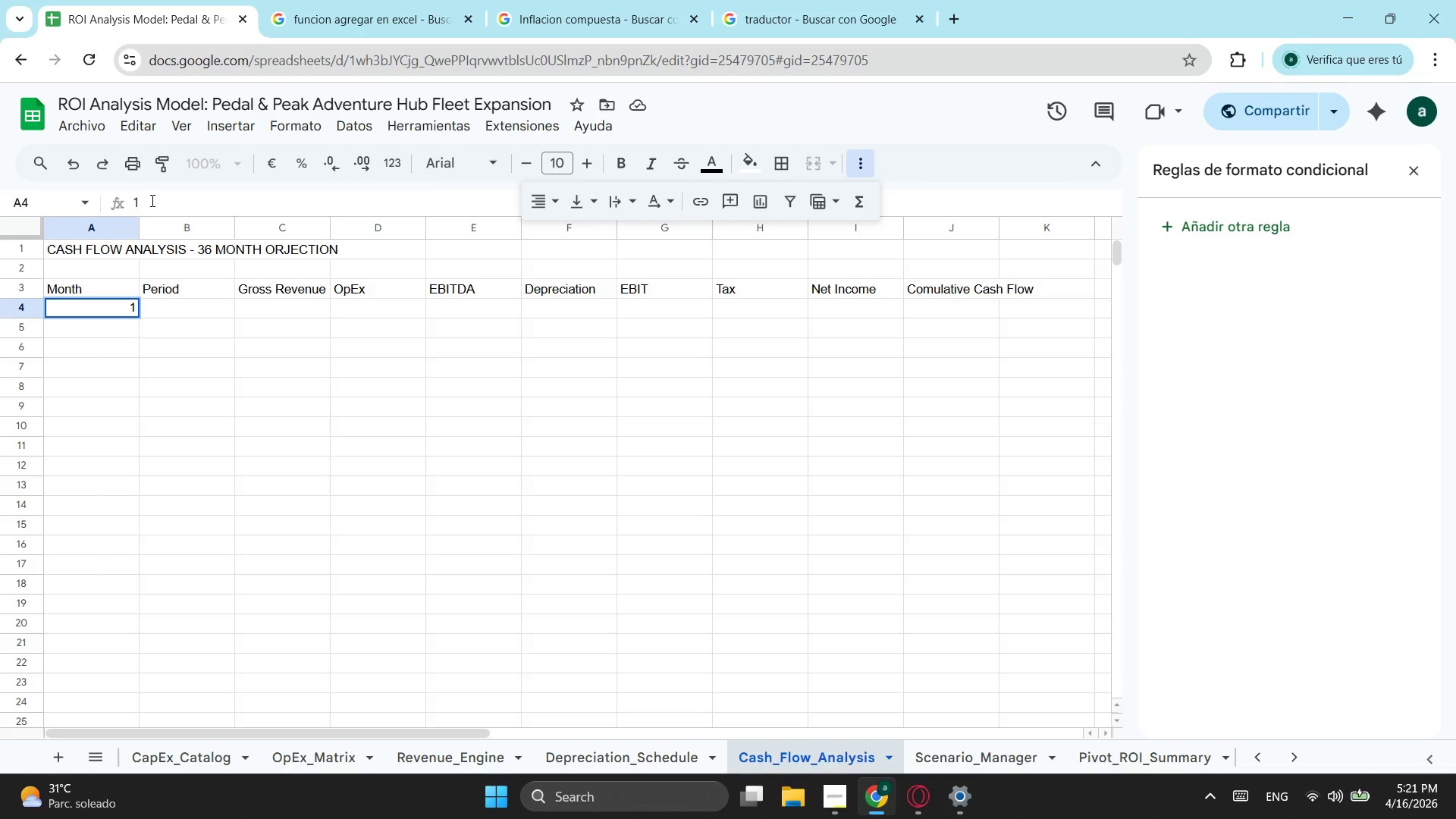 
key(Slash)
 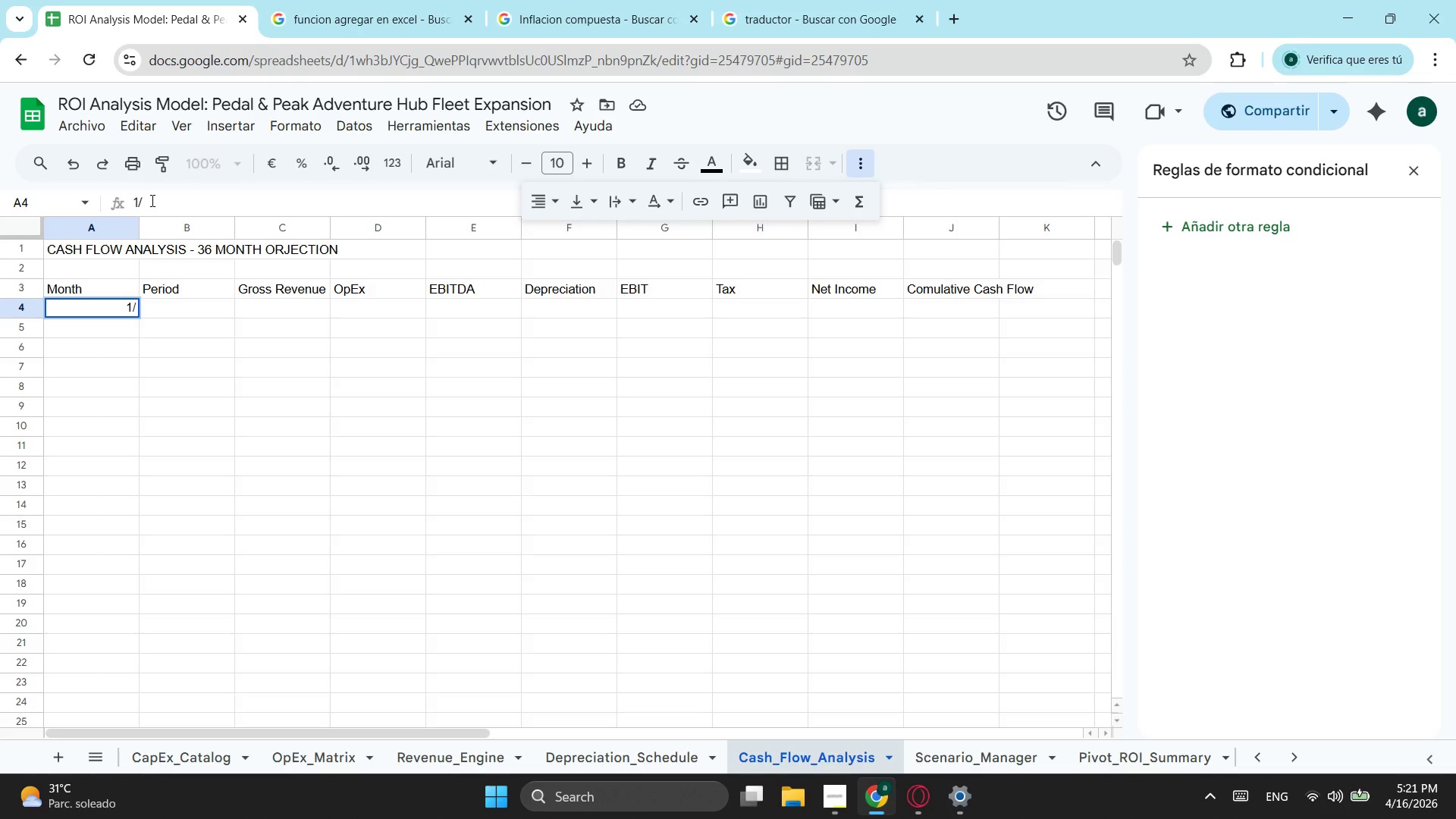 
key(1)
 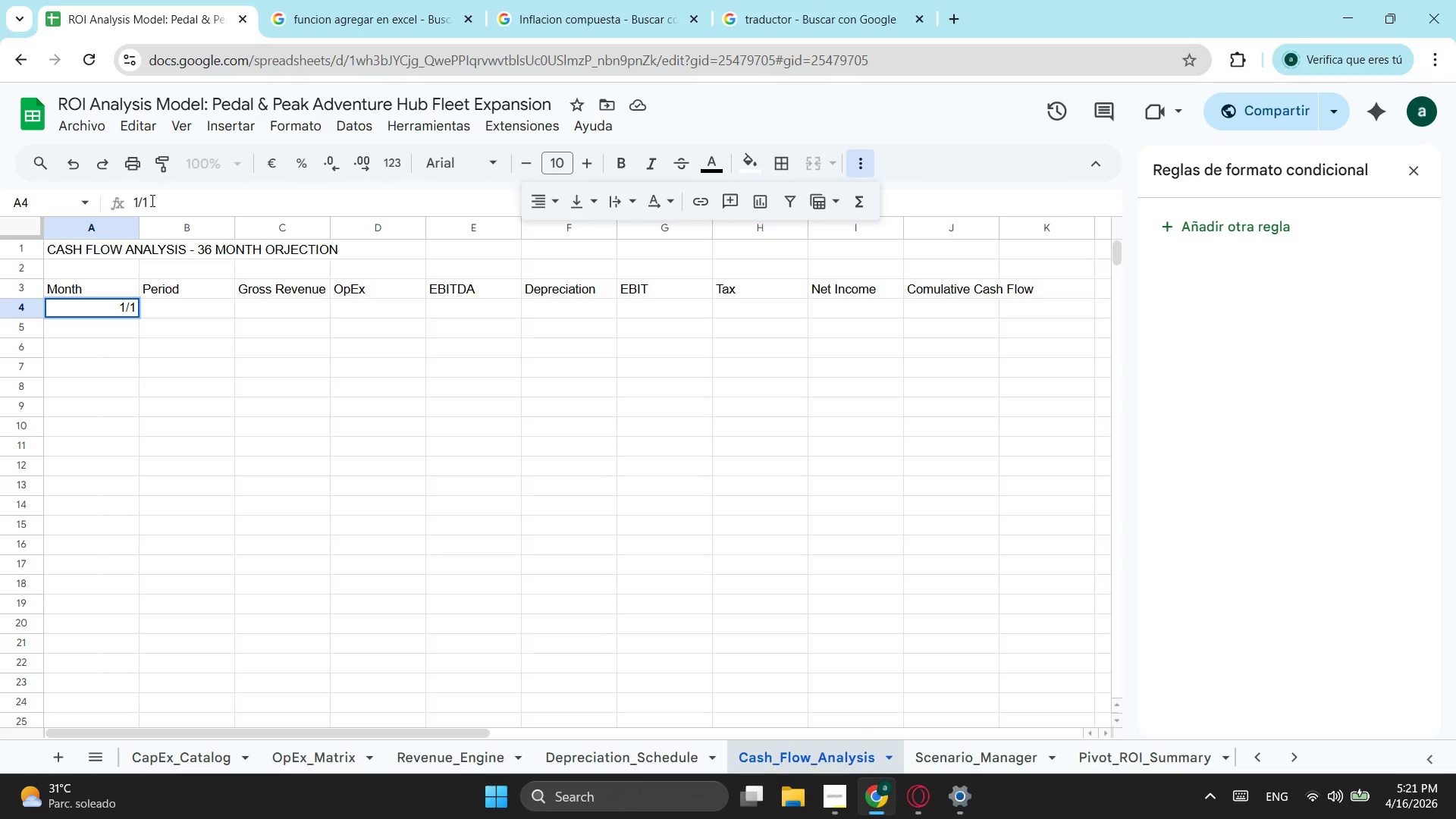 
key(Enter)
 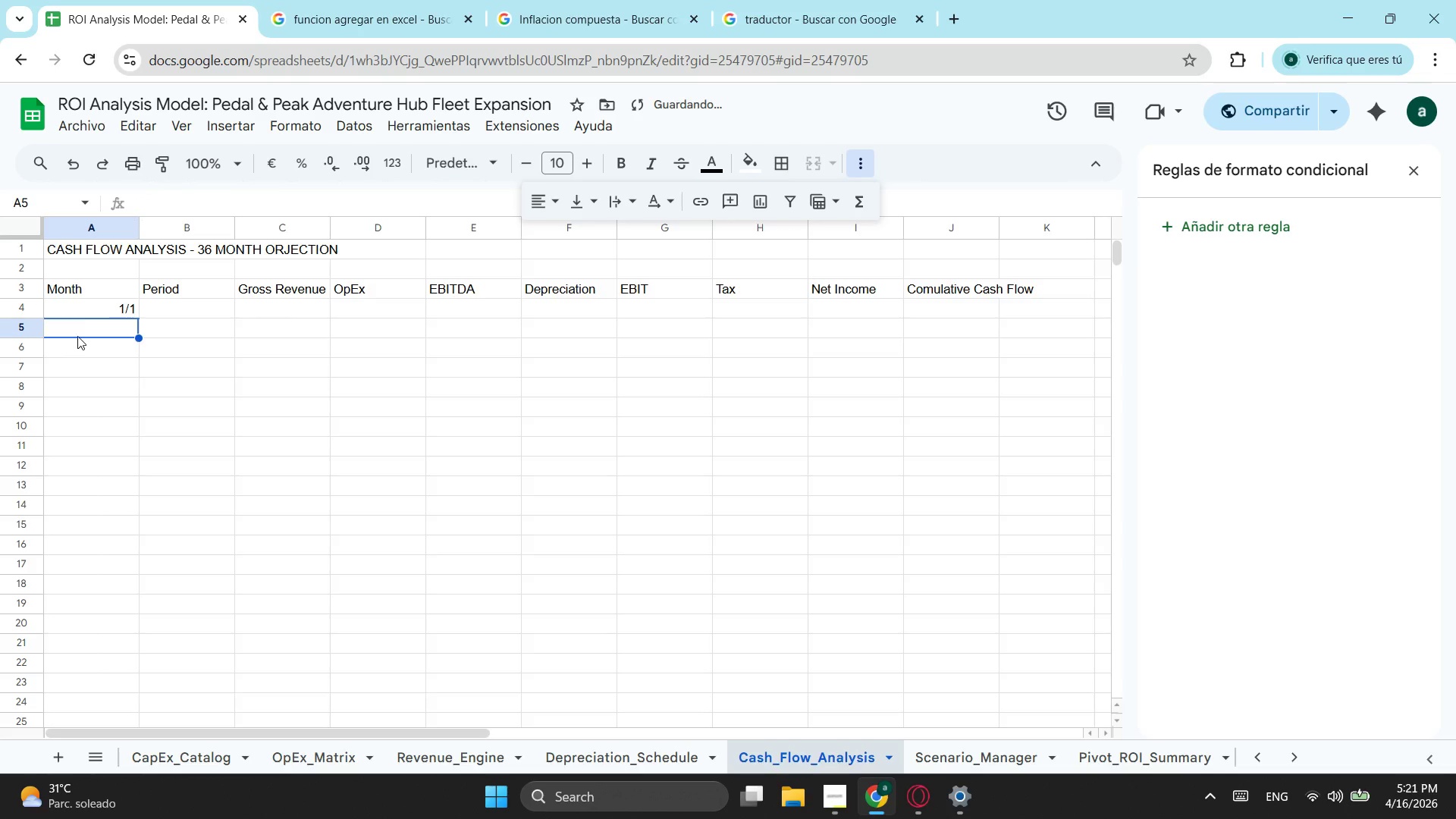 
left_click([98, 310])
 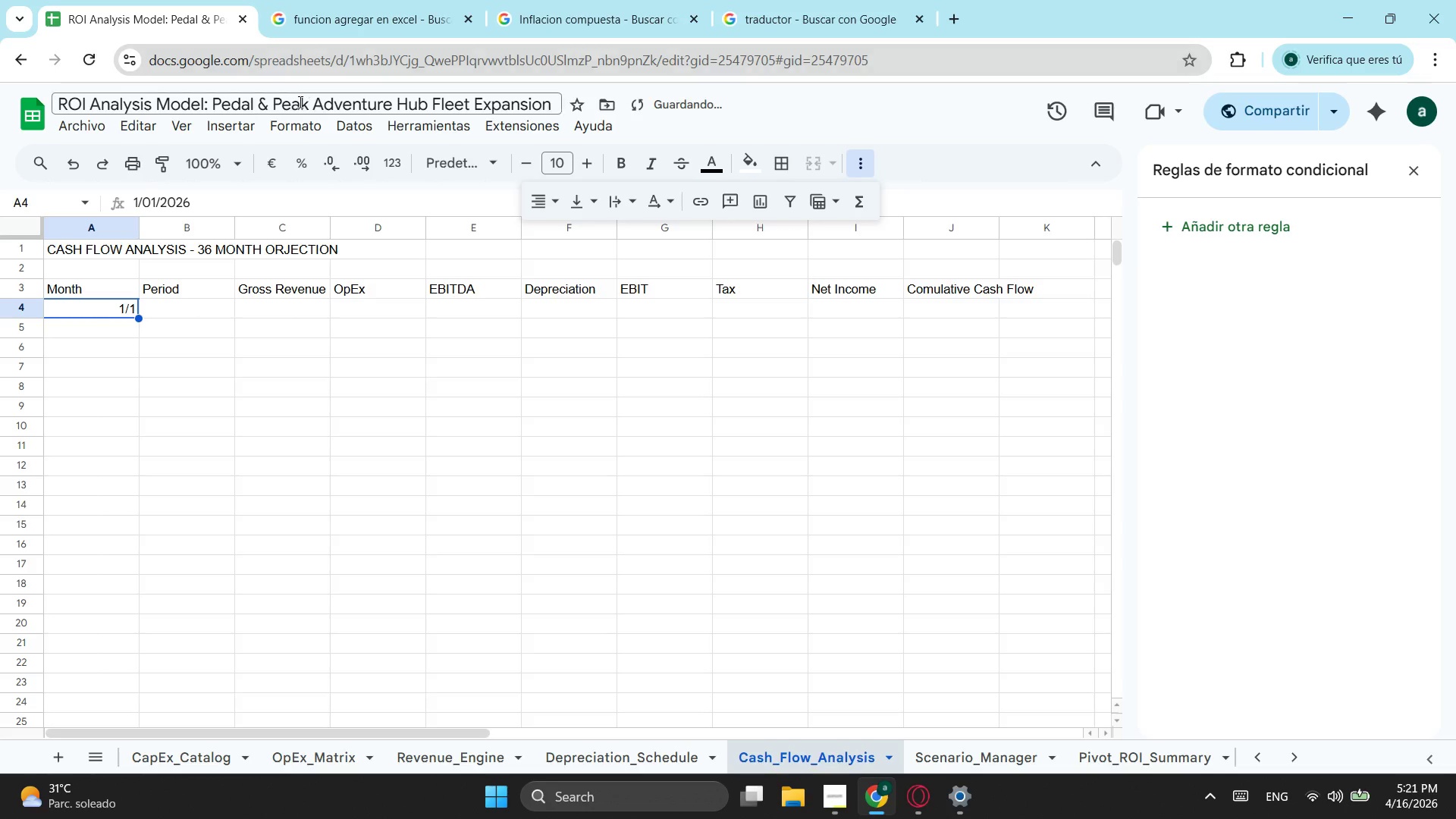 
left_click([294, 130])
 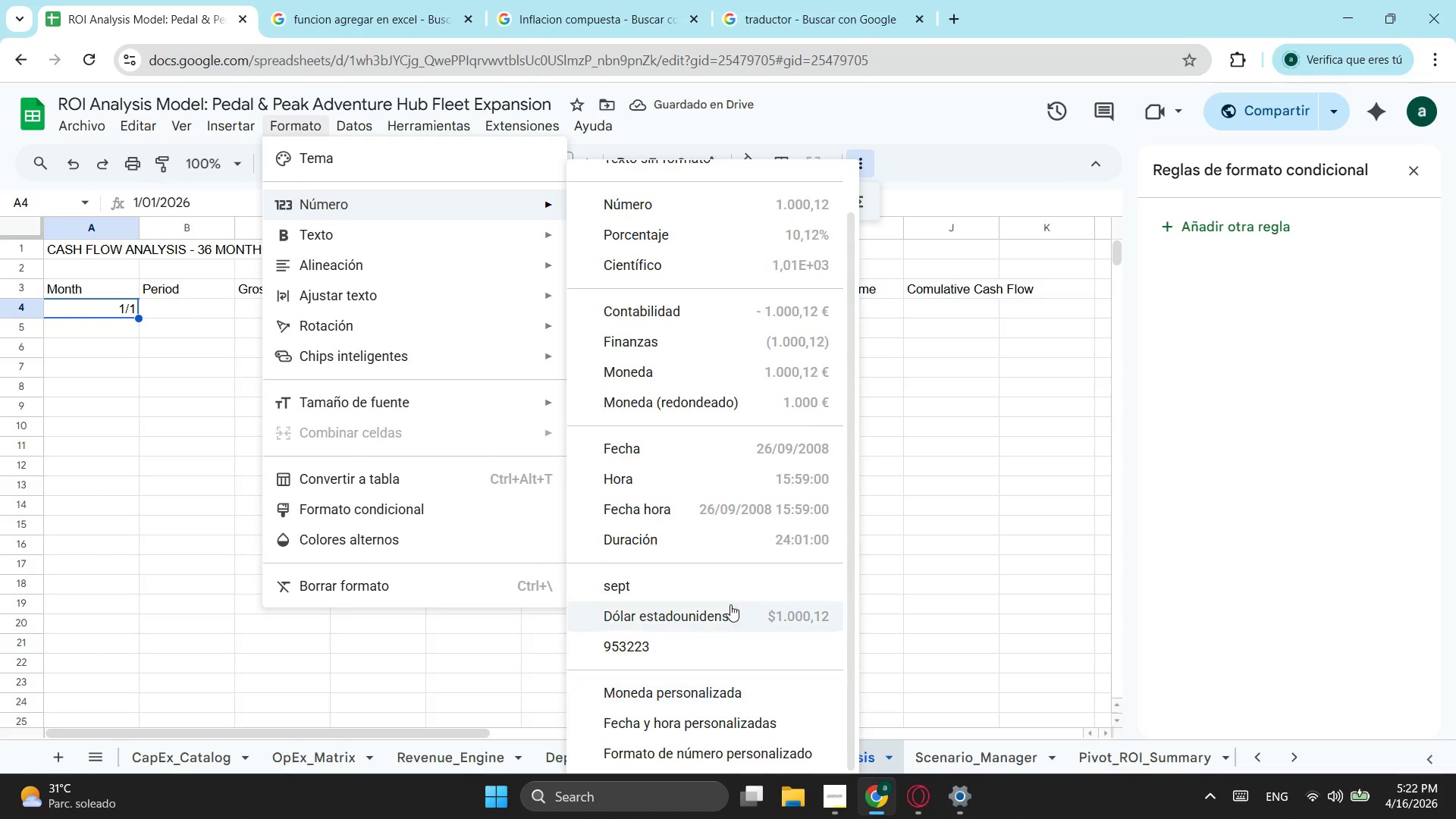 
left_click([720, 573])
 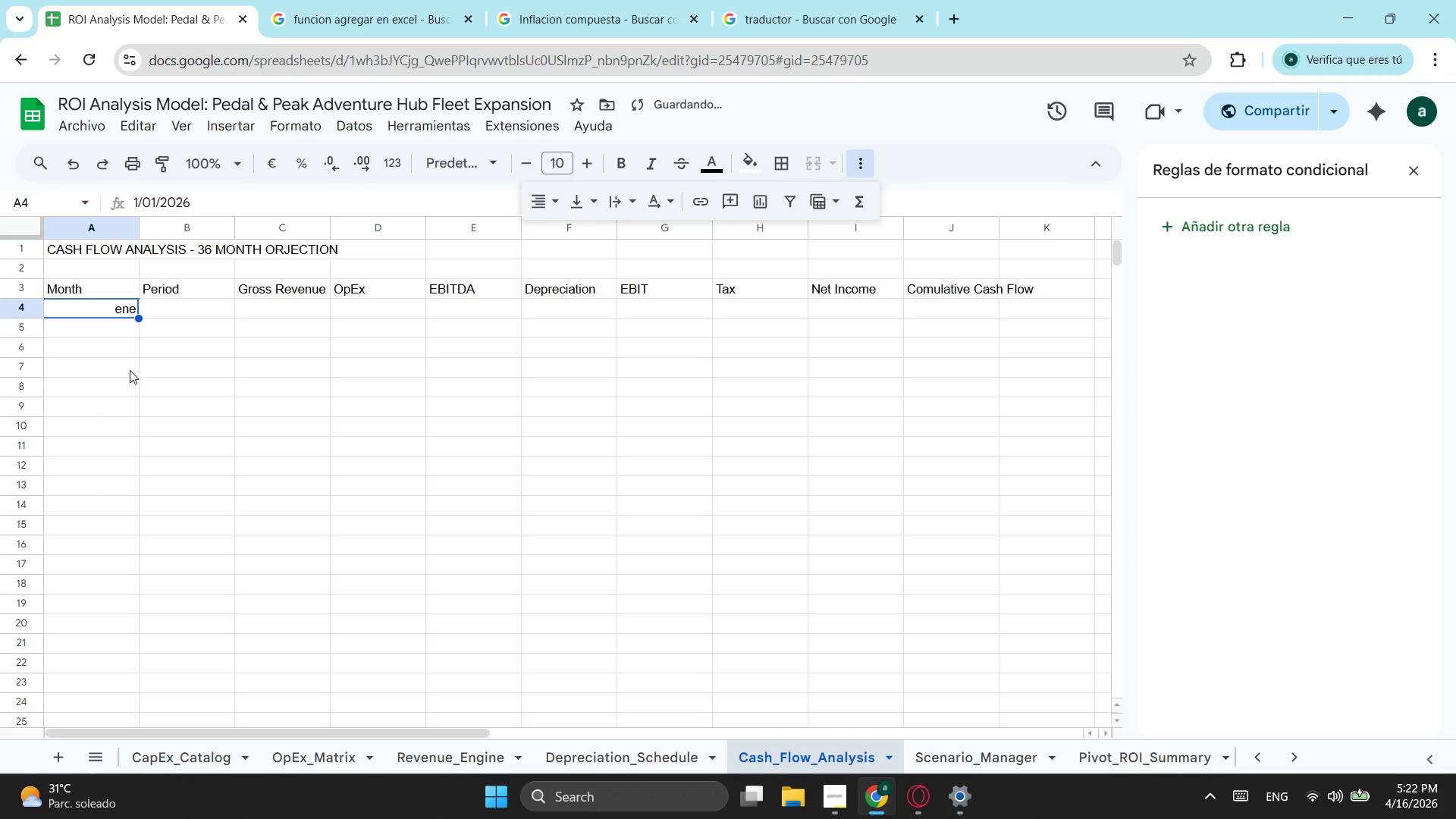 
left_click([115, 314])
 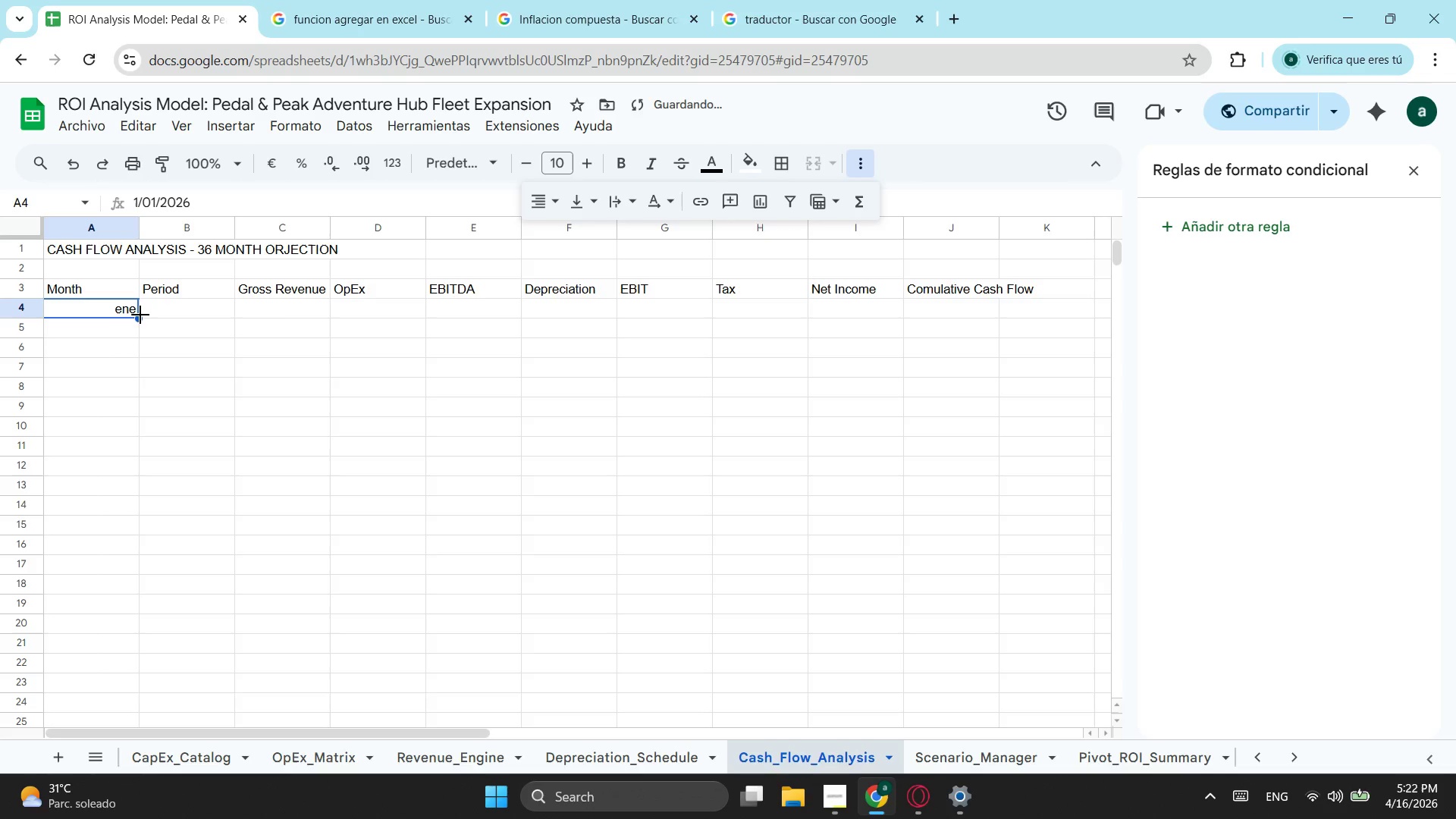 
left_click_drag(start_coordinate=[140, 315], to_coordinate=[131, 363])
 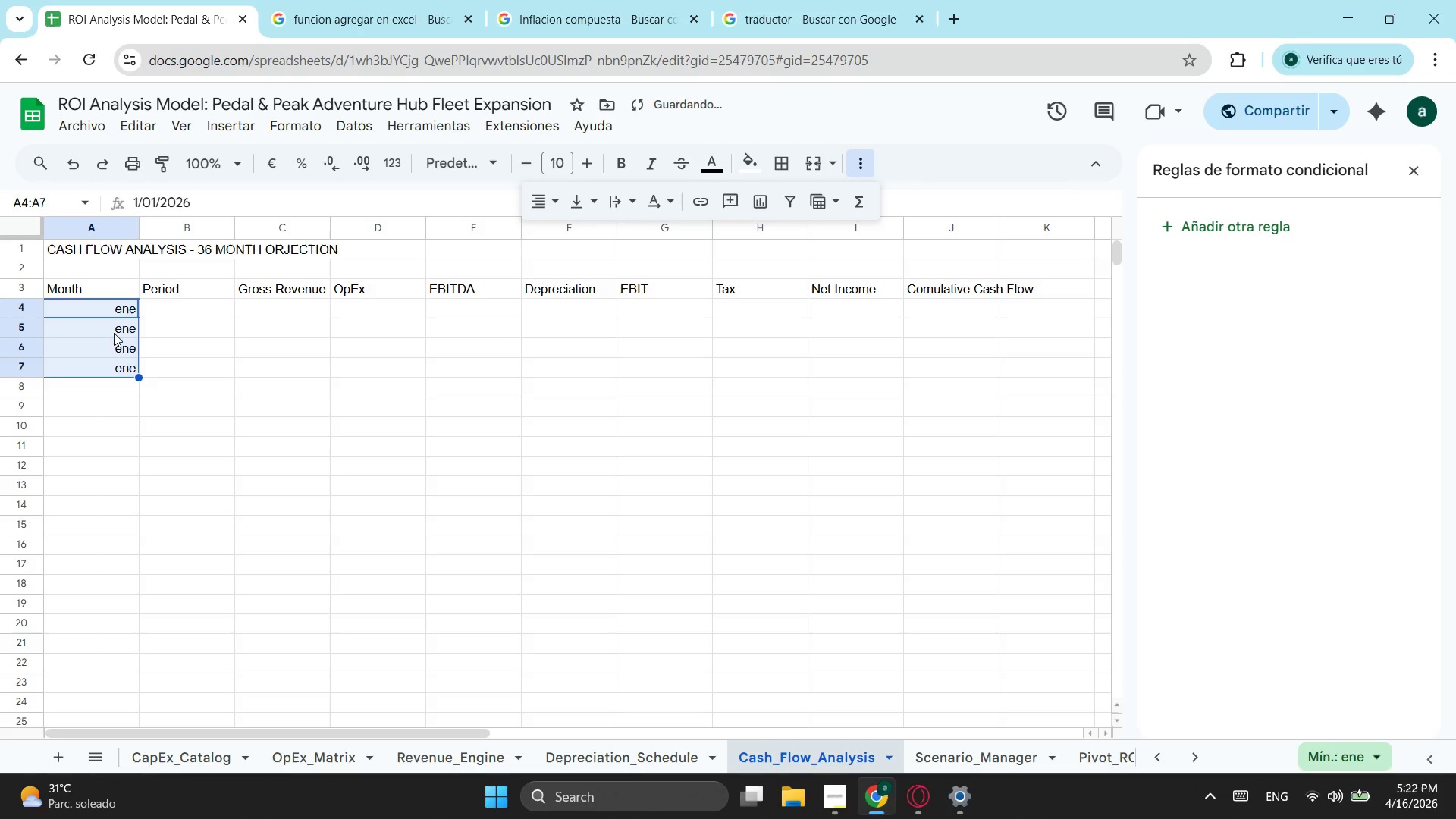 
left_click([114, 331])
 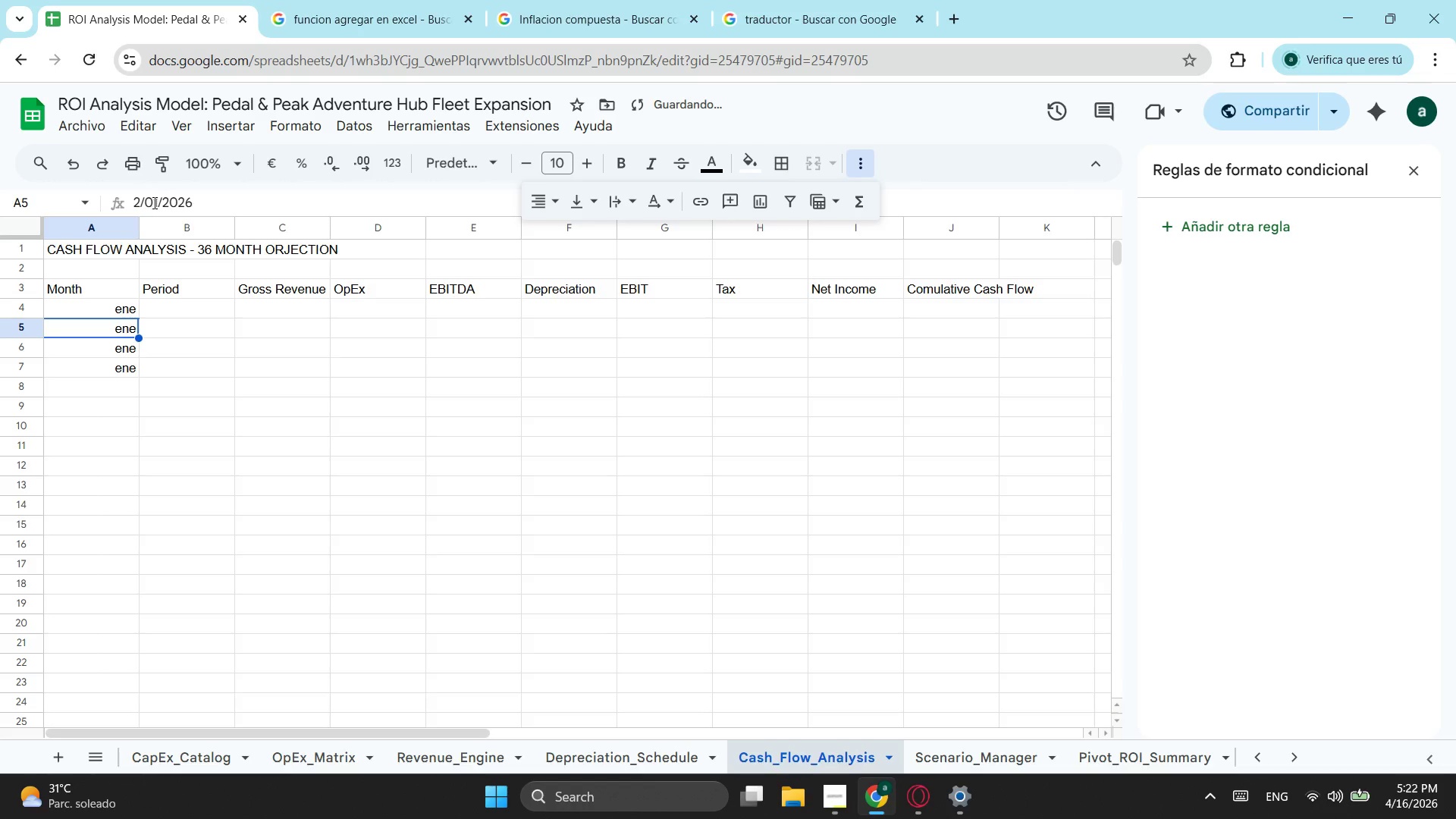 
left_click([155, 202])
 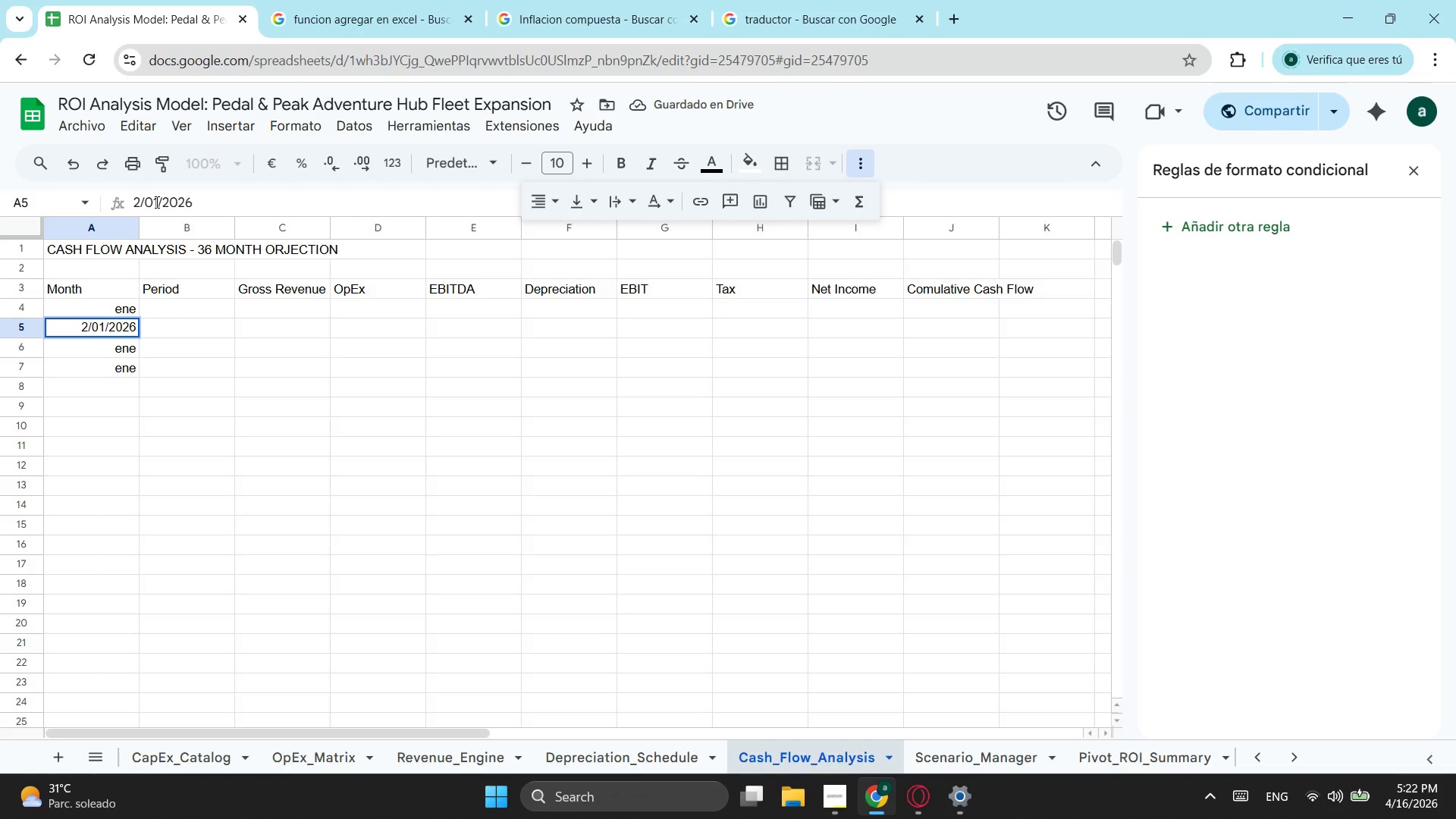 
left_click([155, 202])
 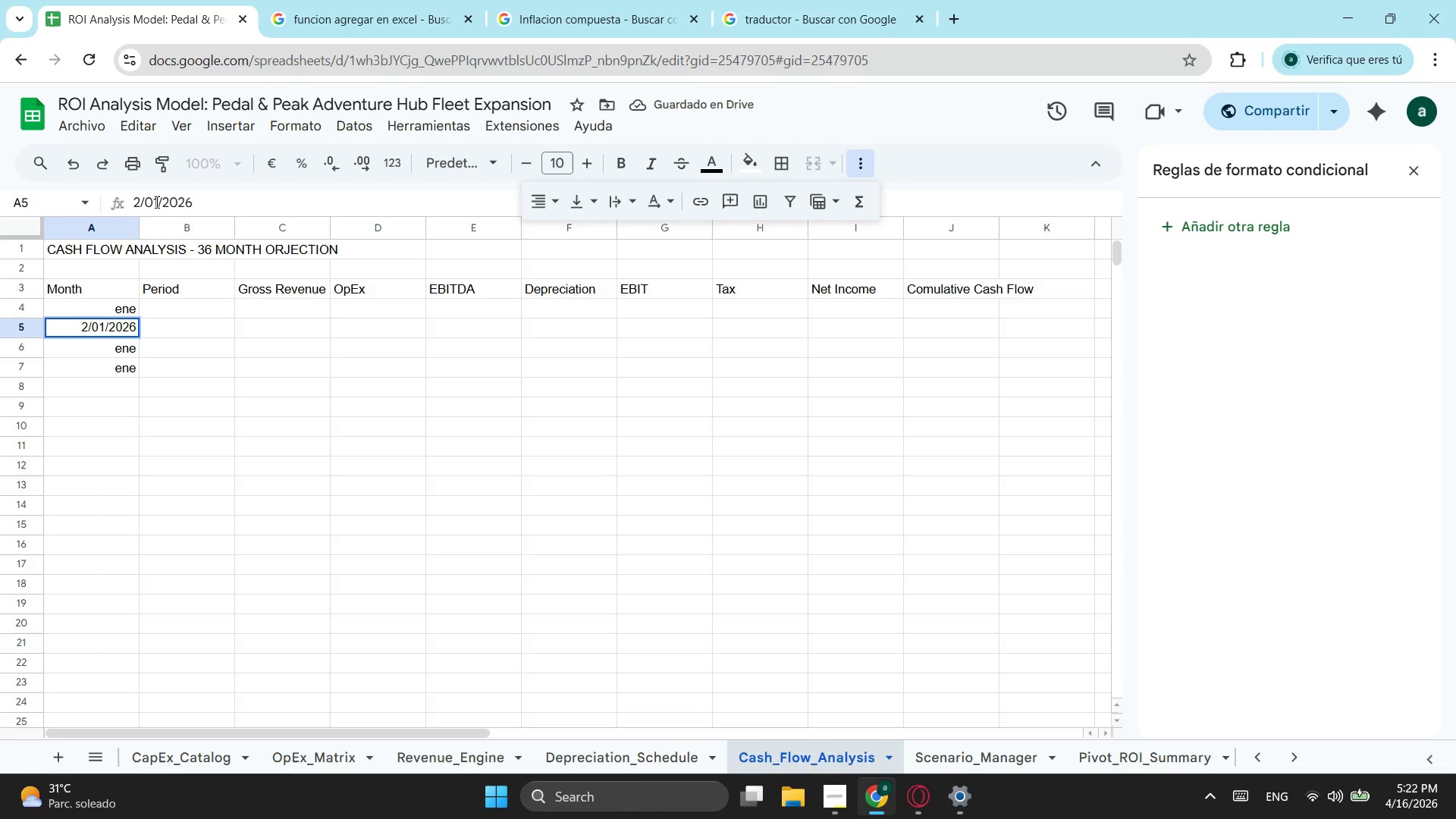 
key(Backspace)
 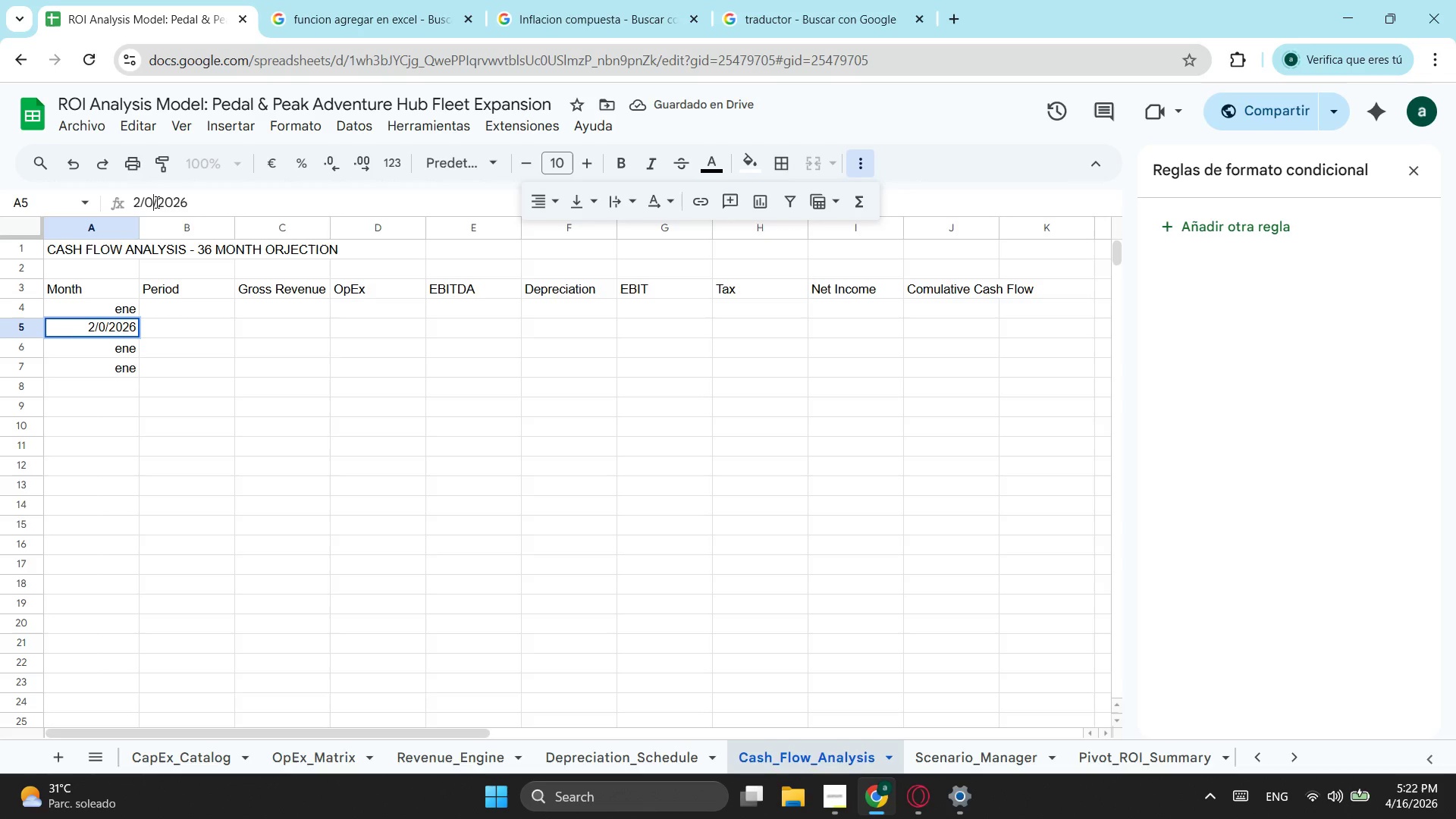 
key(2)
 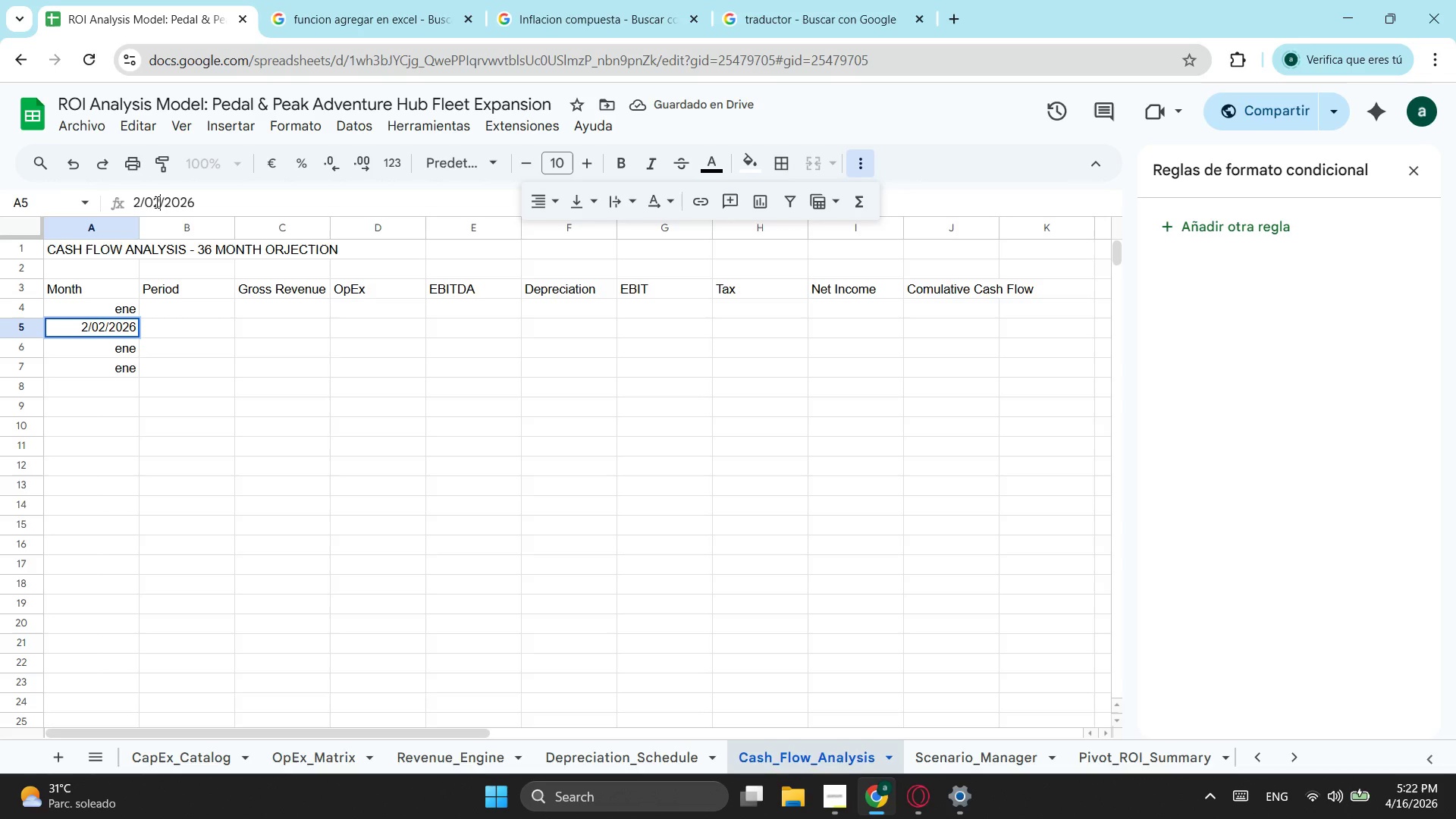 
key(ArrowLeft)
 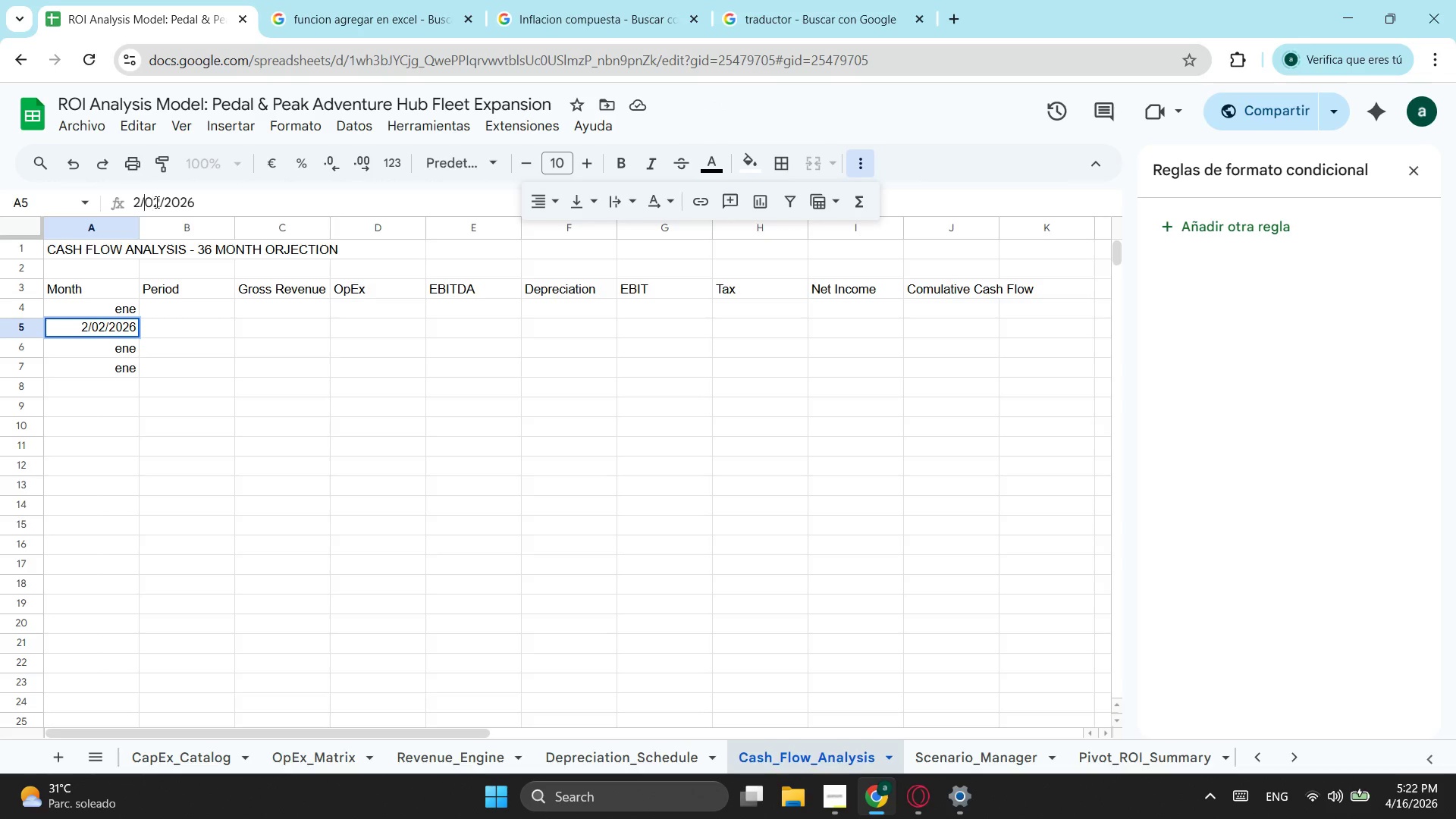 
key(ArrowLeft)
 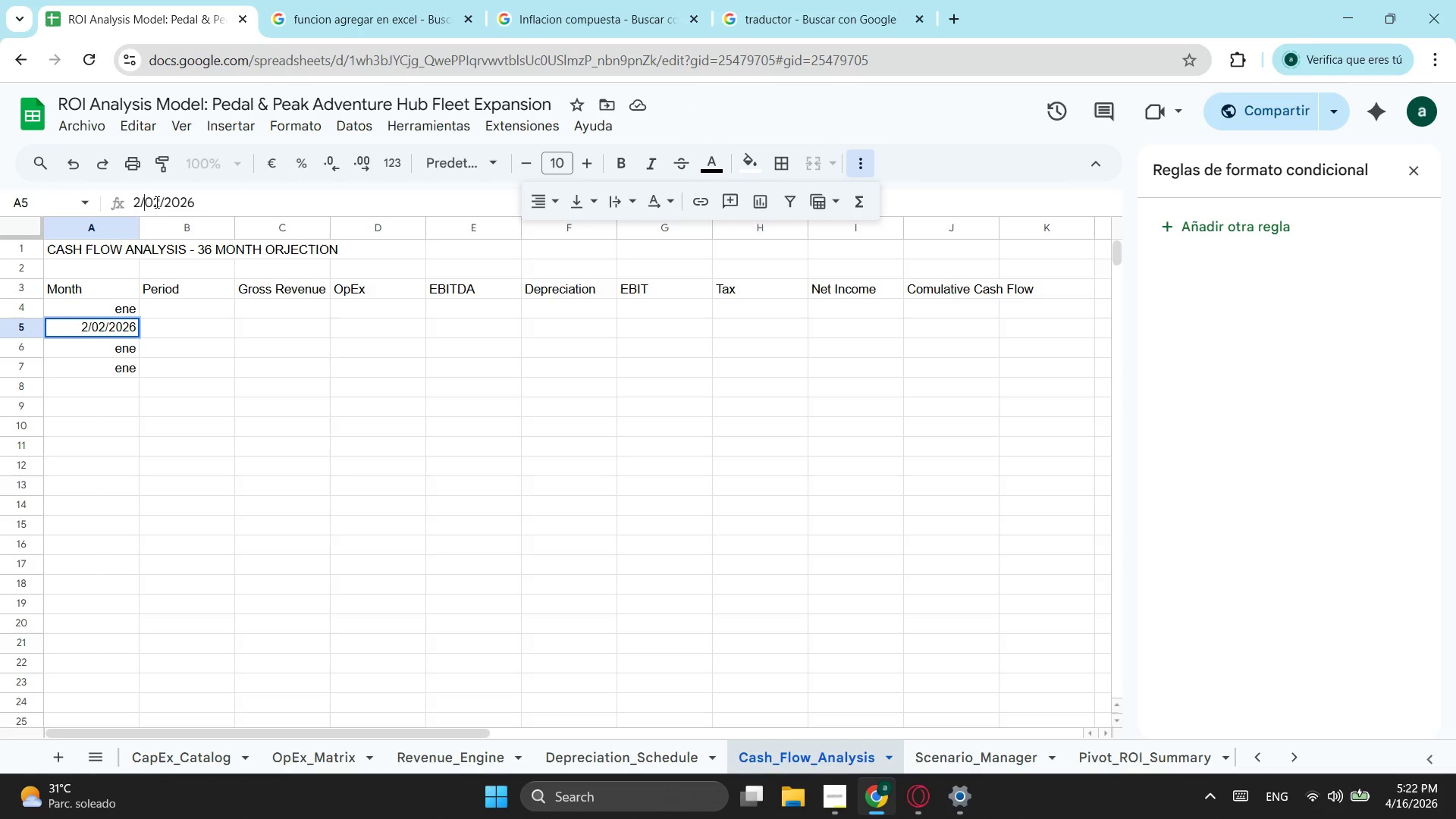 
key(ArrowLeft)
 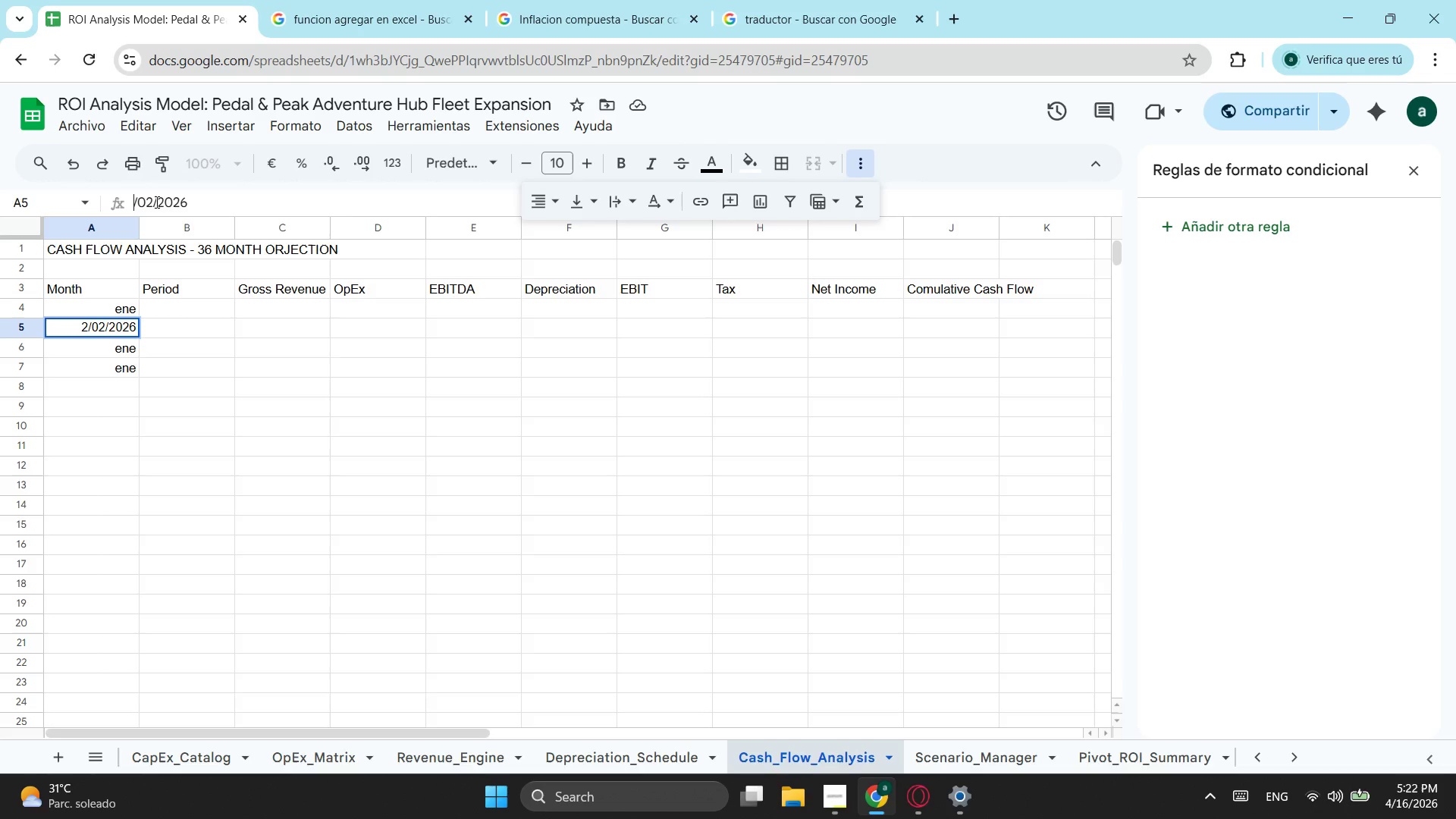 
key(Backspace)
 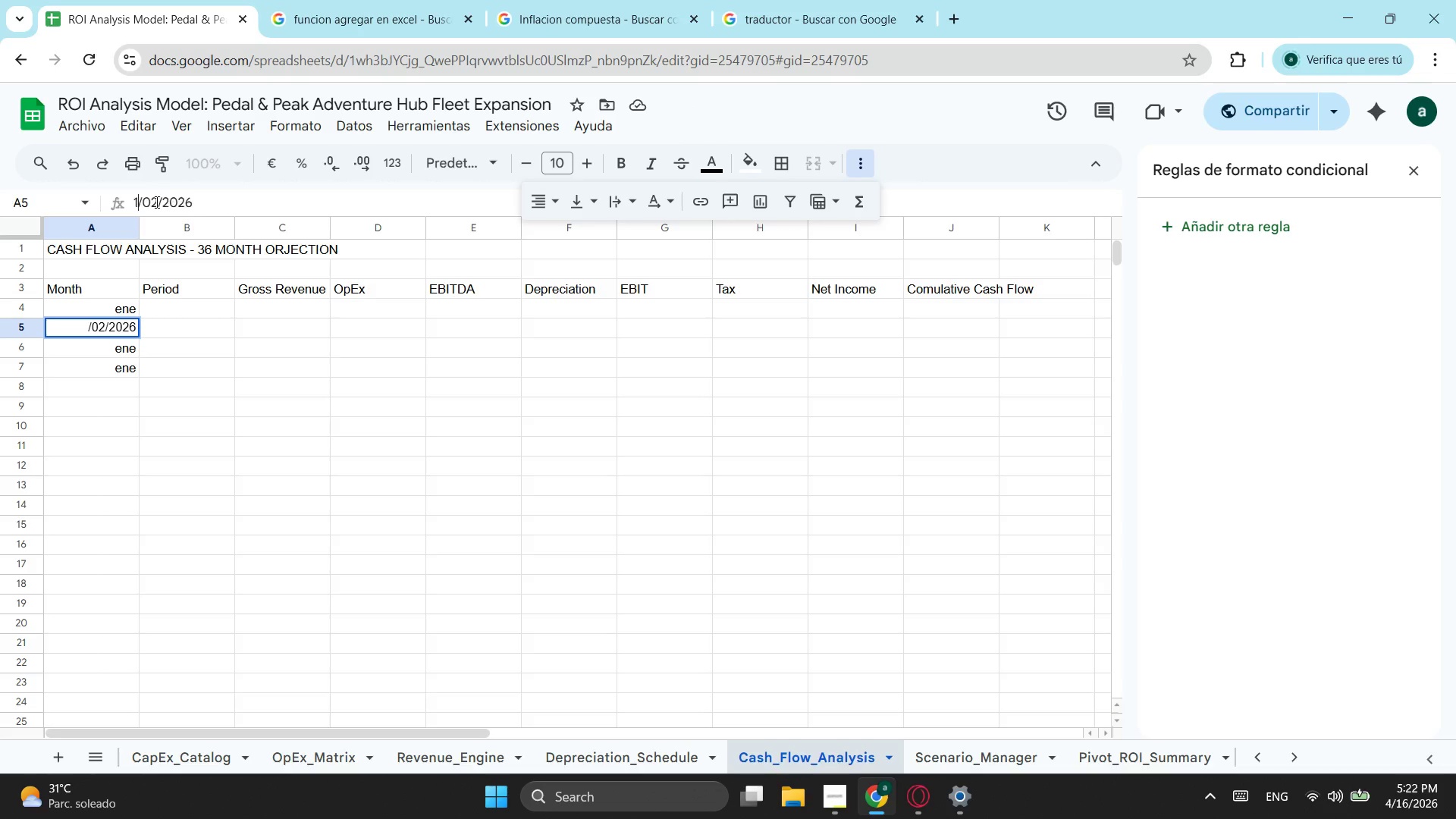 
key(1)
 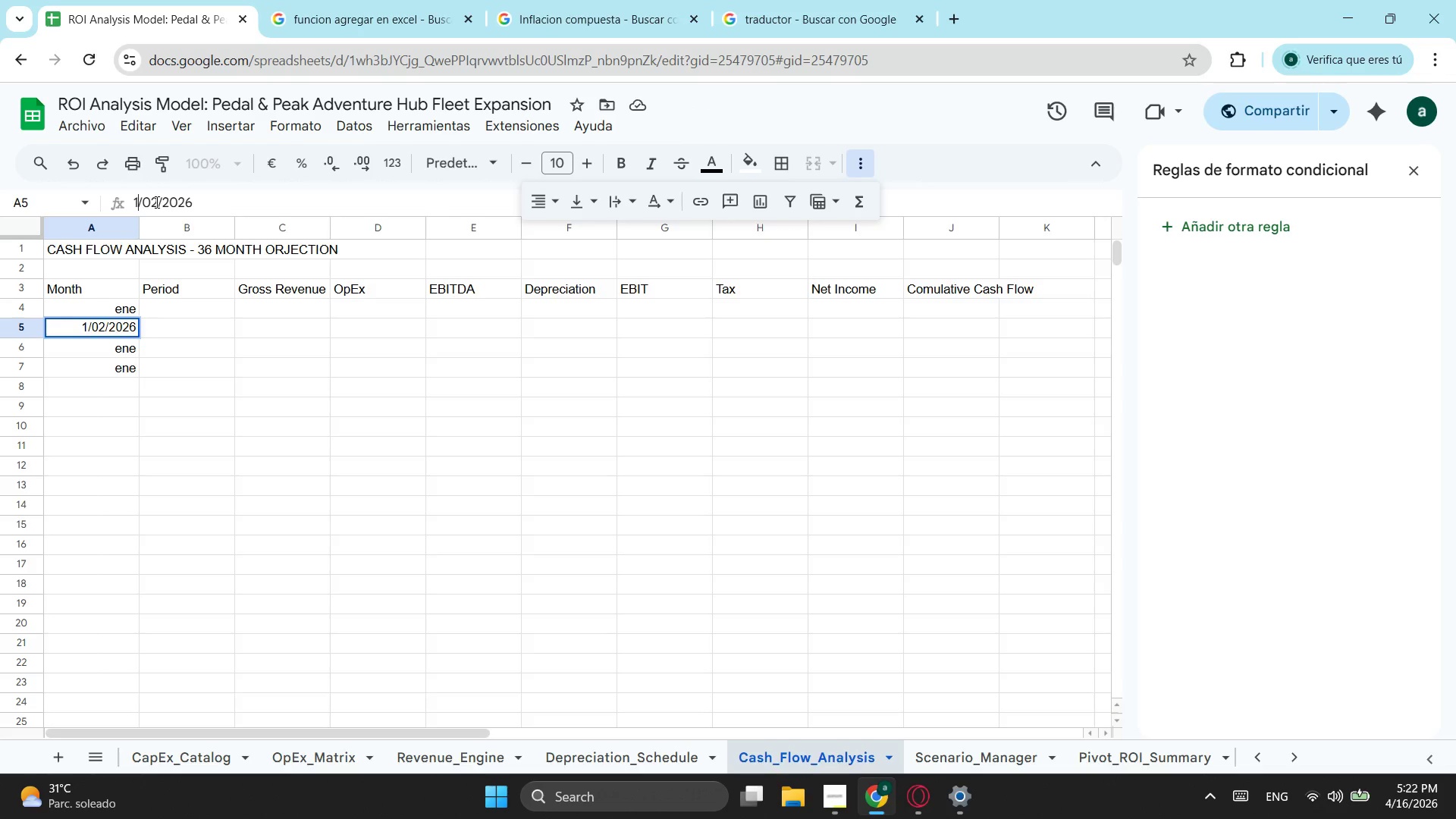 
key(Enter)
 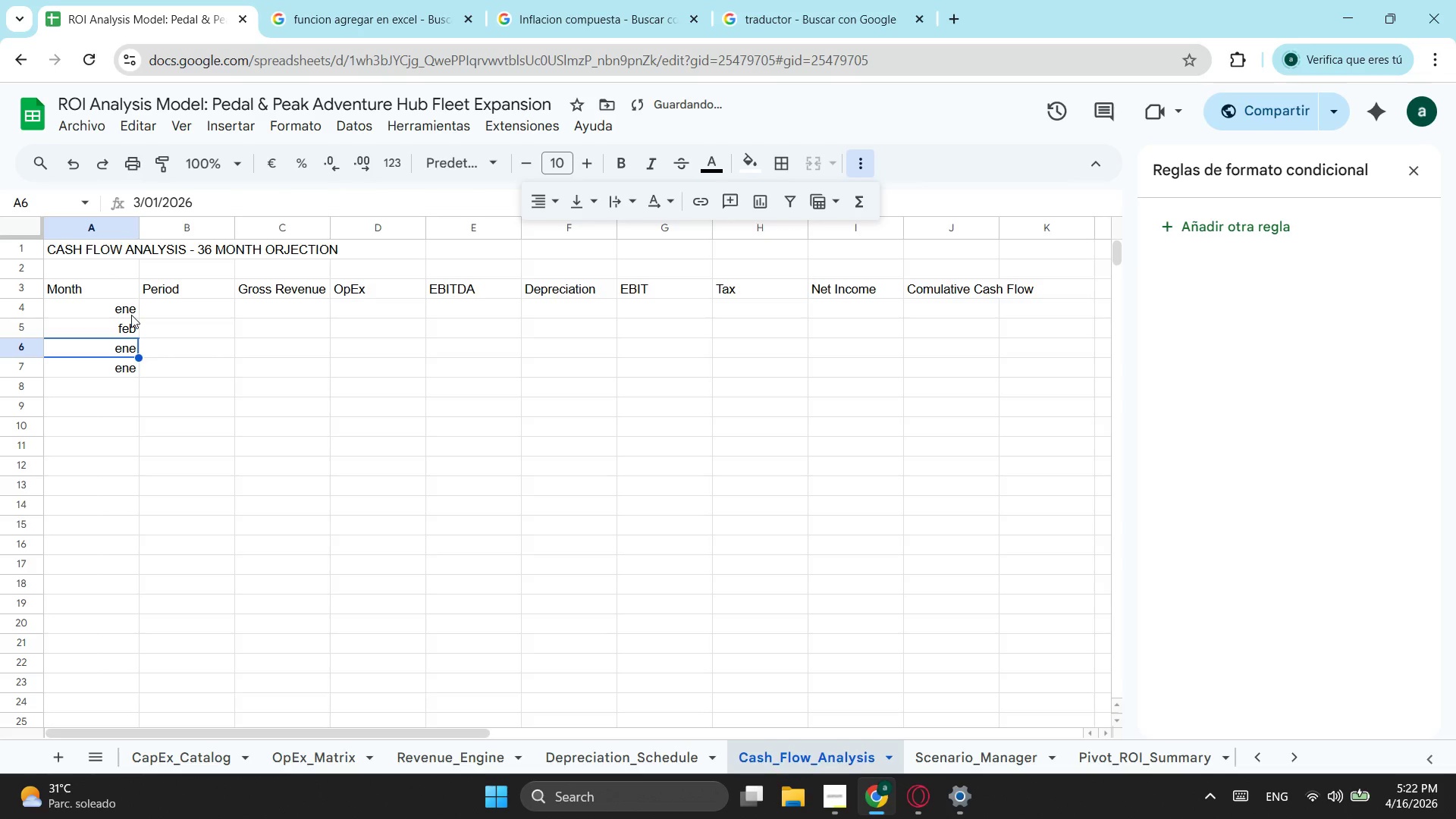 
left_click_drag(start_coordinate=[134, 312], to_coordinate=[134, 329])
 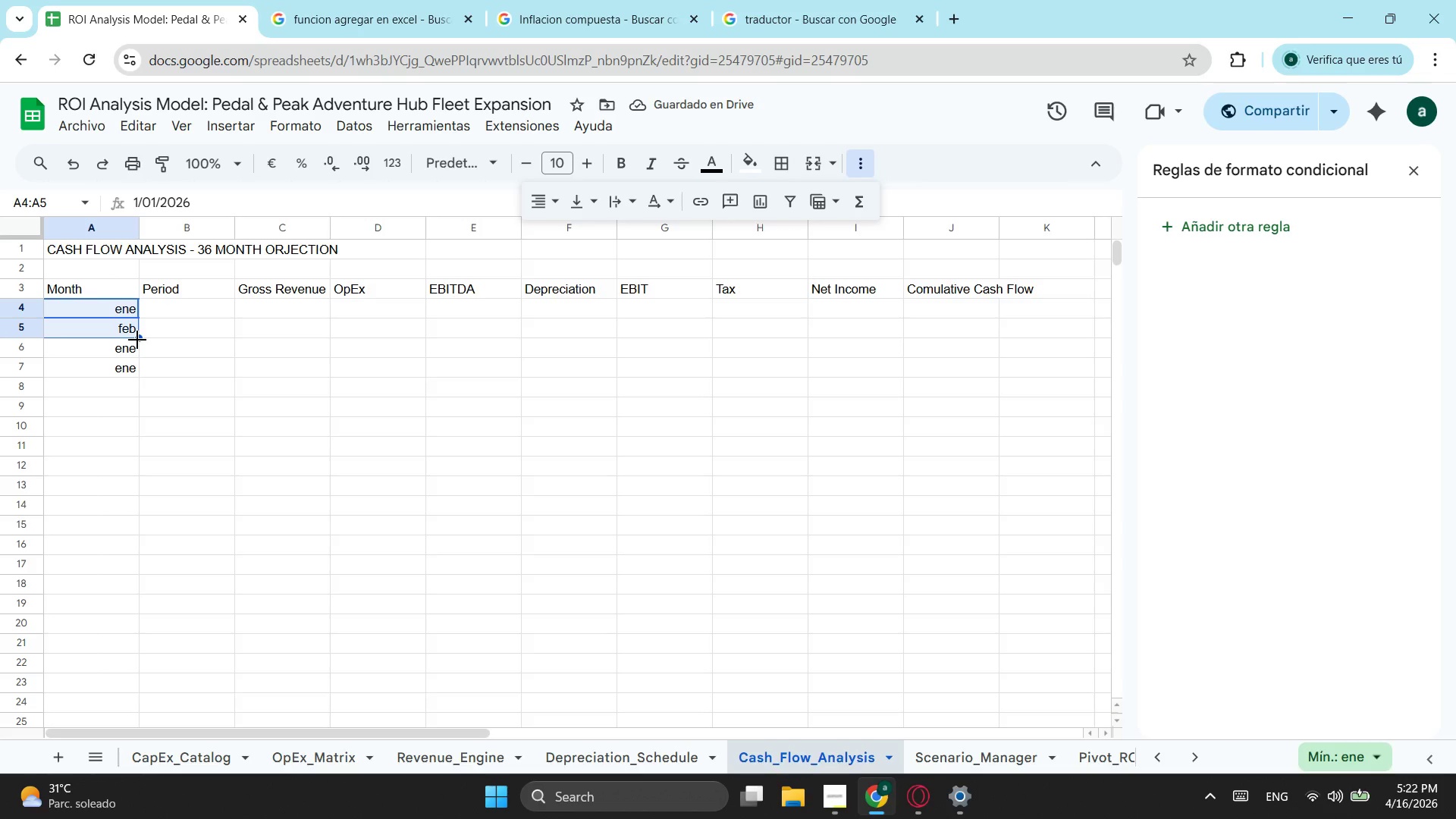 
left_click_drag(start_coordinate=[137, 340], to_coordinate=[144, 378])
 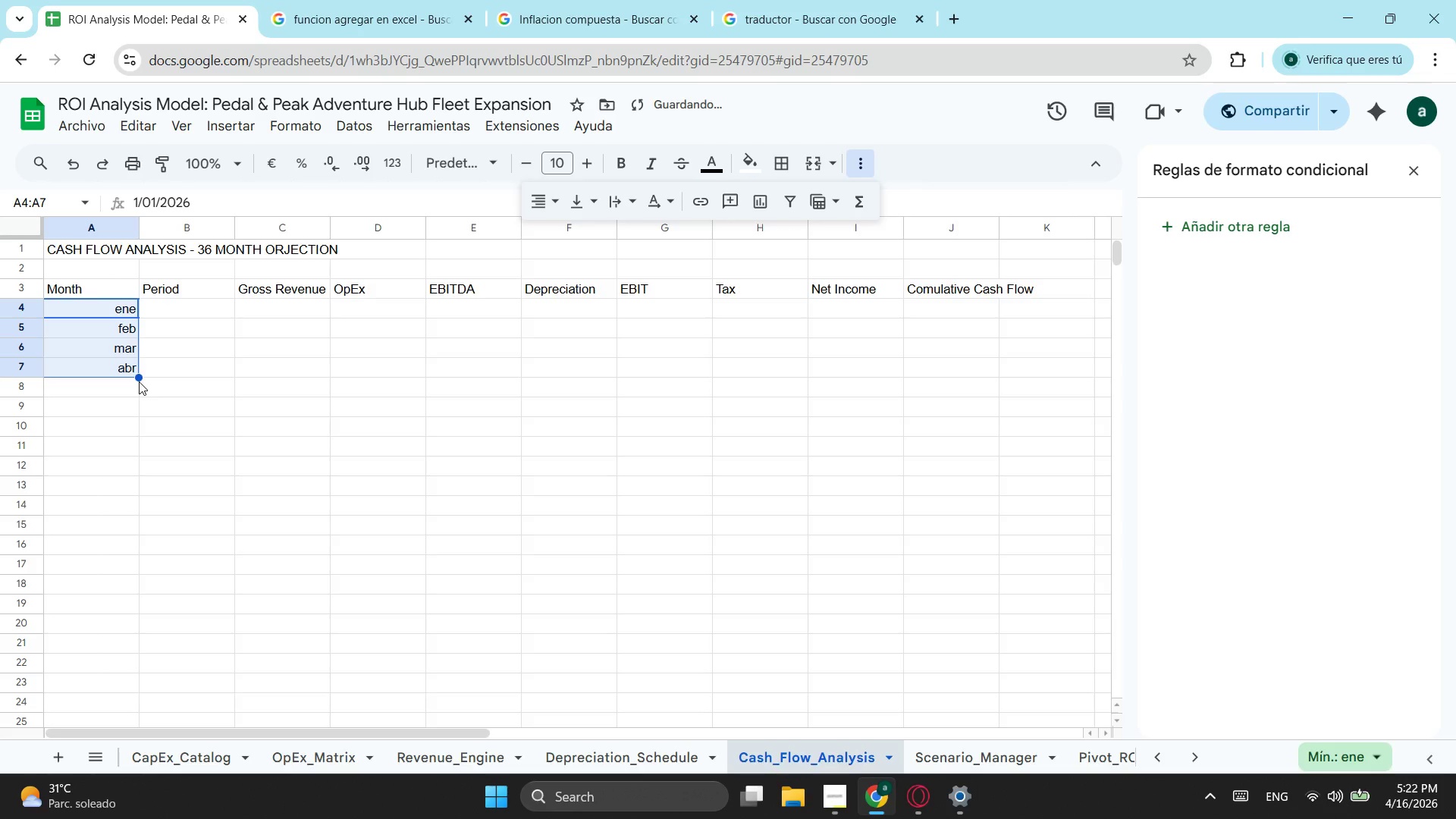 
left_click_drag(start_coordinate=[140, 377], to_coordinate=[140, 506])
 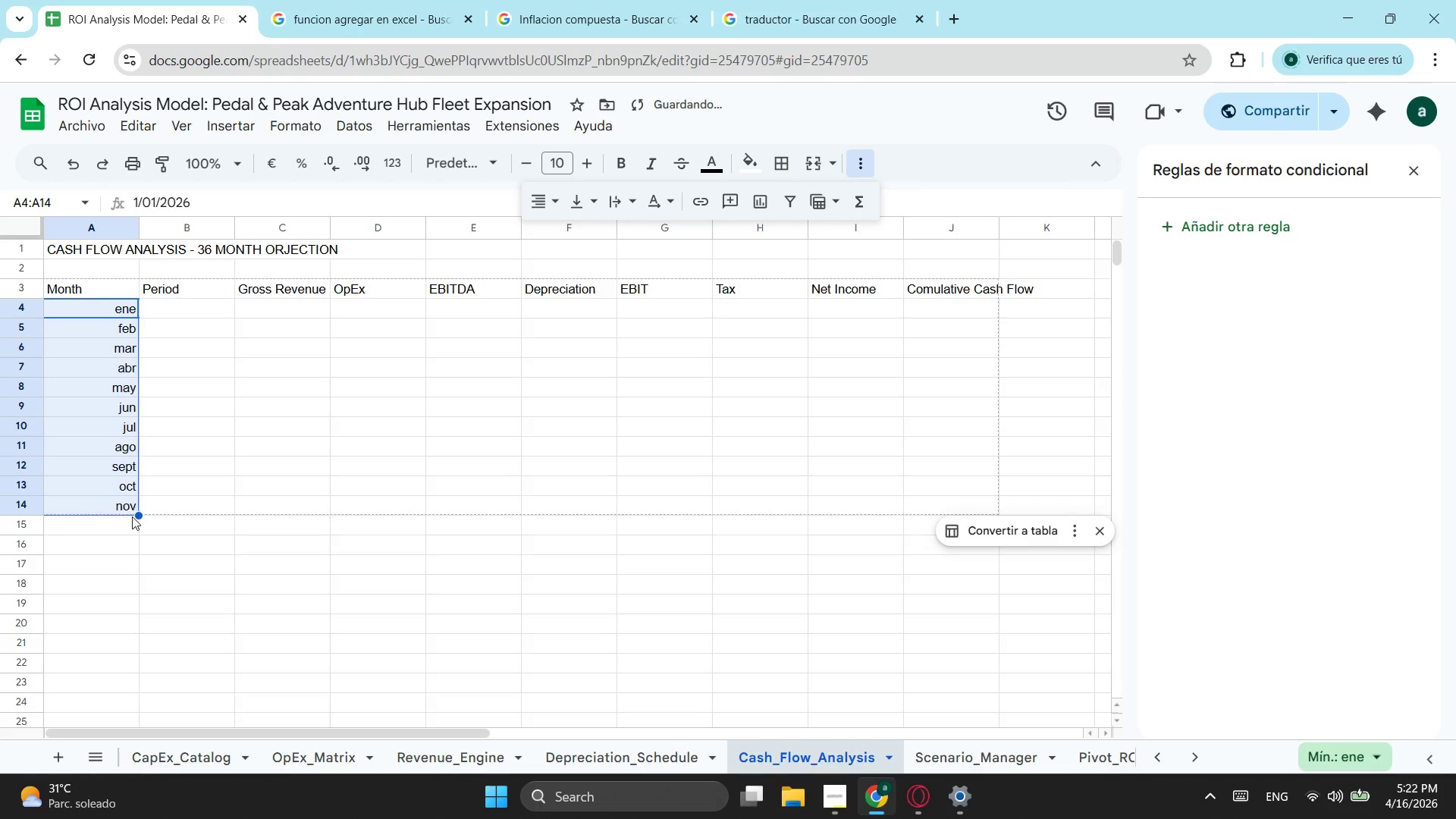 
left_click_drag(start_coordinate=[137, 516], to_coordinate=[119, 609])
 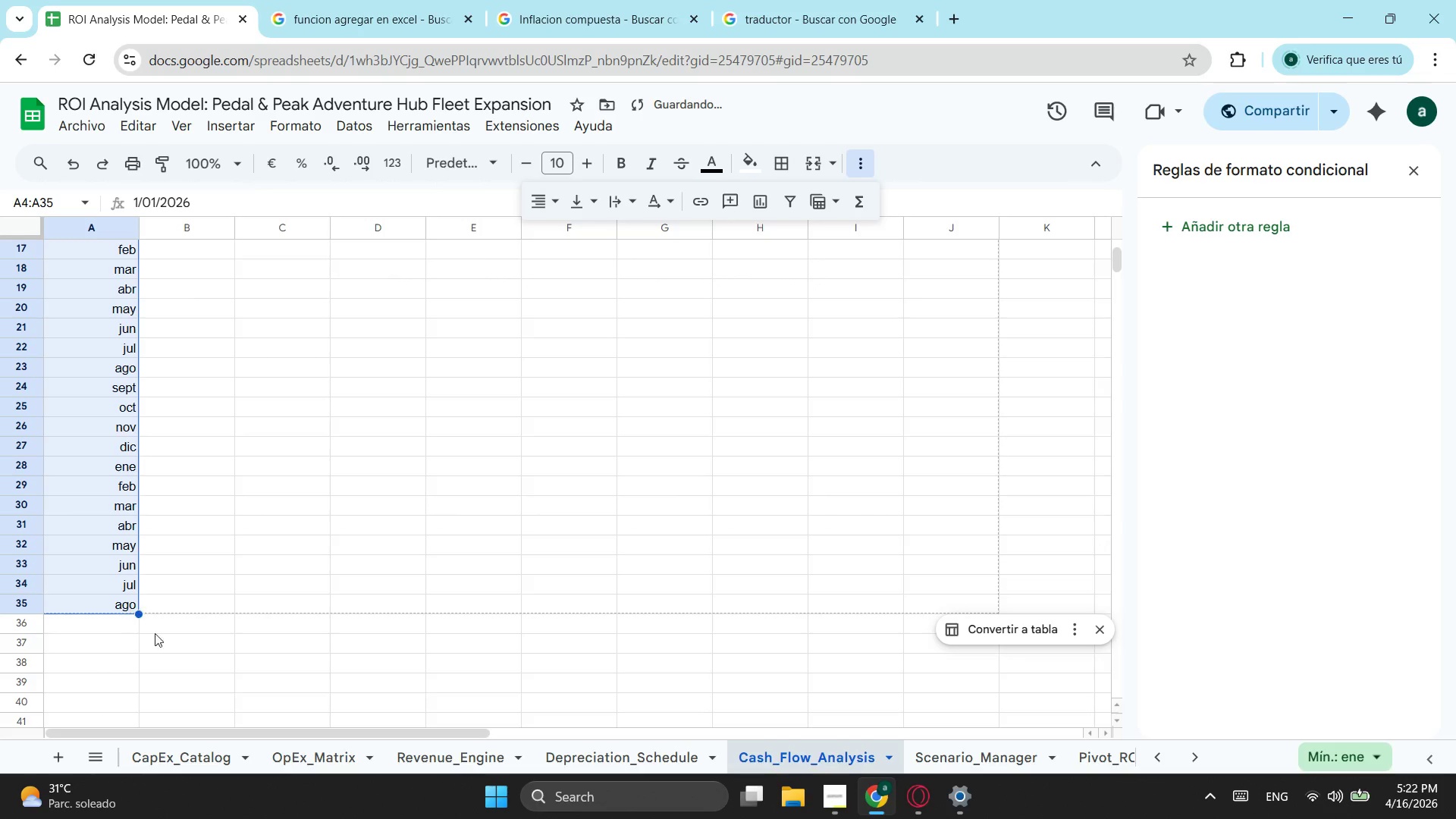 
scroll: coordinate [110, 637], scroll_direction: down, amount: 2.0
 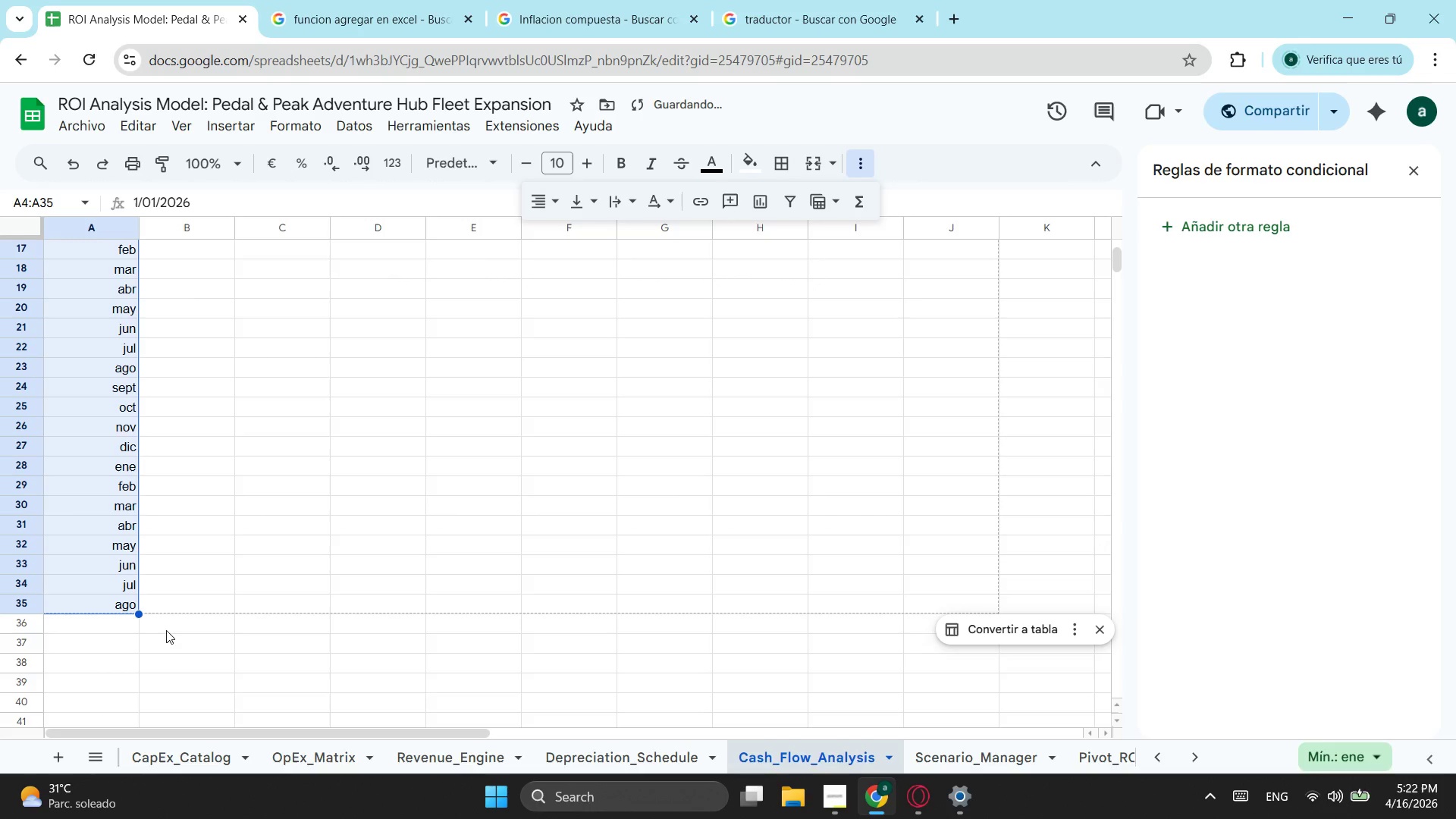 
scroll: coordinate [196, 611], scroll_direction: up, amount: 2.0
 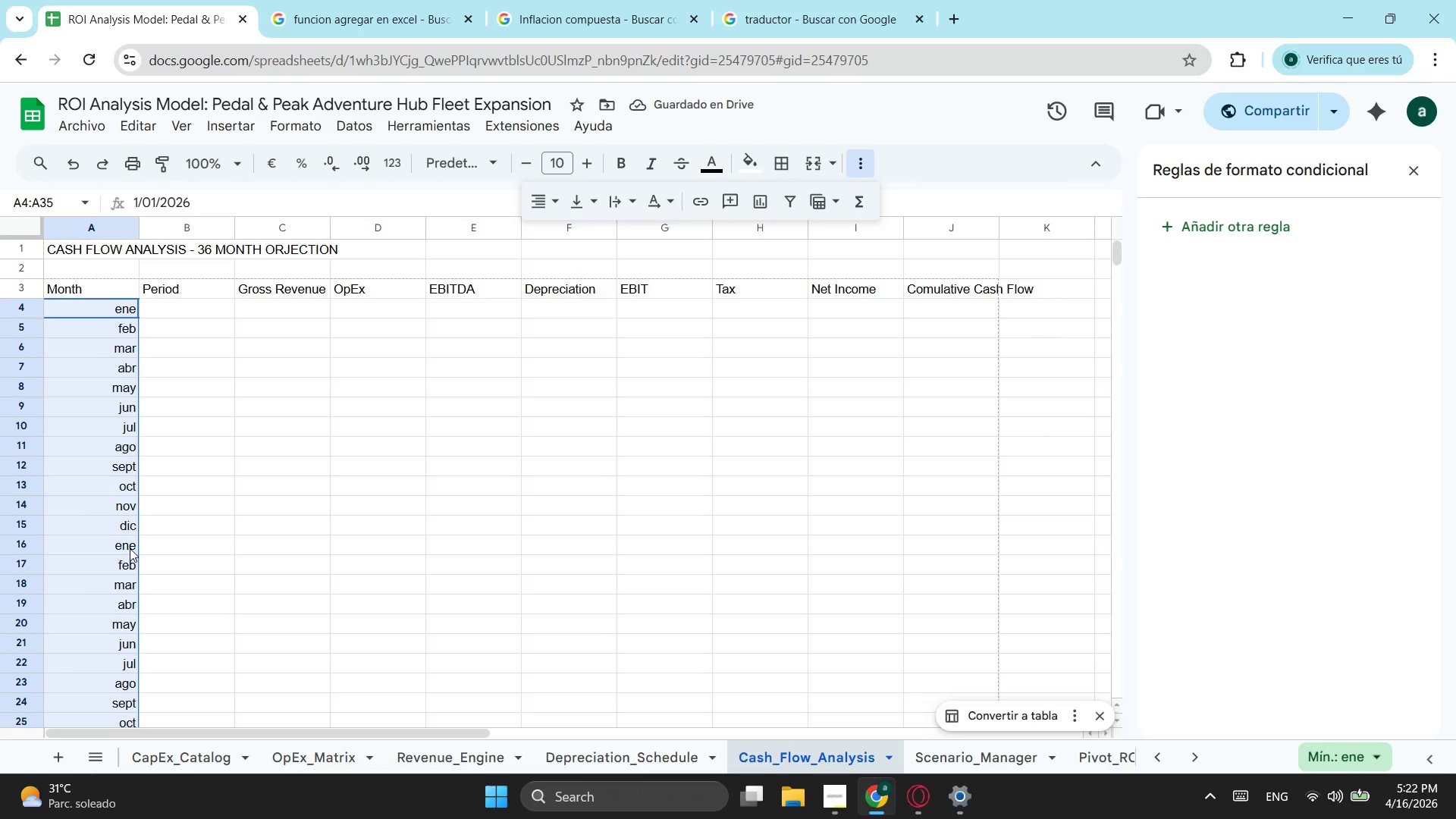 
scroll: coordinate [128, 618], scroll_direction: down, amount: 1.0
 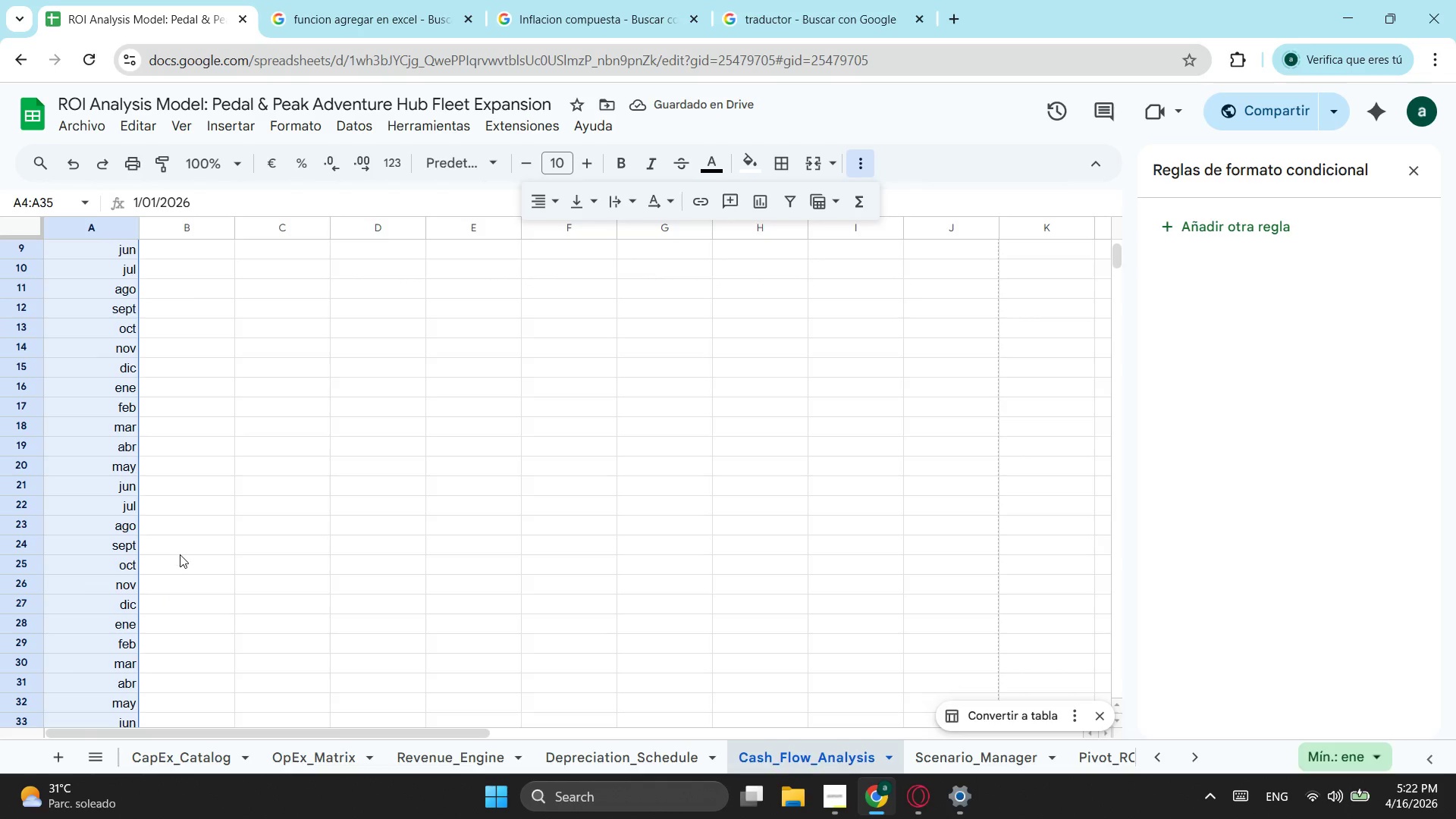 
left_click([189, 475])
 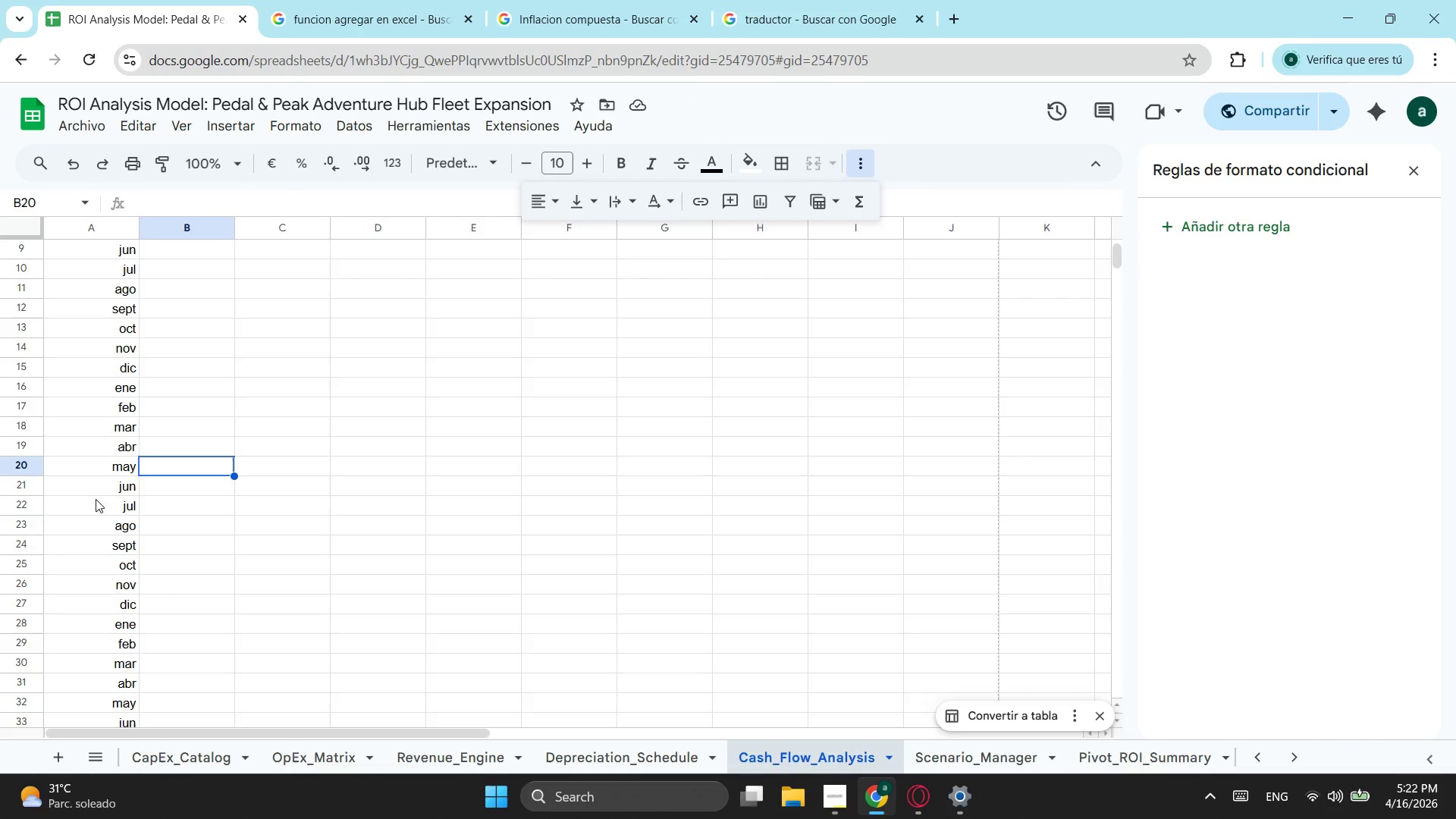 
scroll: coordinate [147, 479], scroll_direction: up, amount: 1.0
 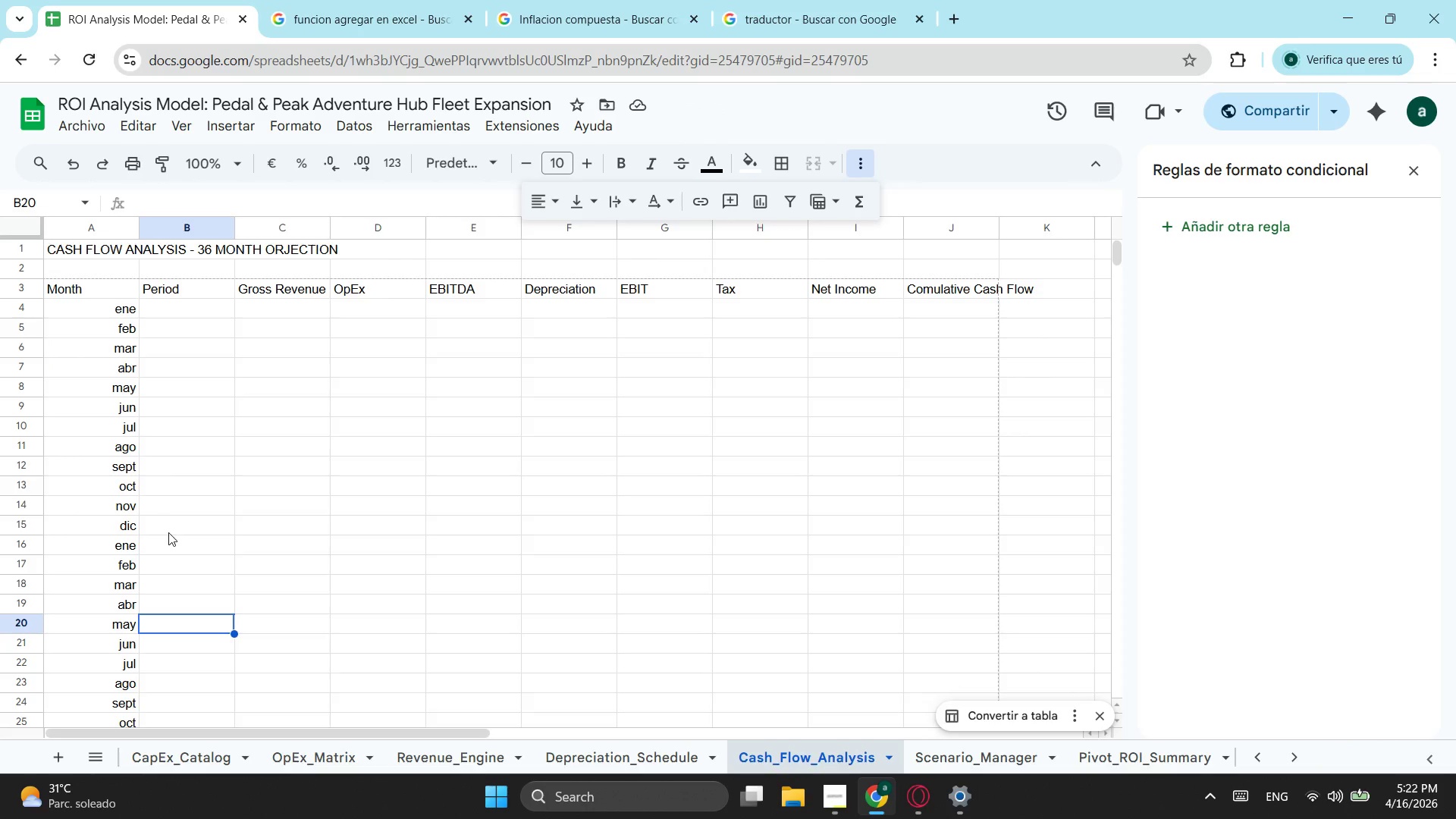 
scroll: coordinate [168, 532], scroll_direction: down, amount: 1.0
 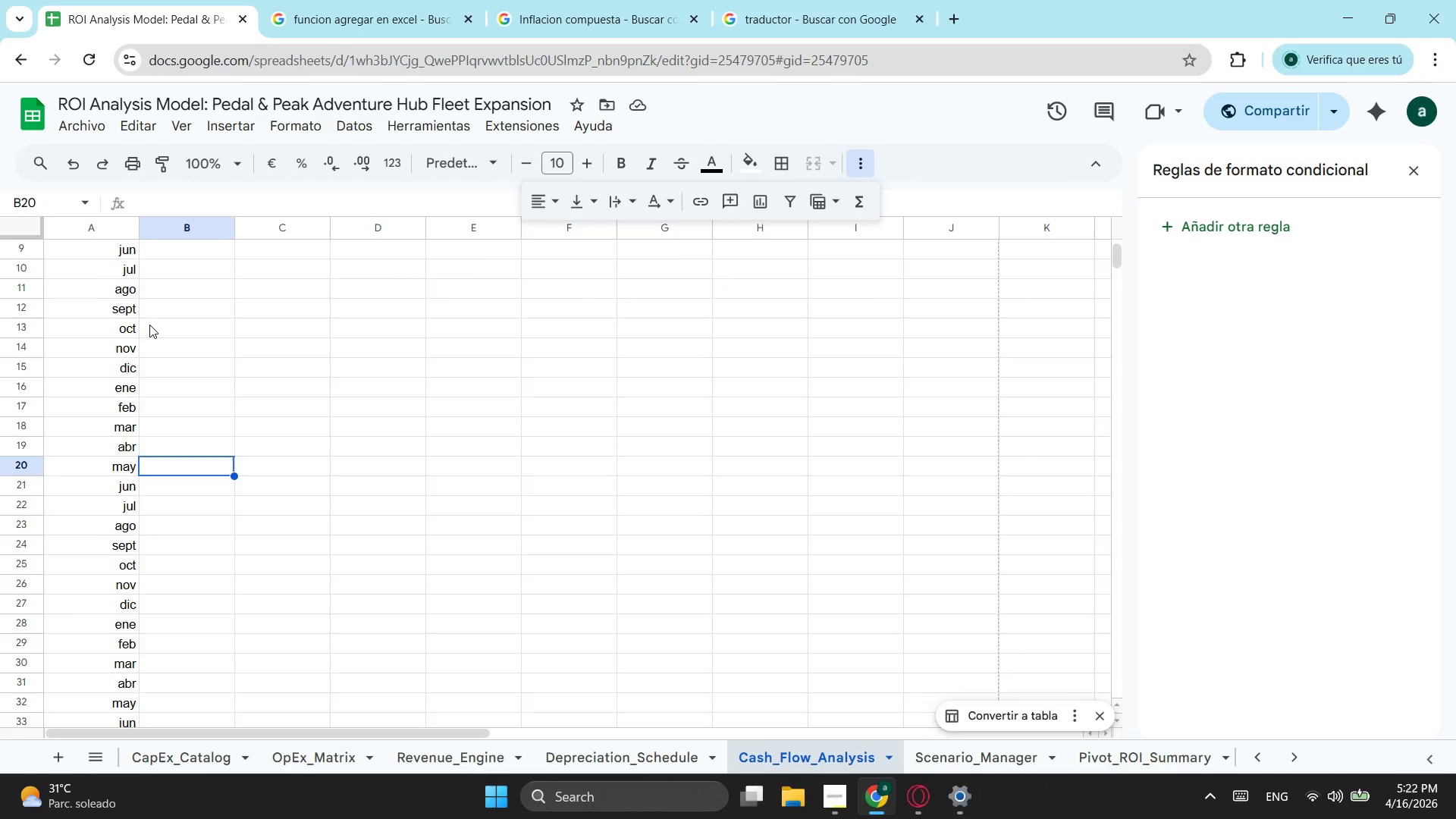 
scroll: coordinate [163, 358], scroll_direction: none, amount: 0.0
 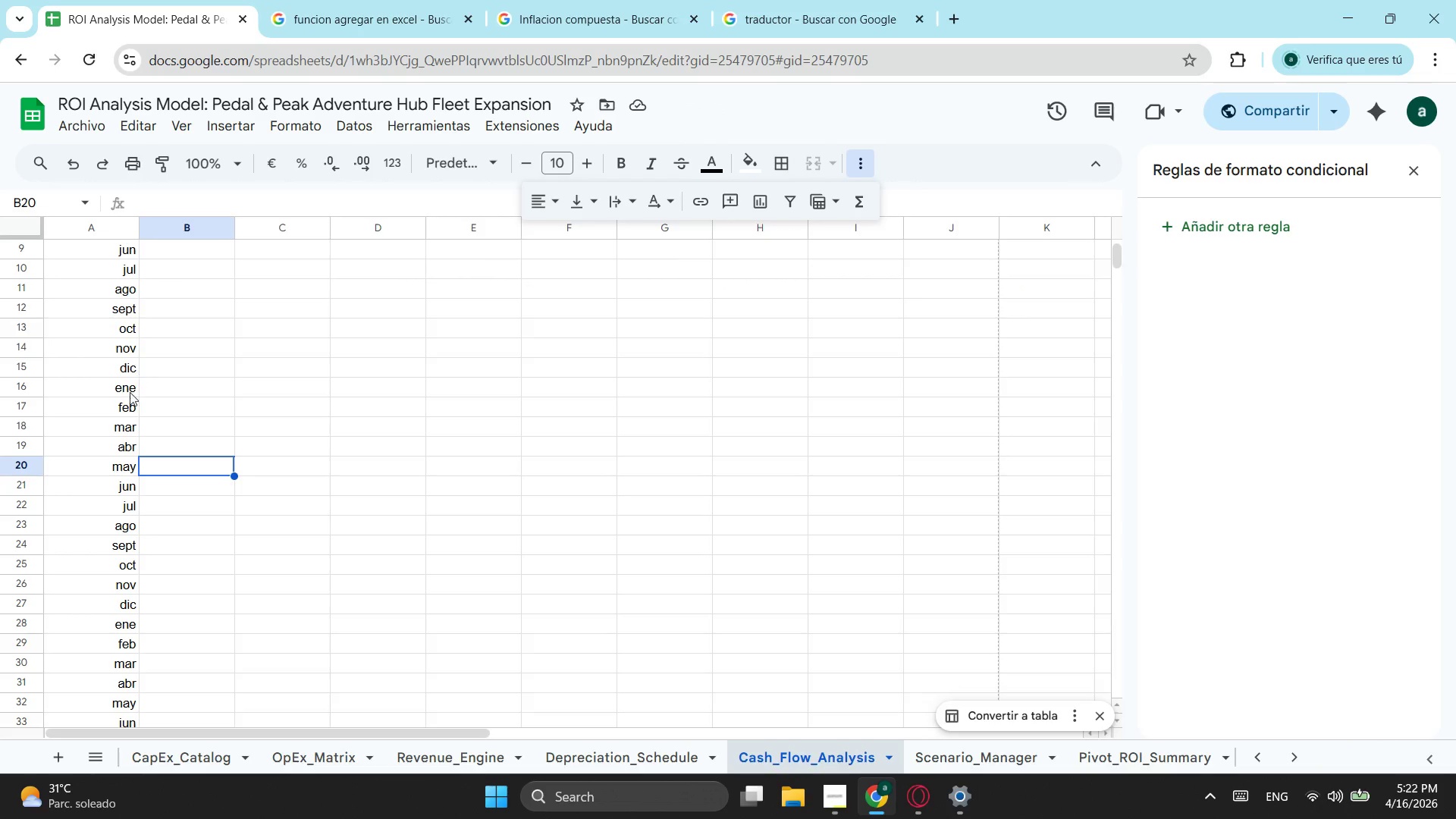 
left_click([147, 372])
 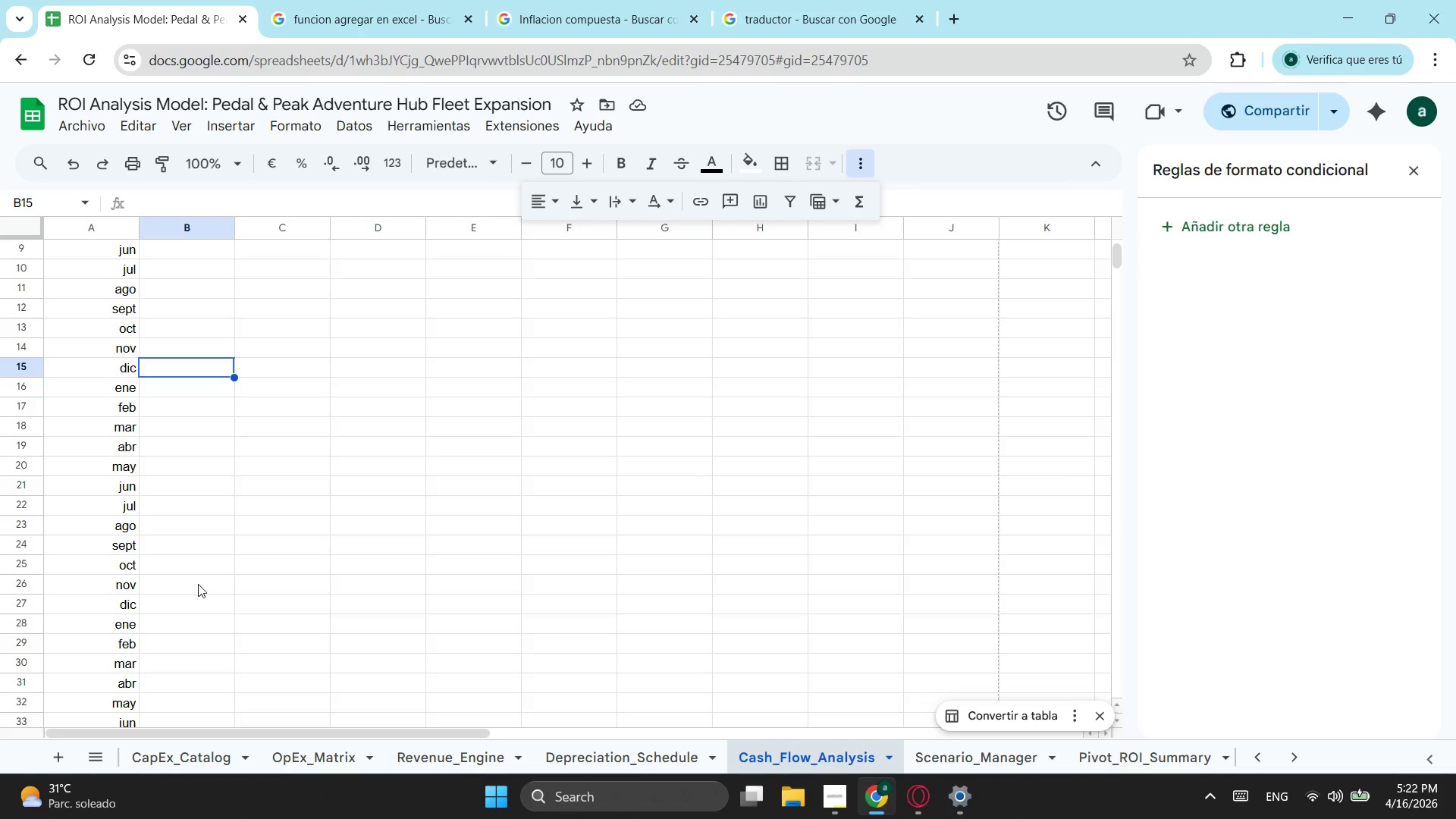 
left_click([163, 611])
 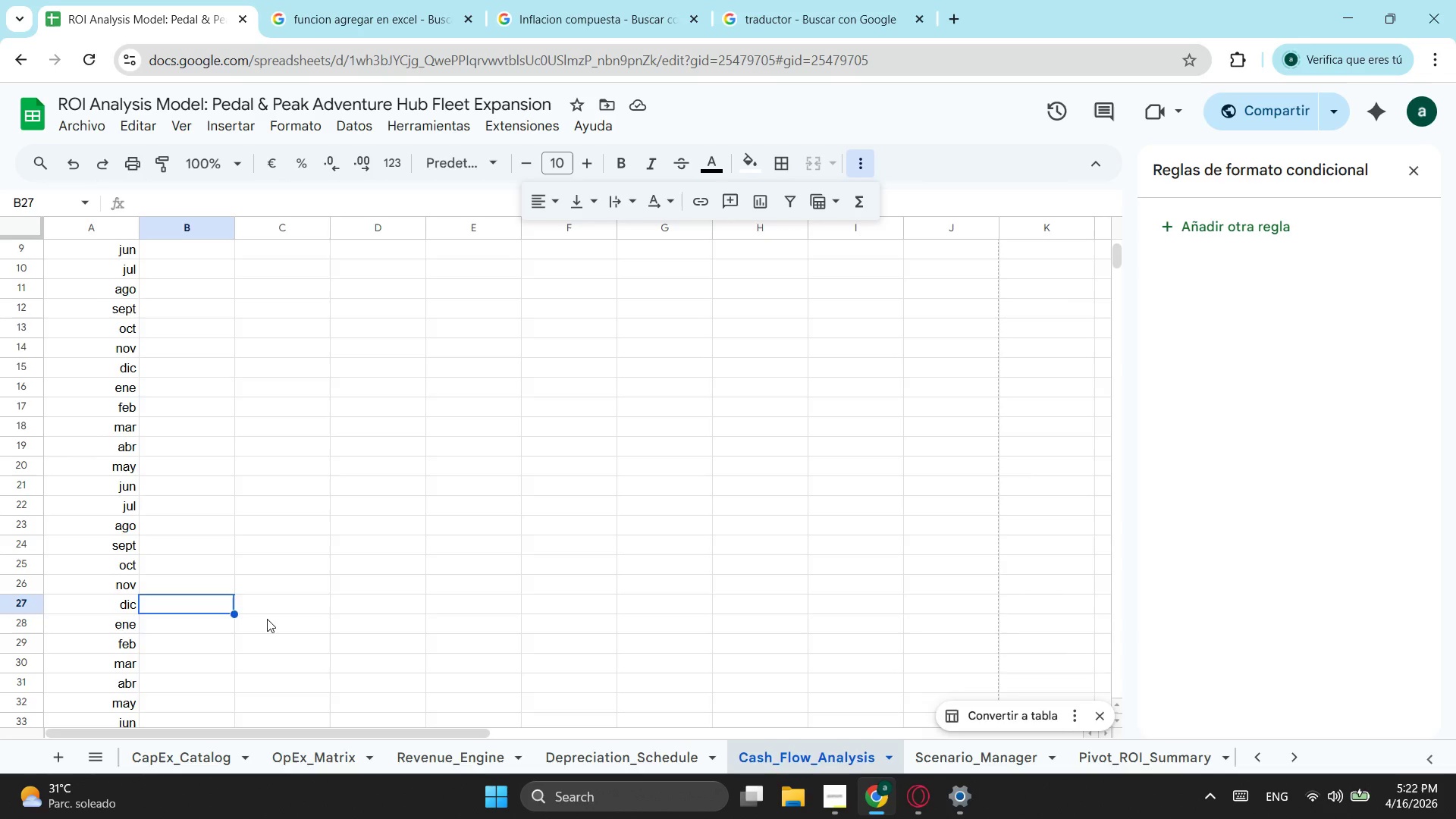 
scroll: coordinate [267, 619], scroll_direction: down, amount: 1.0
 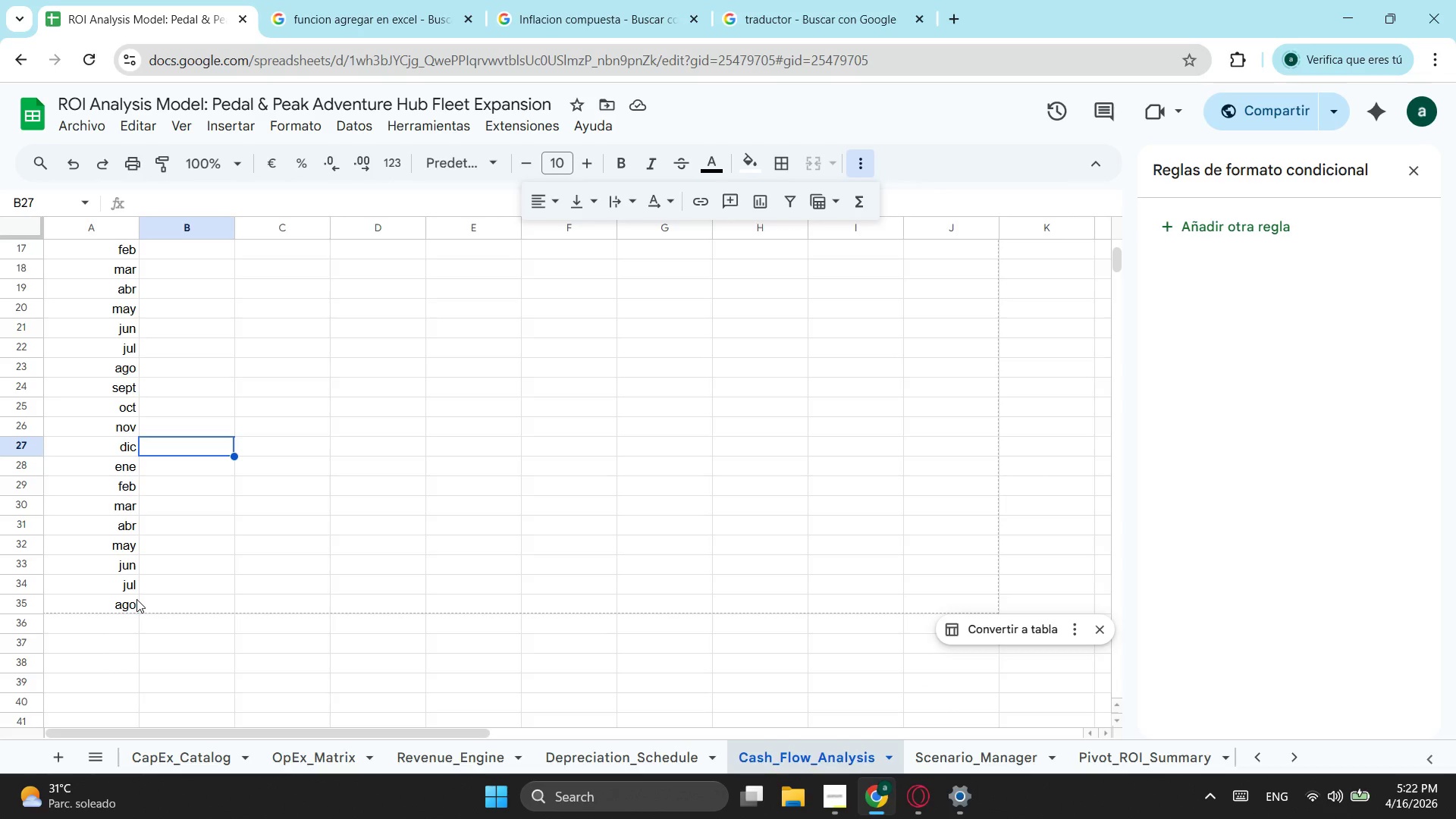 
left_click([131, 602])
 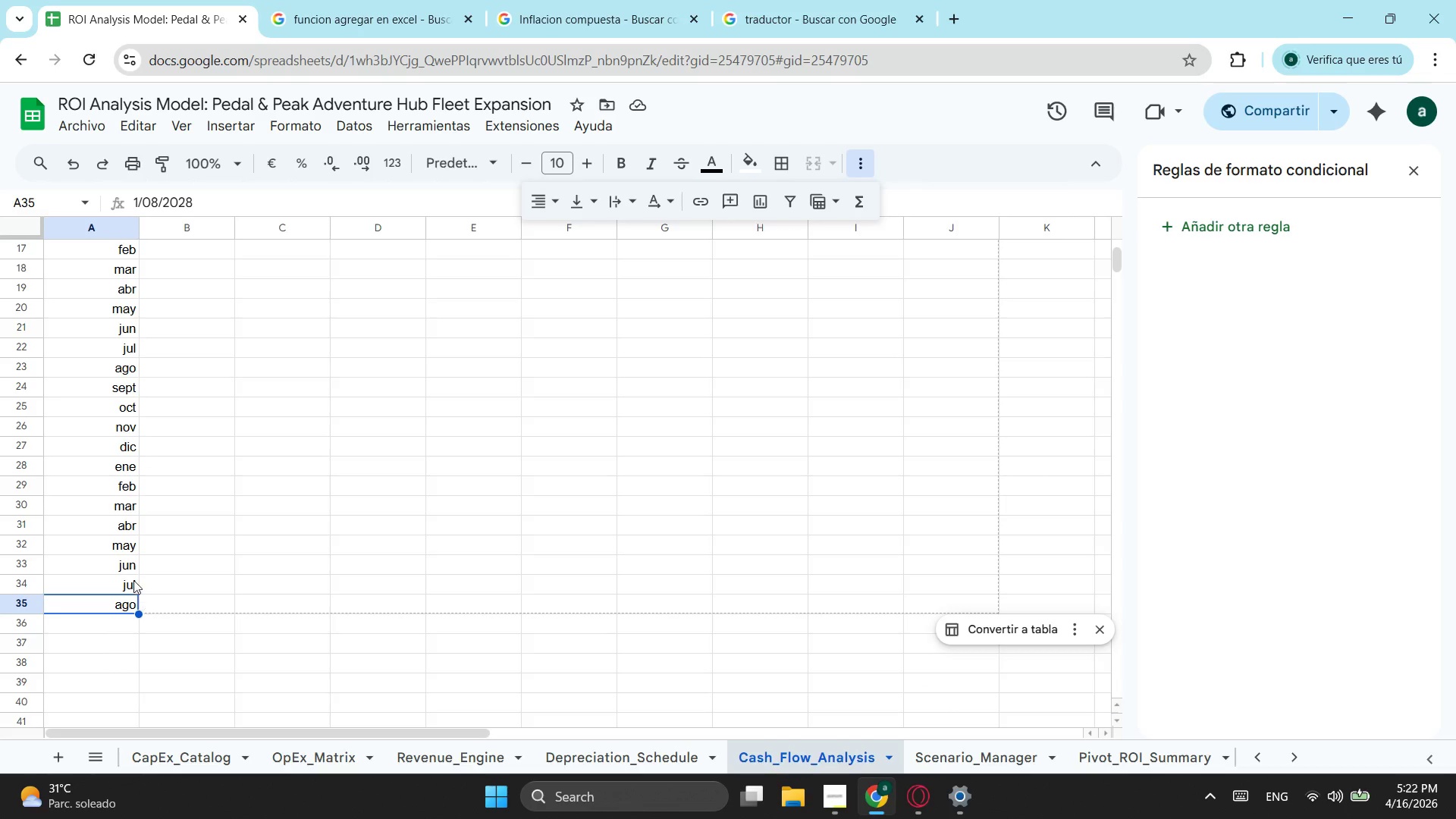 
left_click_drag(start_coordinate=[121, 567], to_coordinate=[127, 597])
 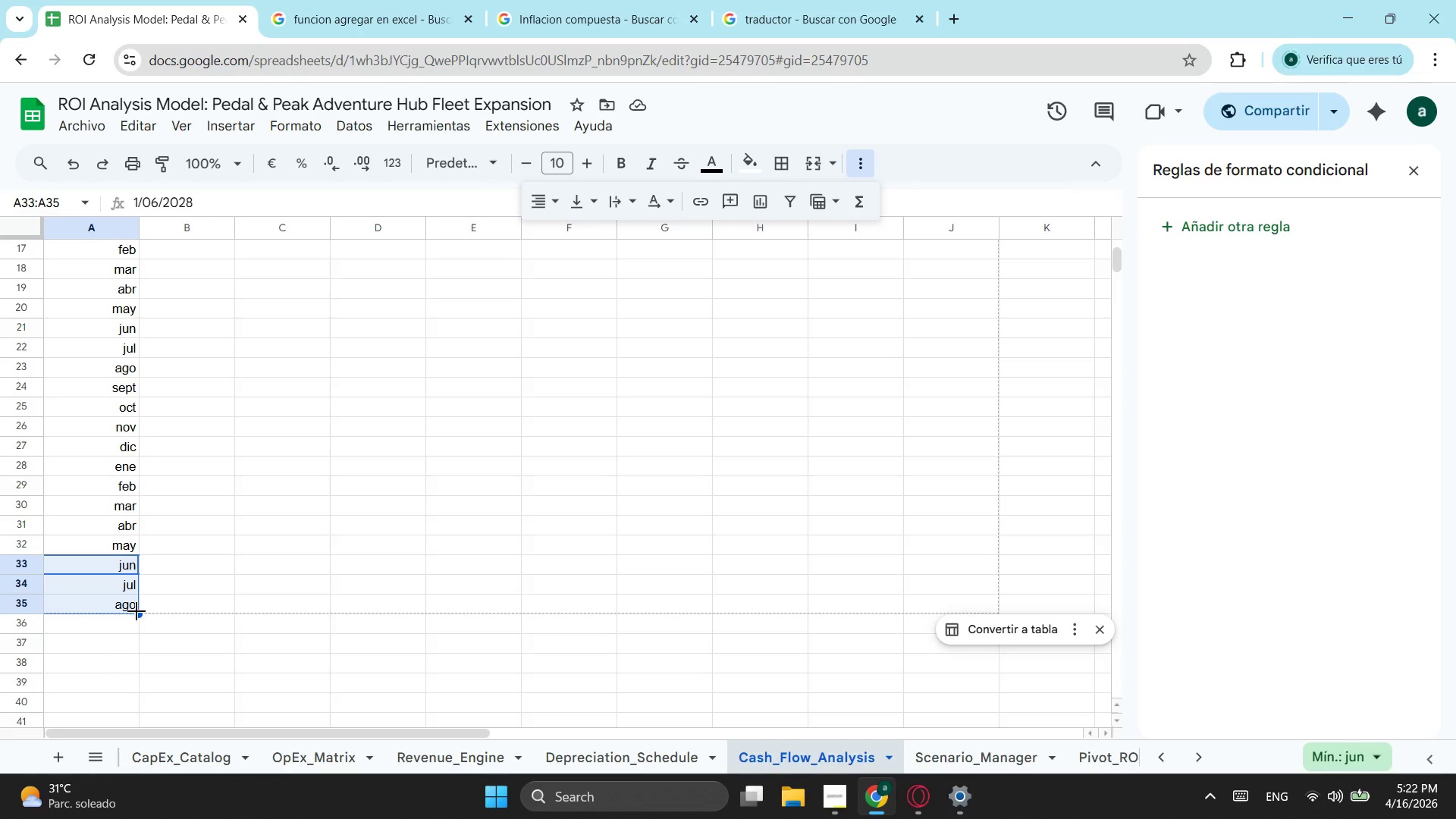 
left_click_drag(start_coordinate=[136, 611], to_coordinate=[140, 649])
 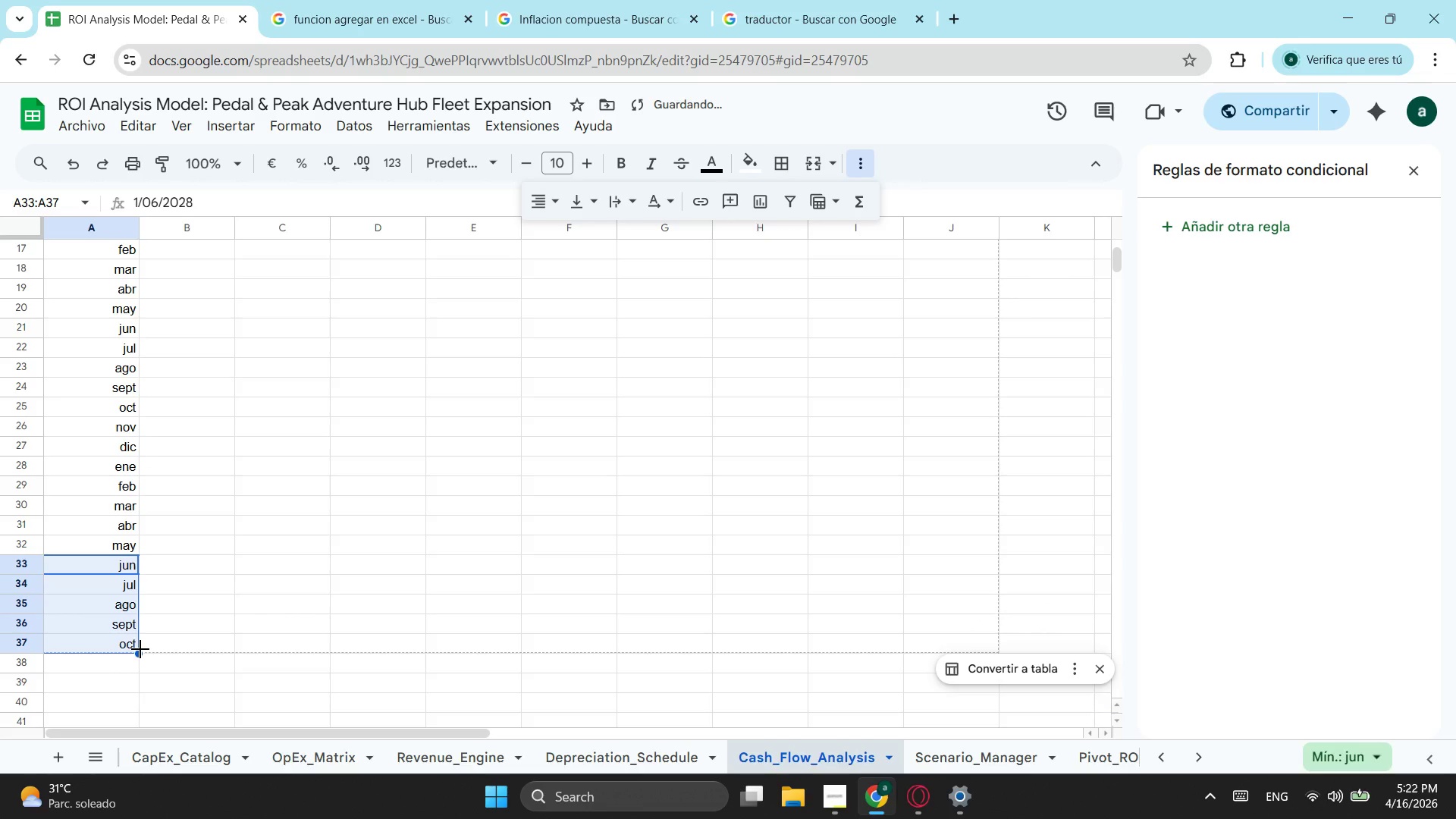 
left_click_drag(start_coordinate=[140, 649], to_coordinate=[143, 686])
 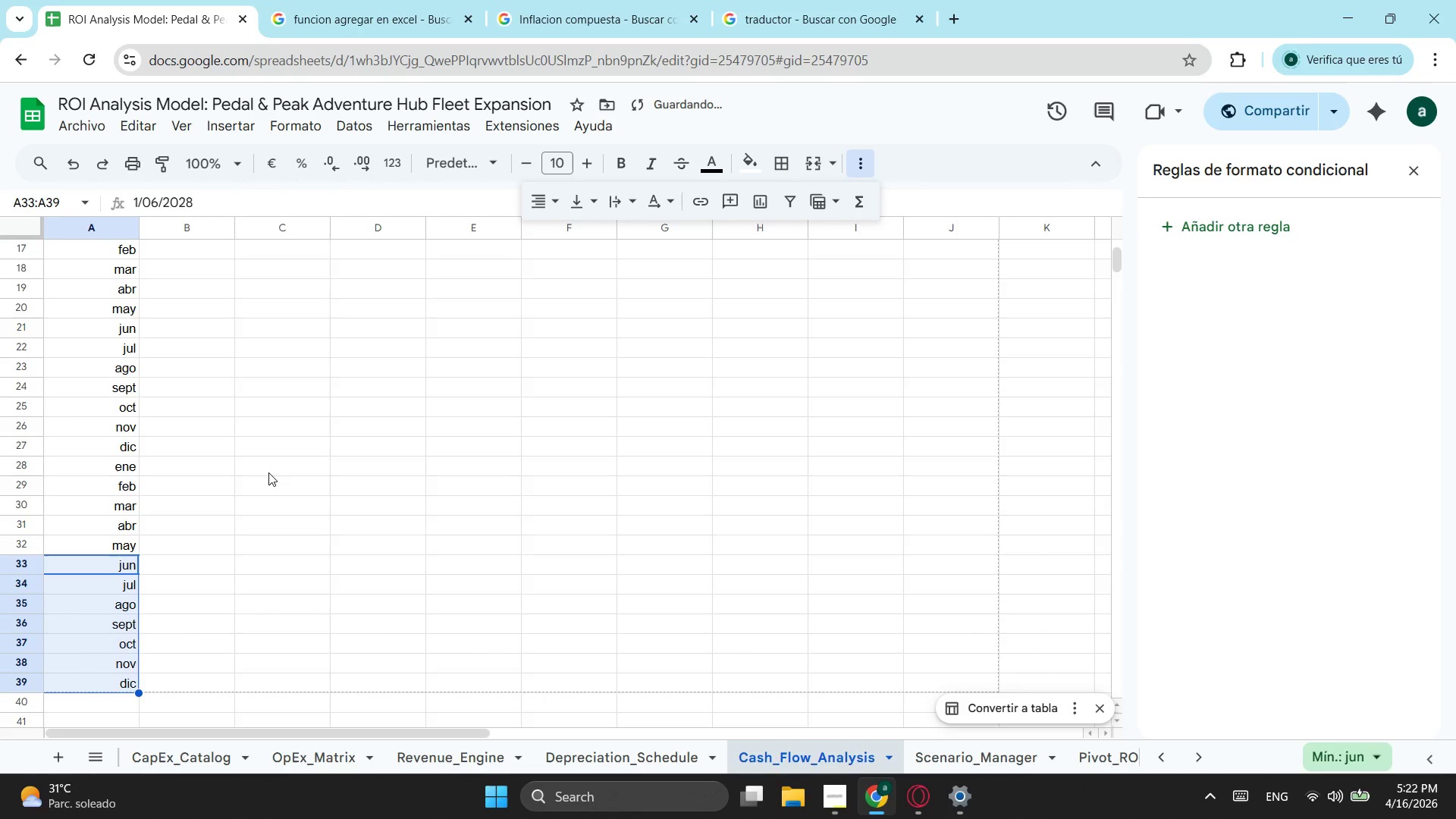 
left_click([287, 418])
 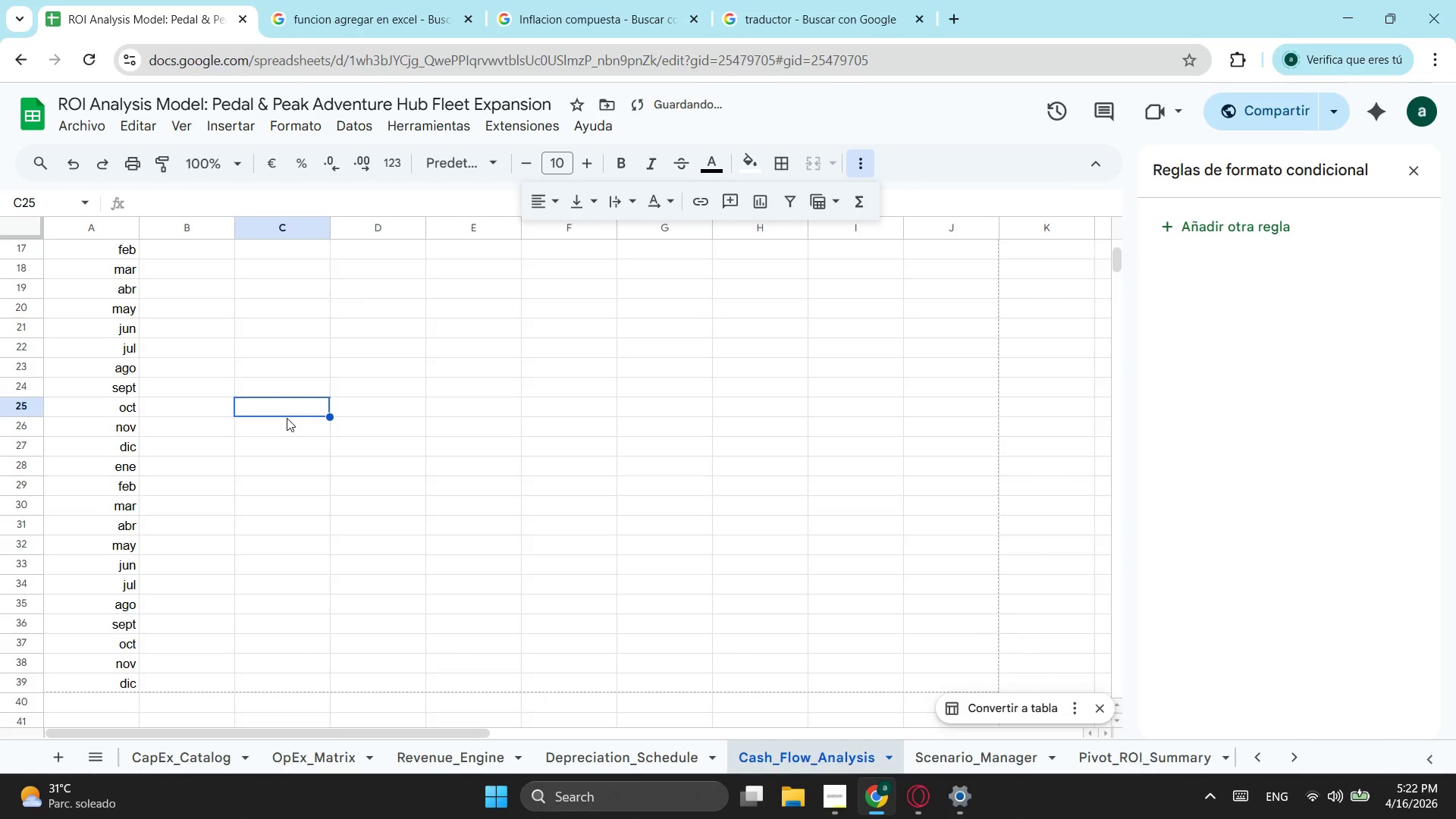 
scroll: coordinate [287, 418], scroll_direction: up, amount: 3.0
 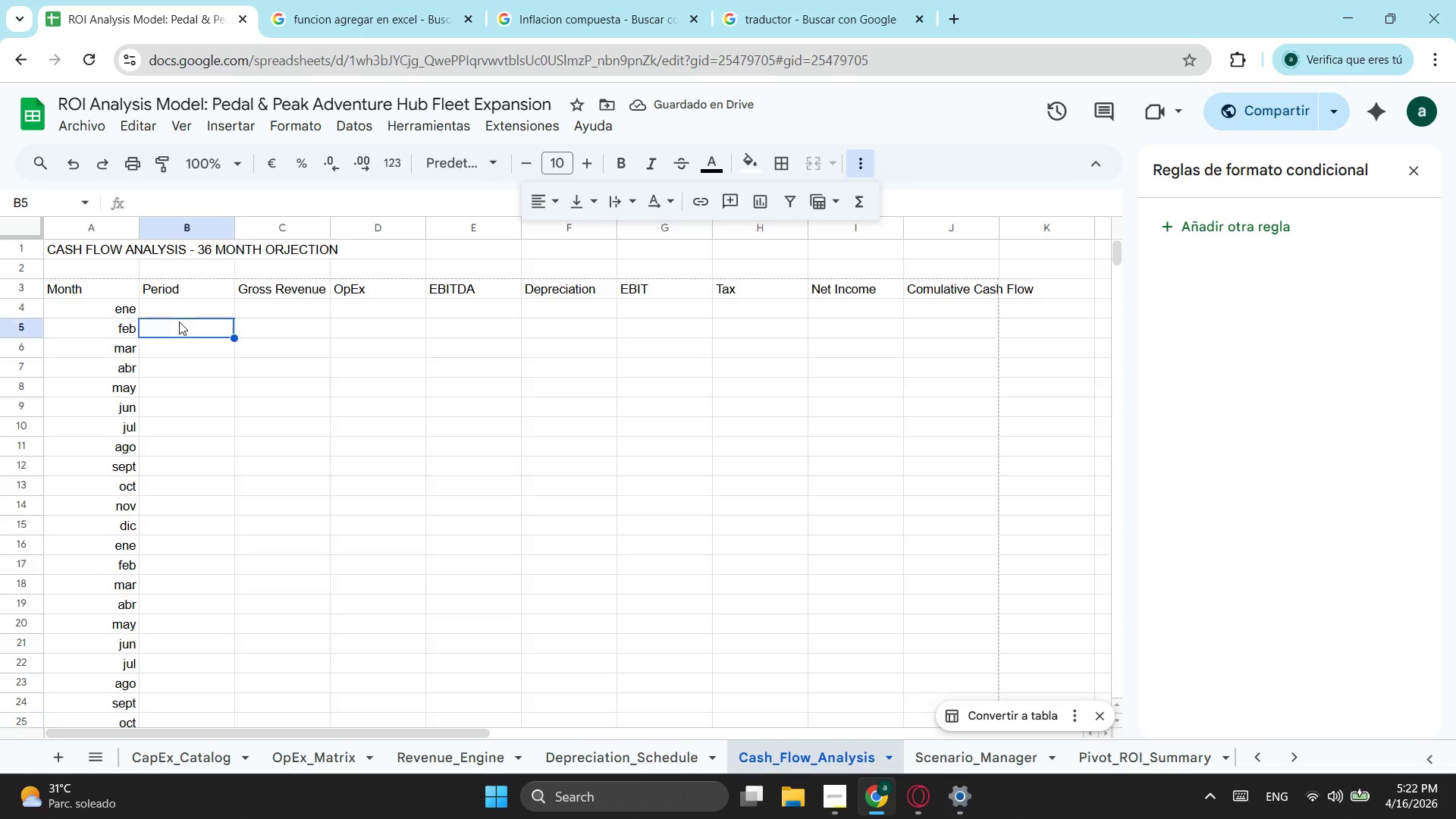 
double_click([183, 303])
 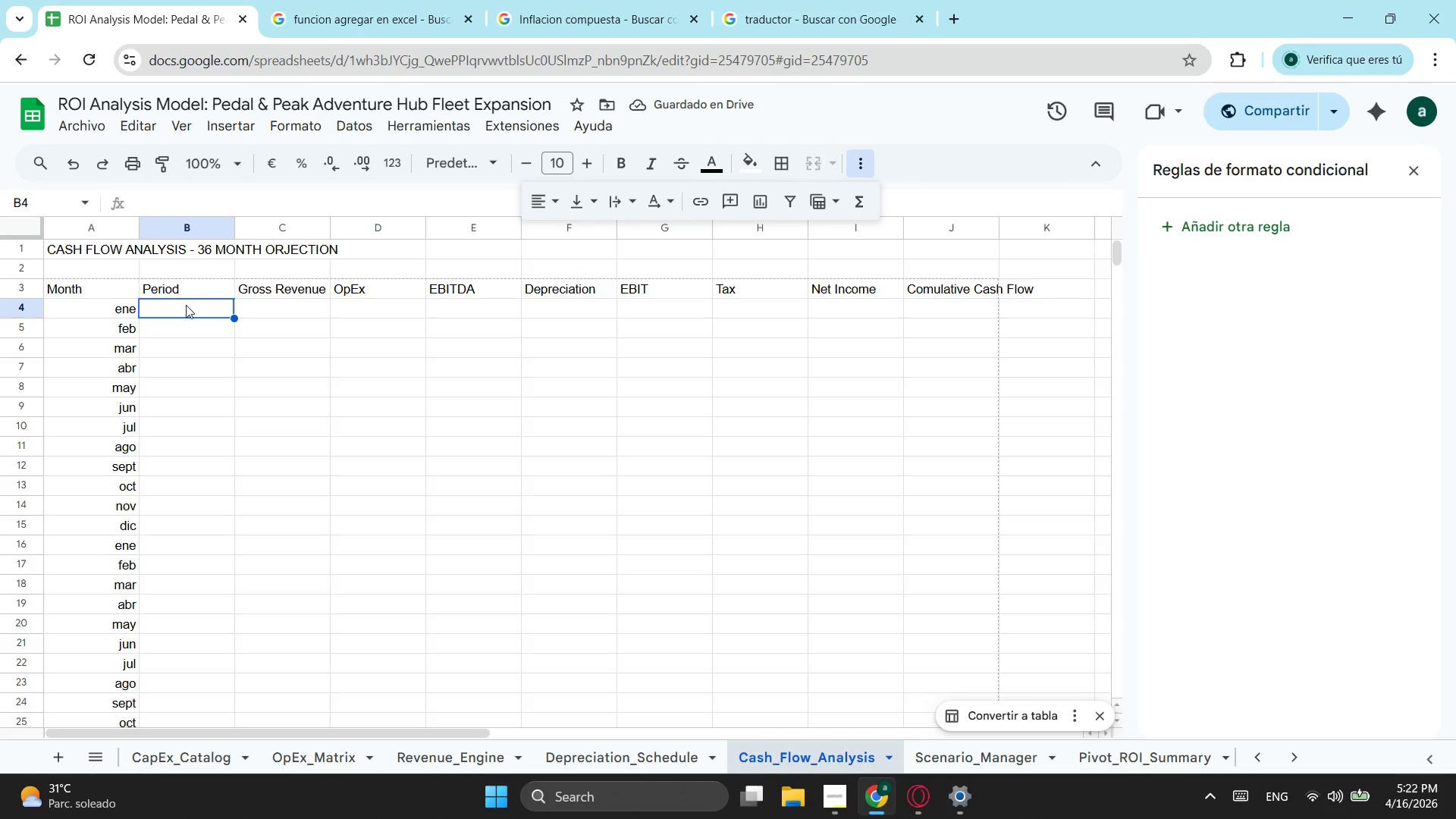 
key(1)
 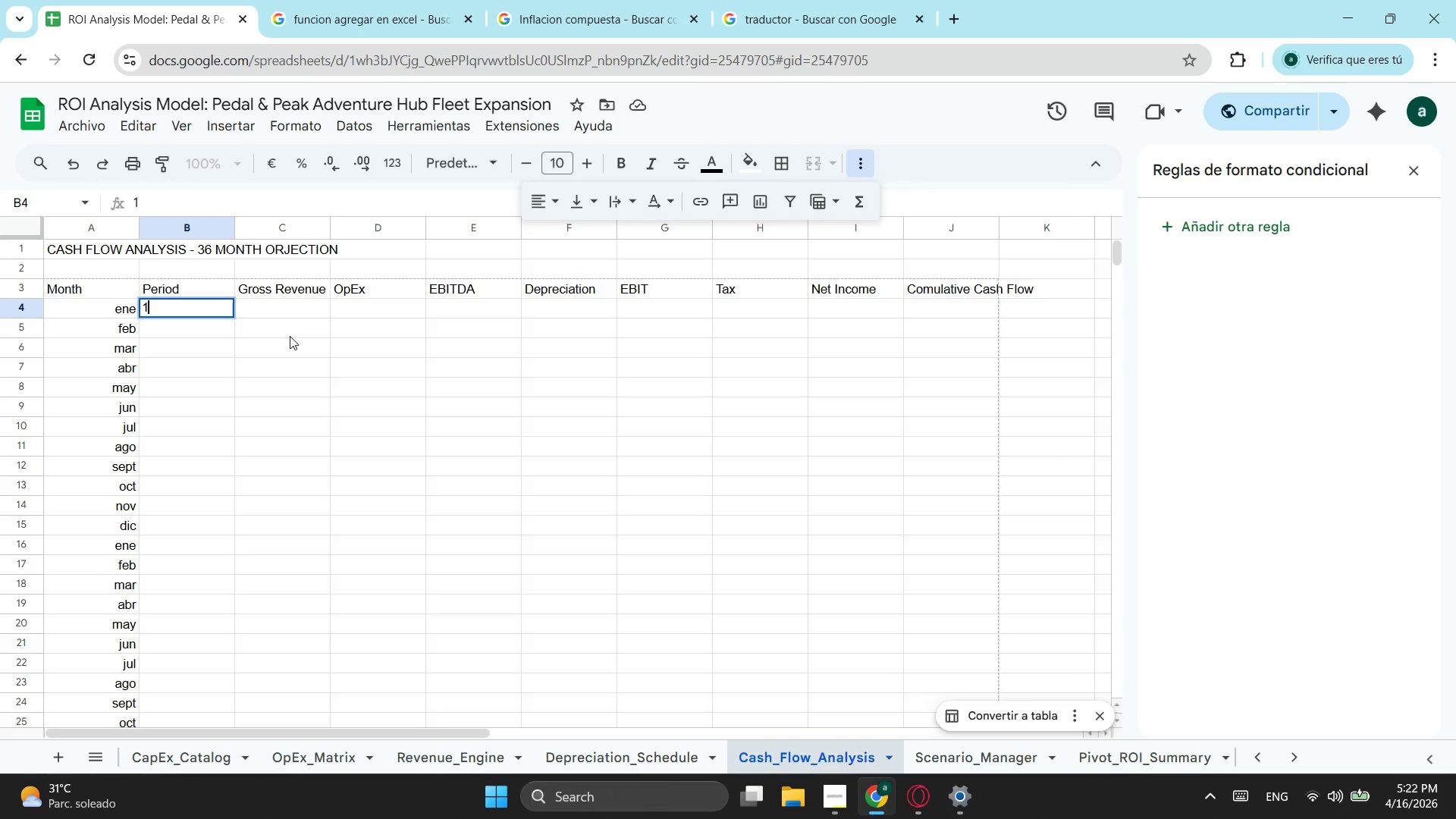 
left_click([283, 320])
 